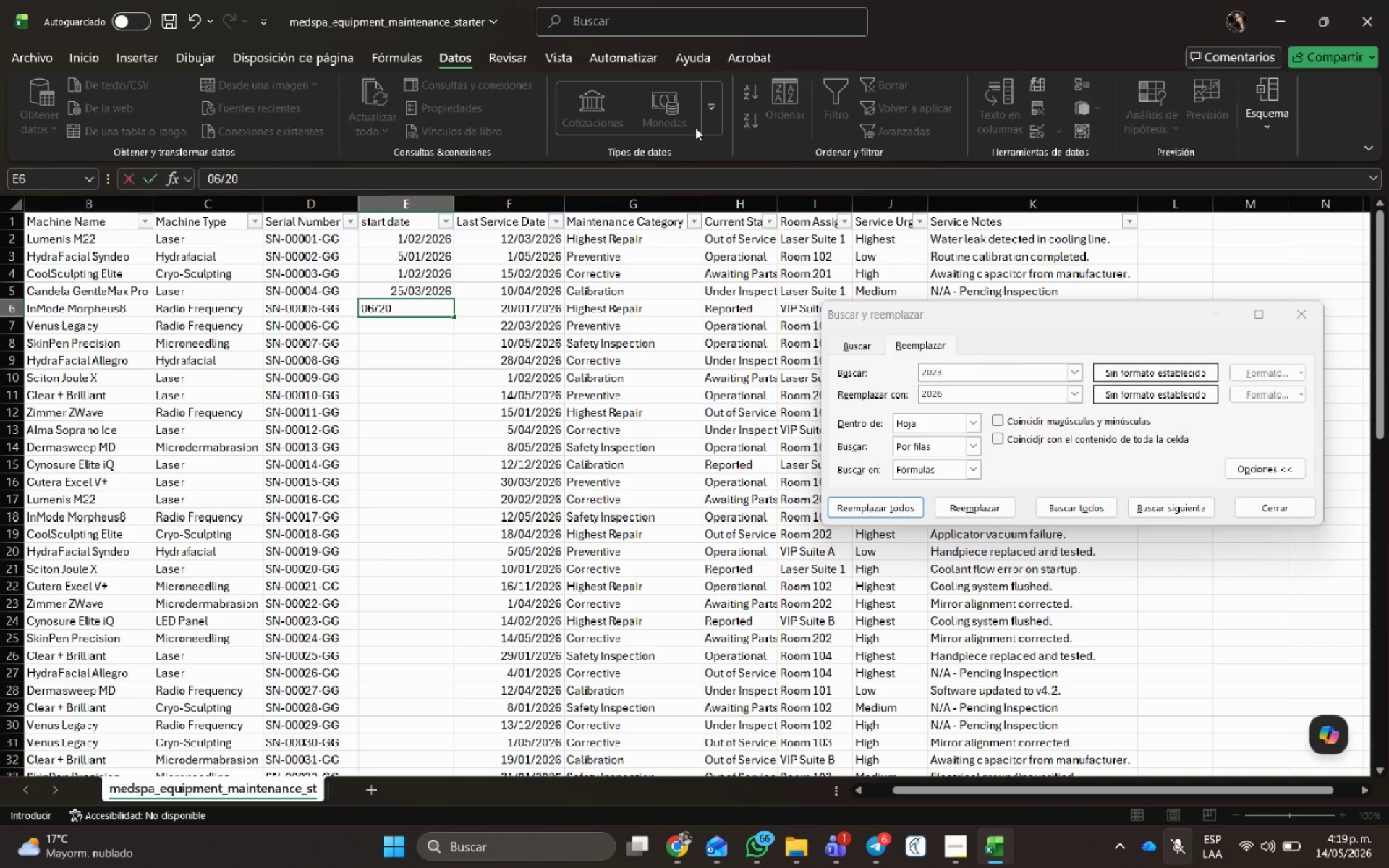 
key(Numpad2)
 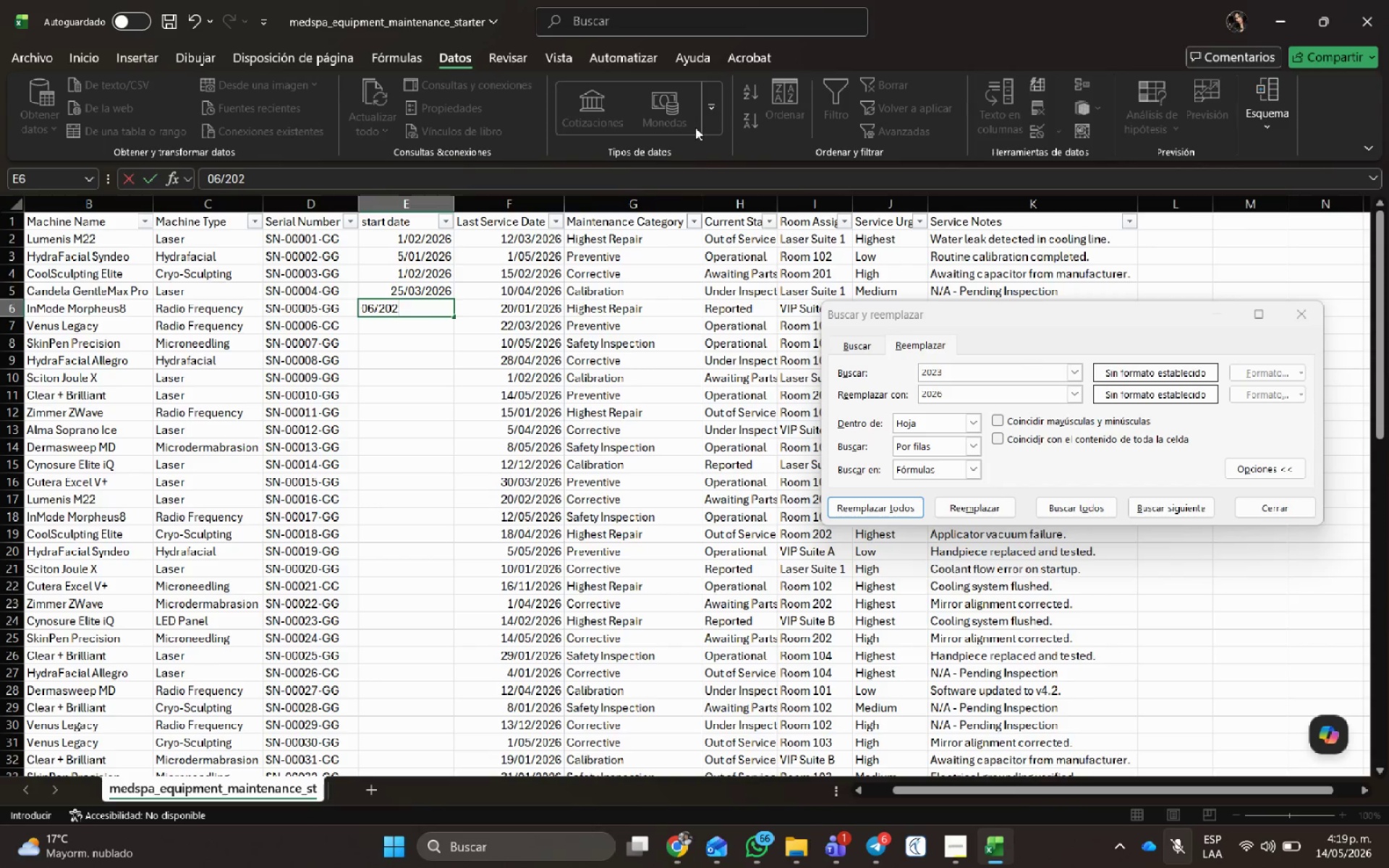 
key(Numpad6)
 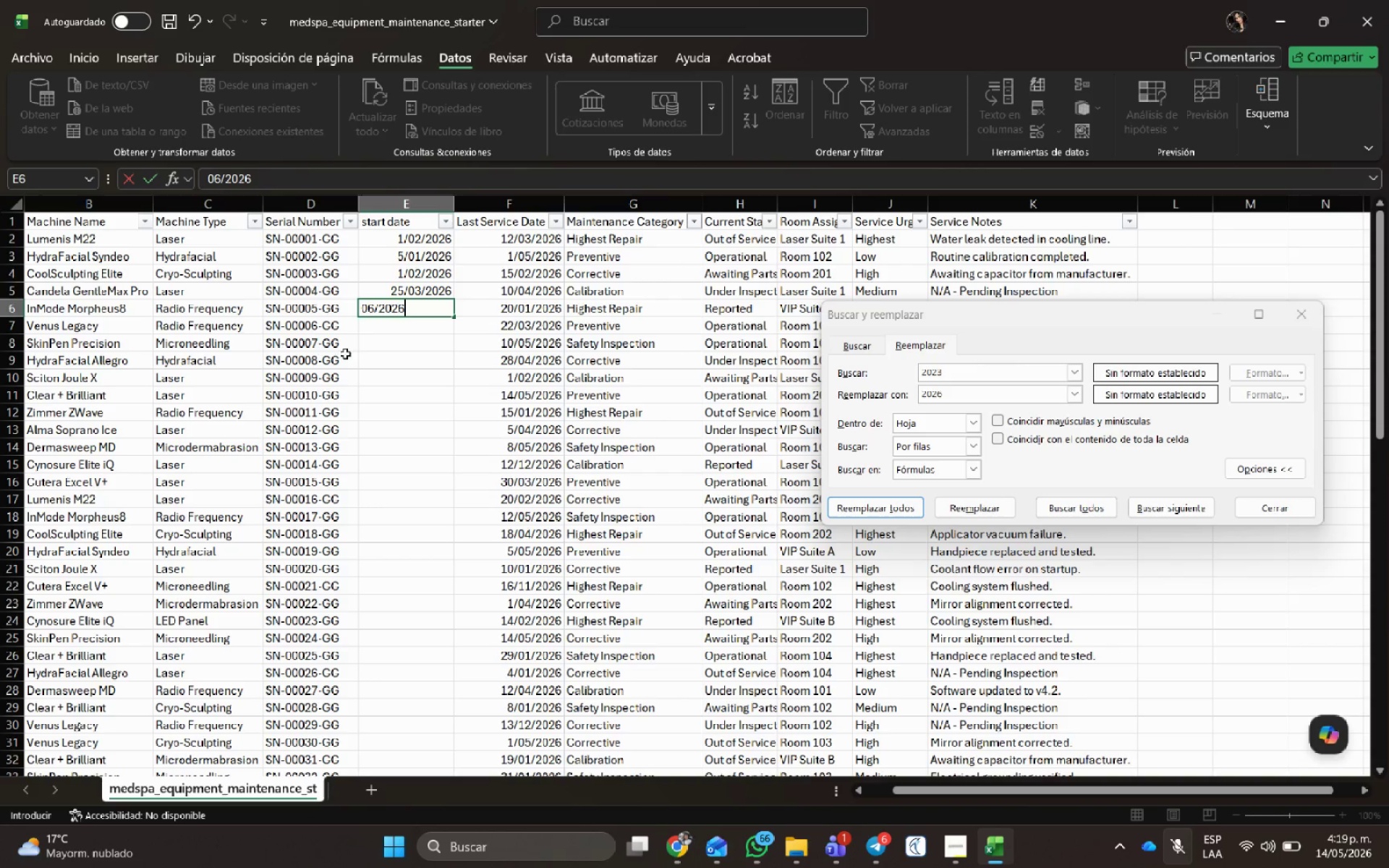 
left_click([374, 302])
 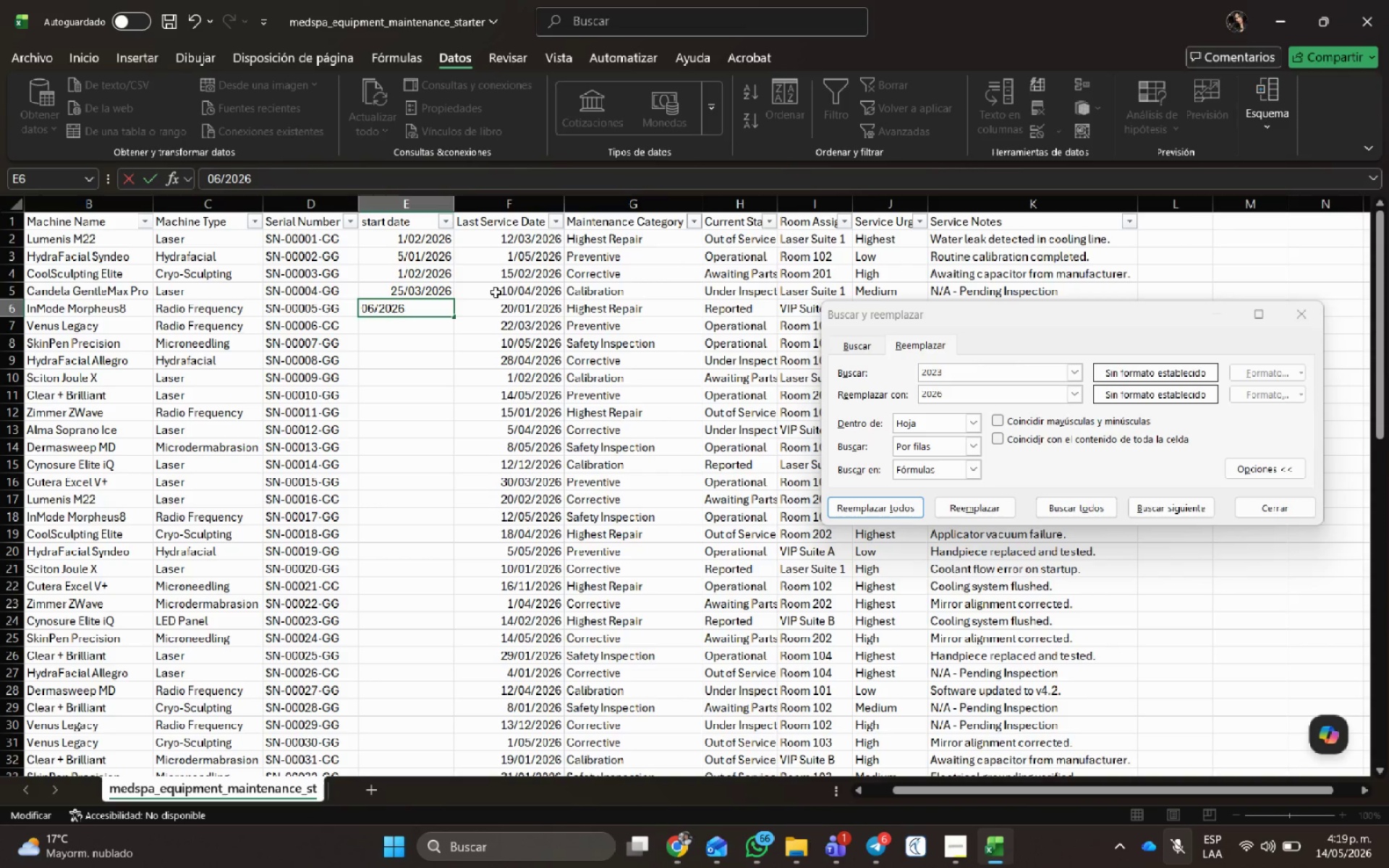 
key(NumpadDivide)
 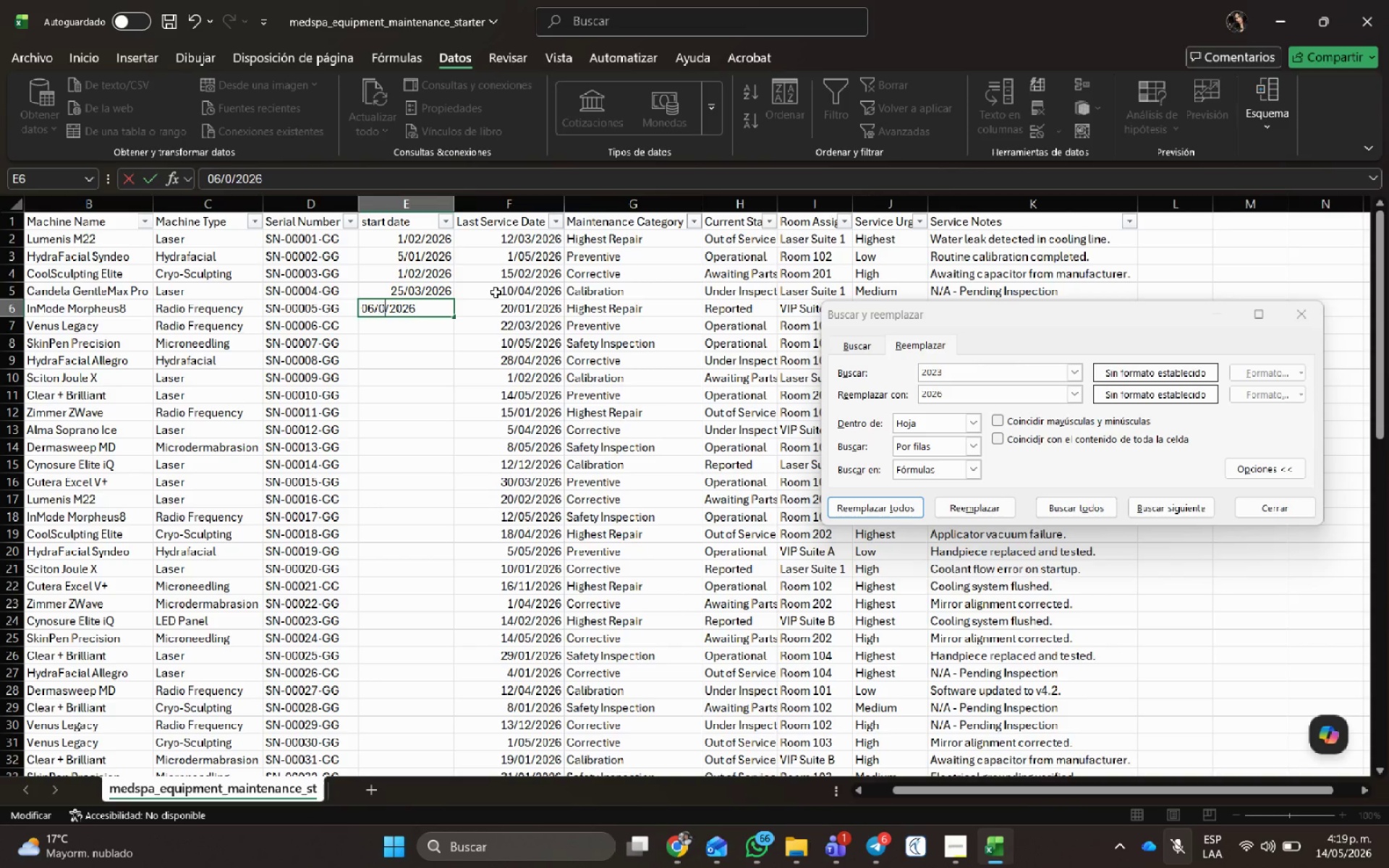 
key(Numpad0)
 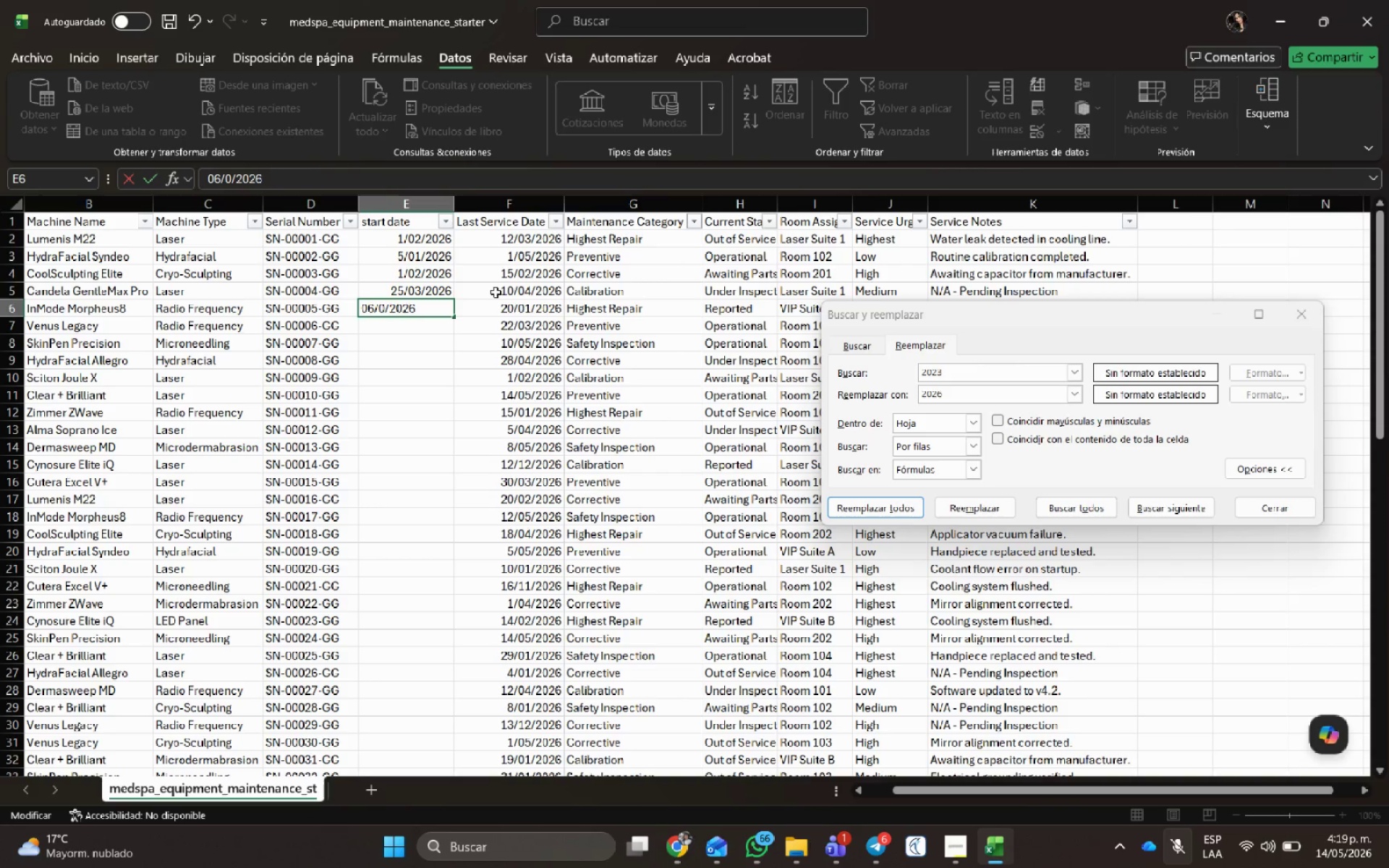 
key(Numpad1)
 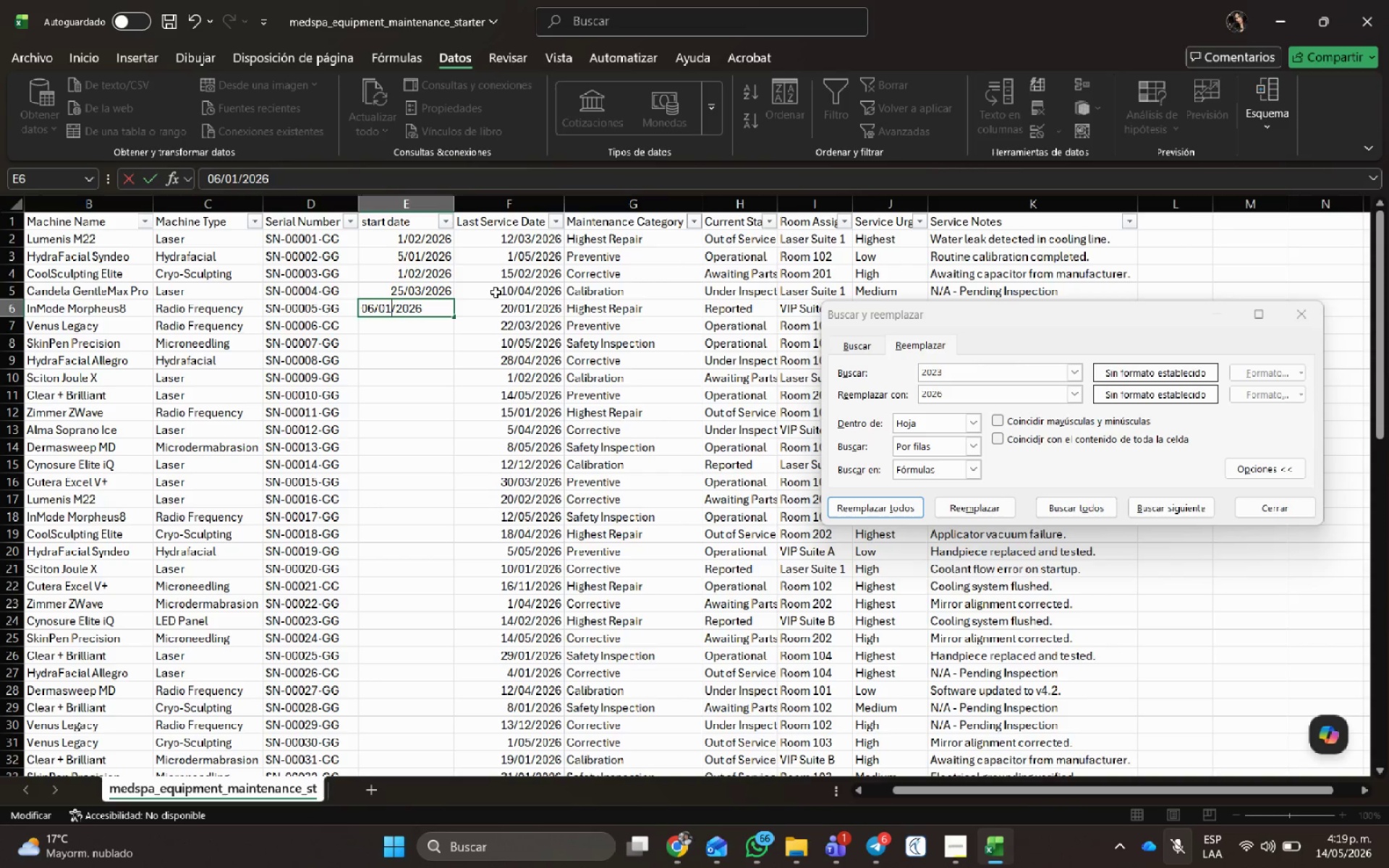 
key(NumpadEnter)
 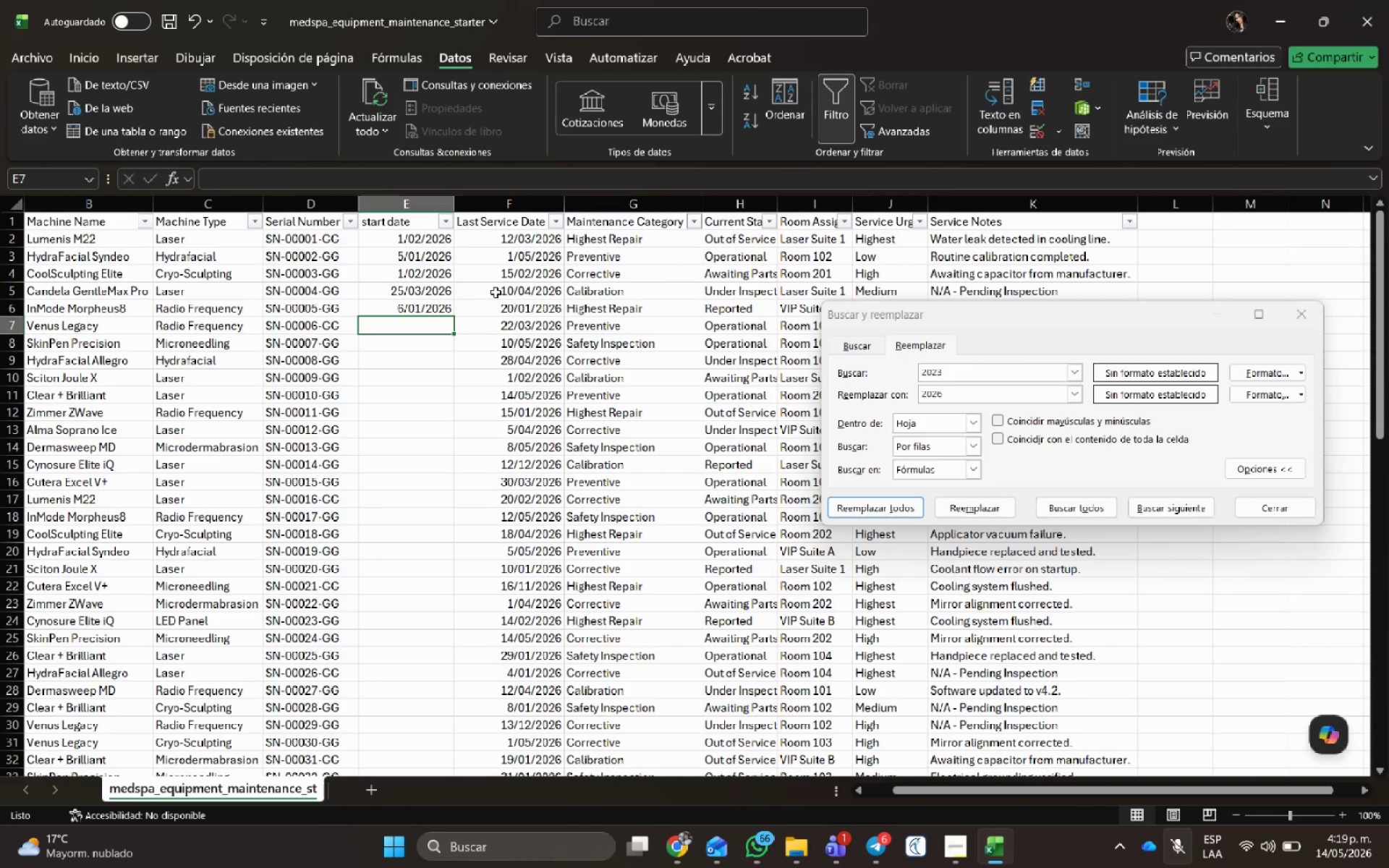 
wait(8.31)
 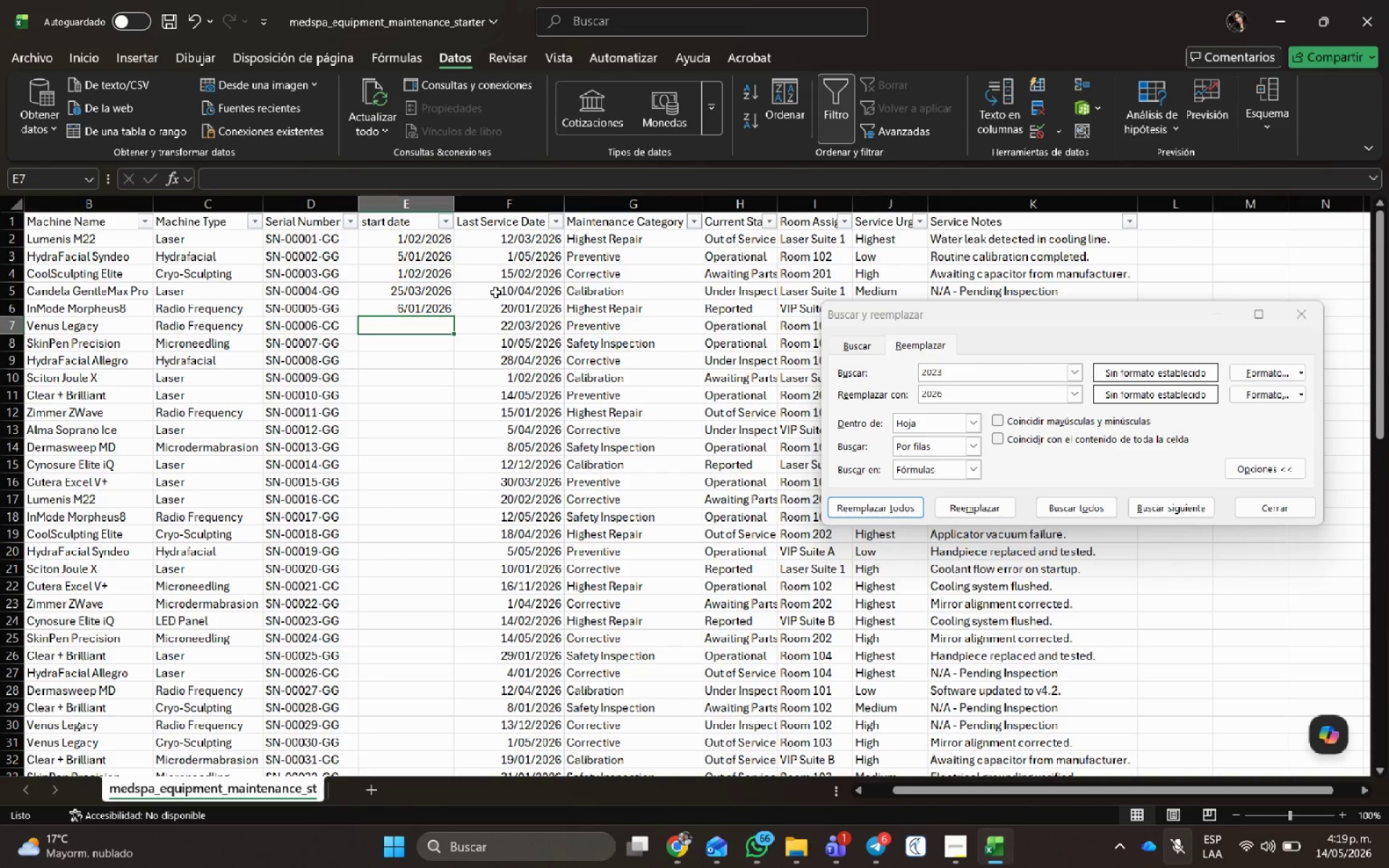 
key(Numpad0)
 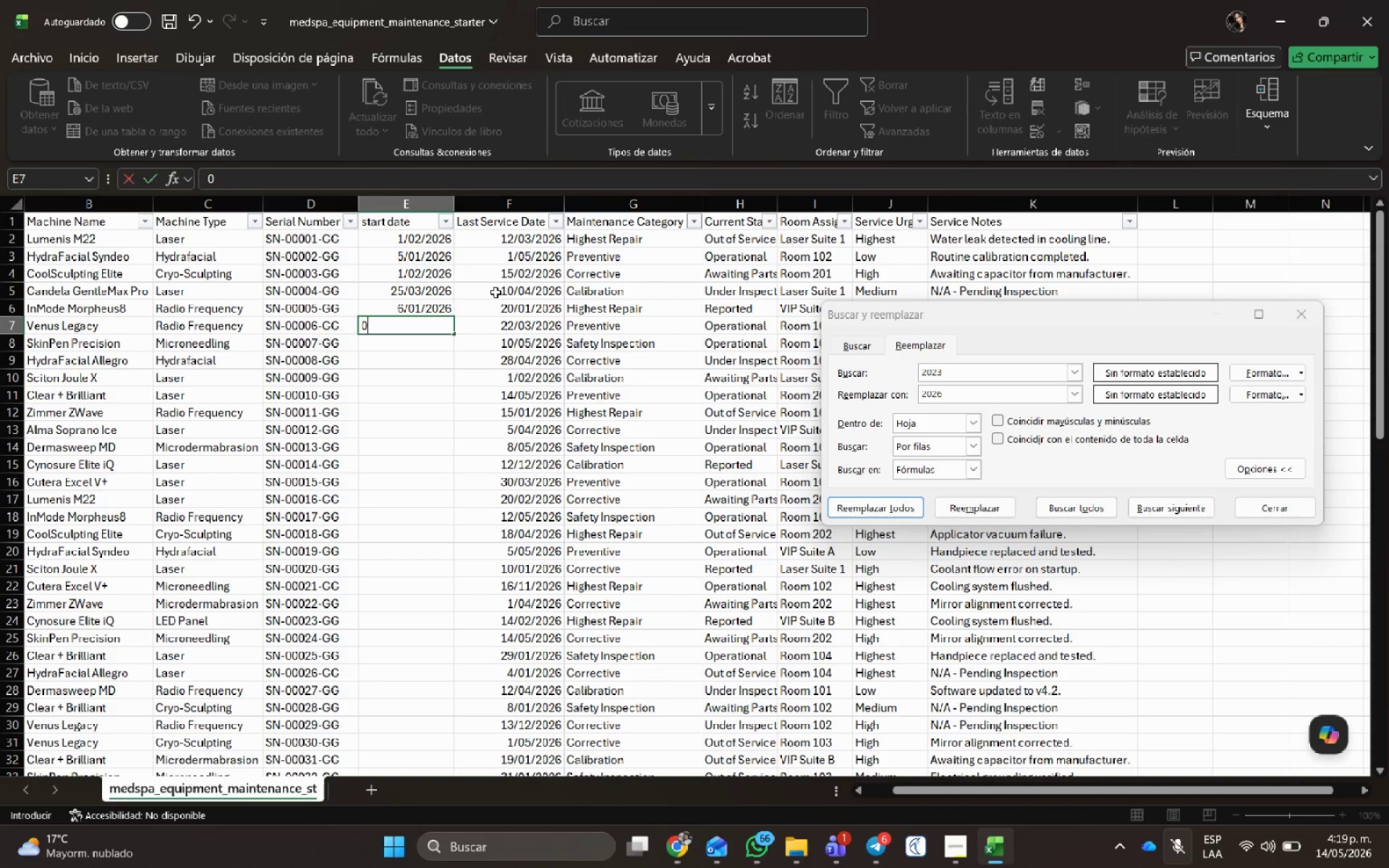 
key(Numpad3)
 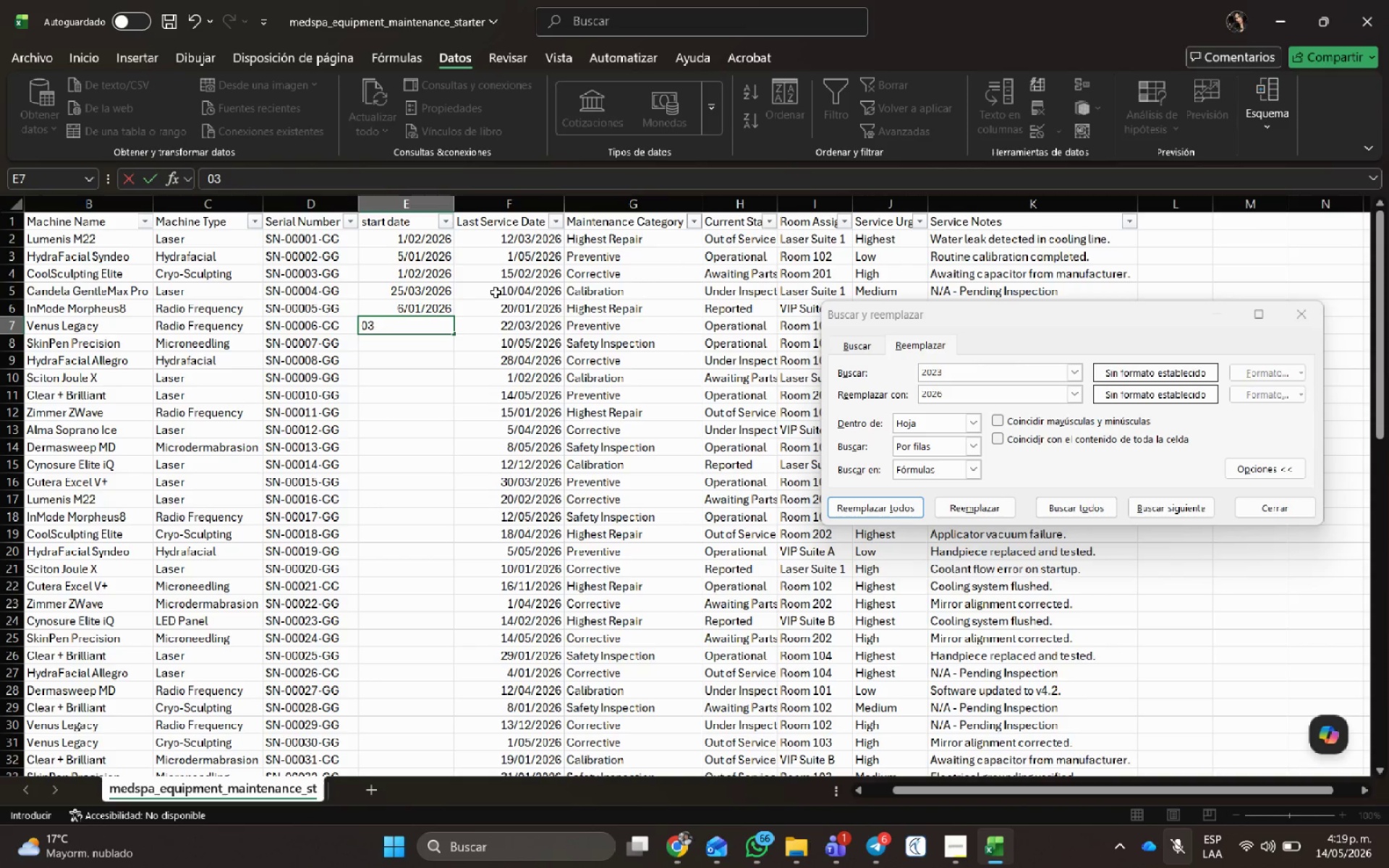 
key(NumpadDivide)
 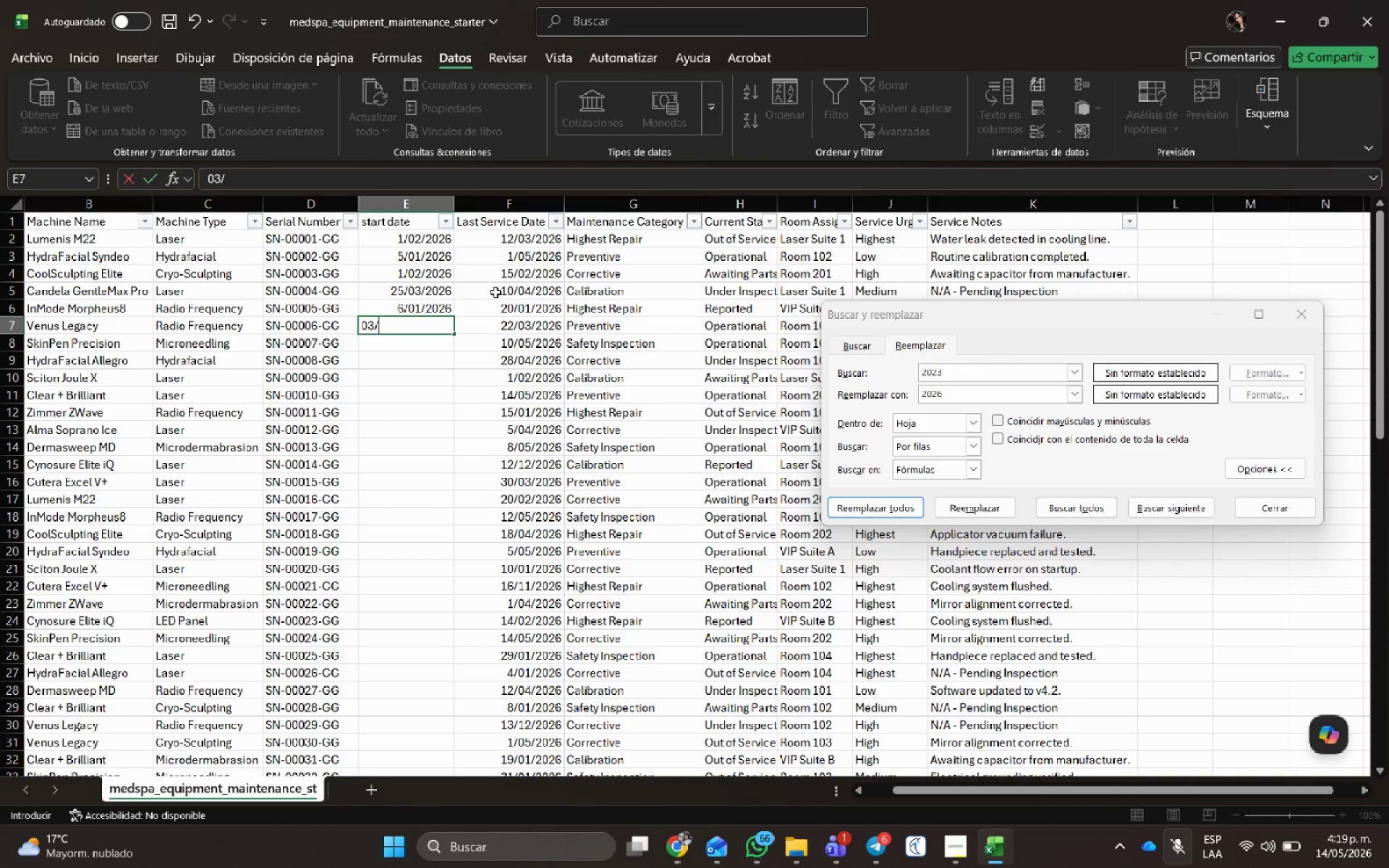 
key(Numpad0)
 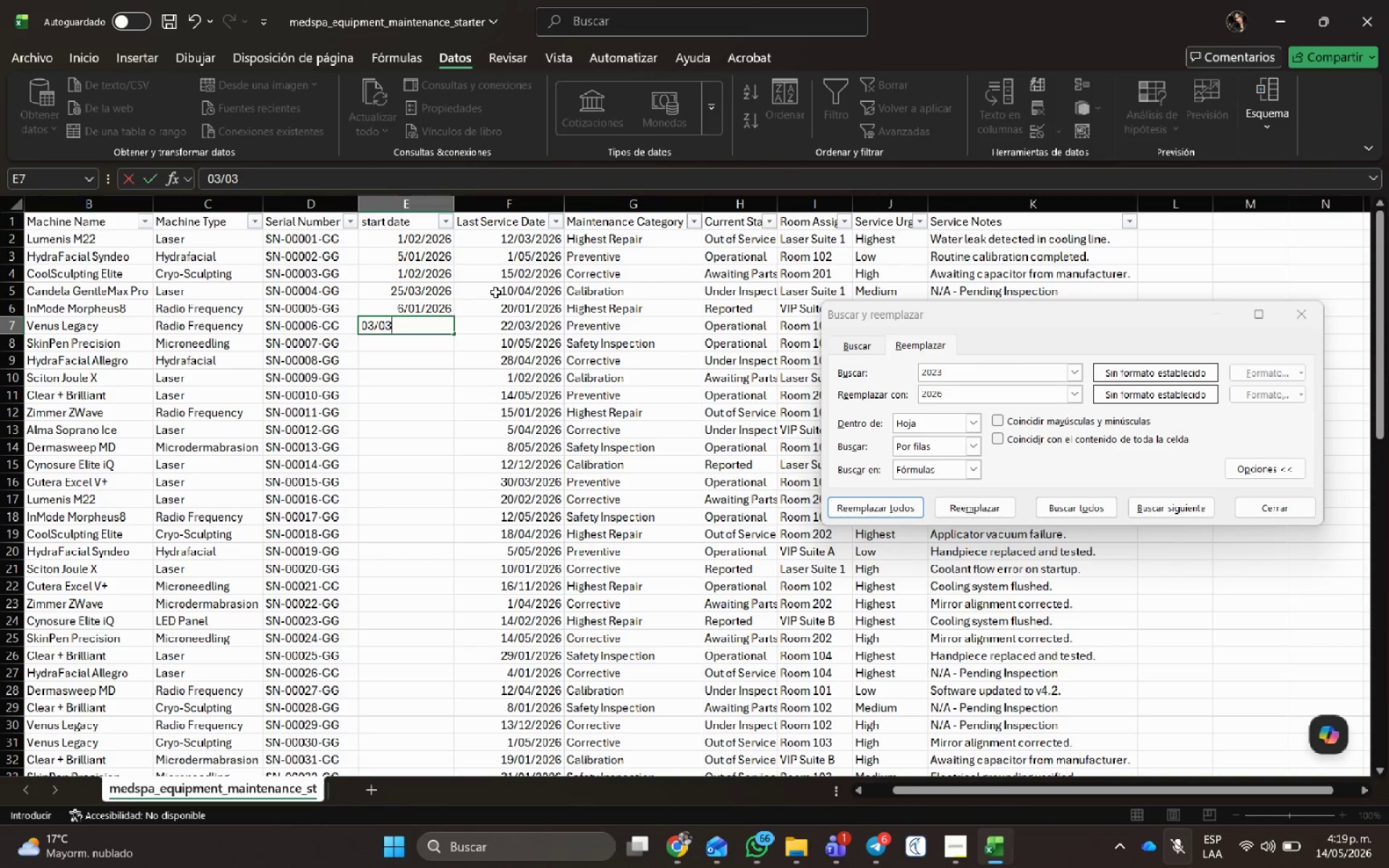 
key(Numpad3)
 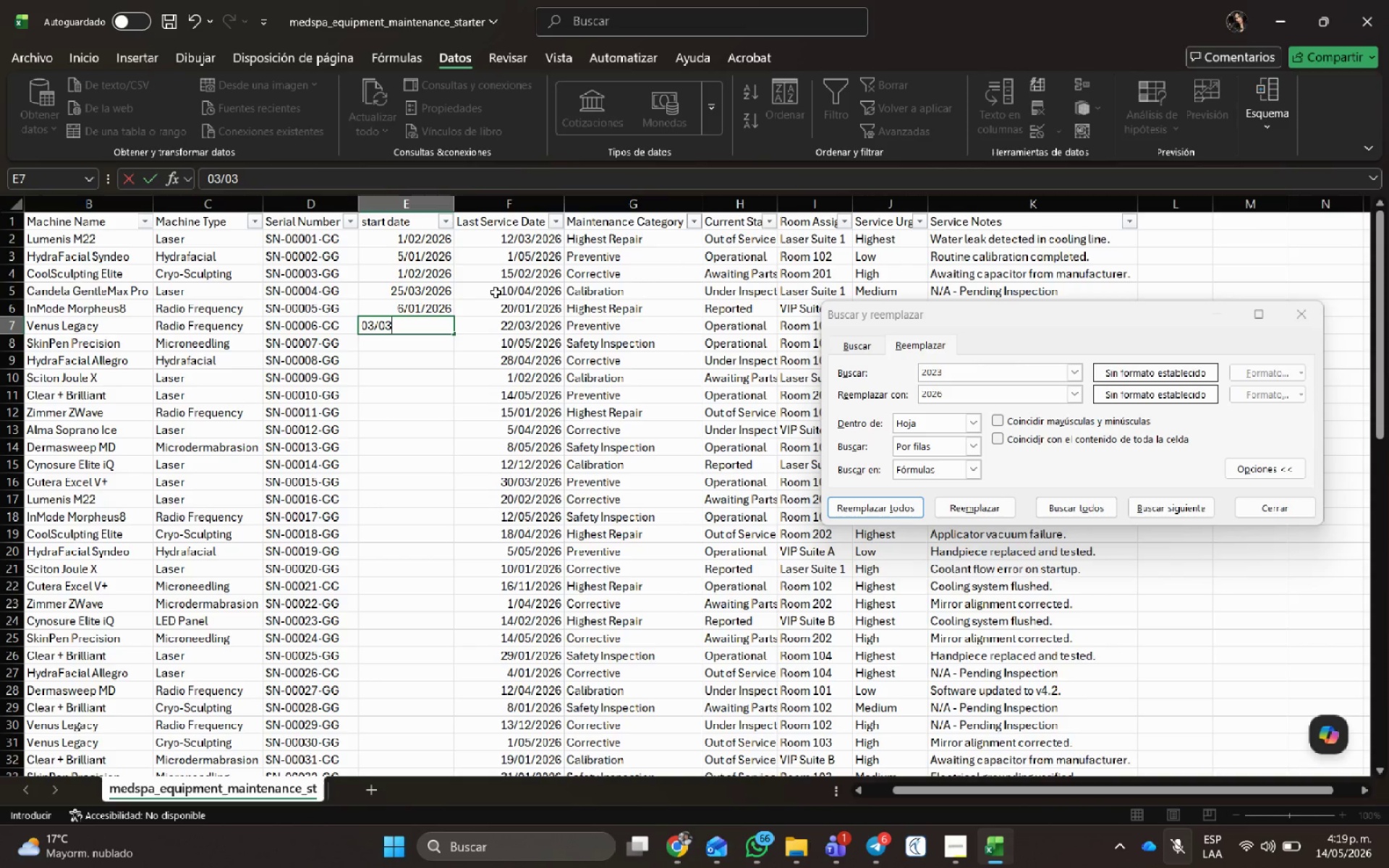 
key(NumpadDivide)
 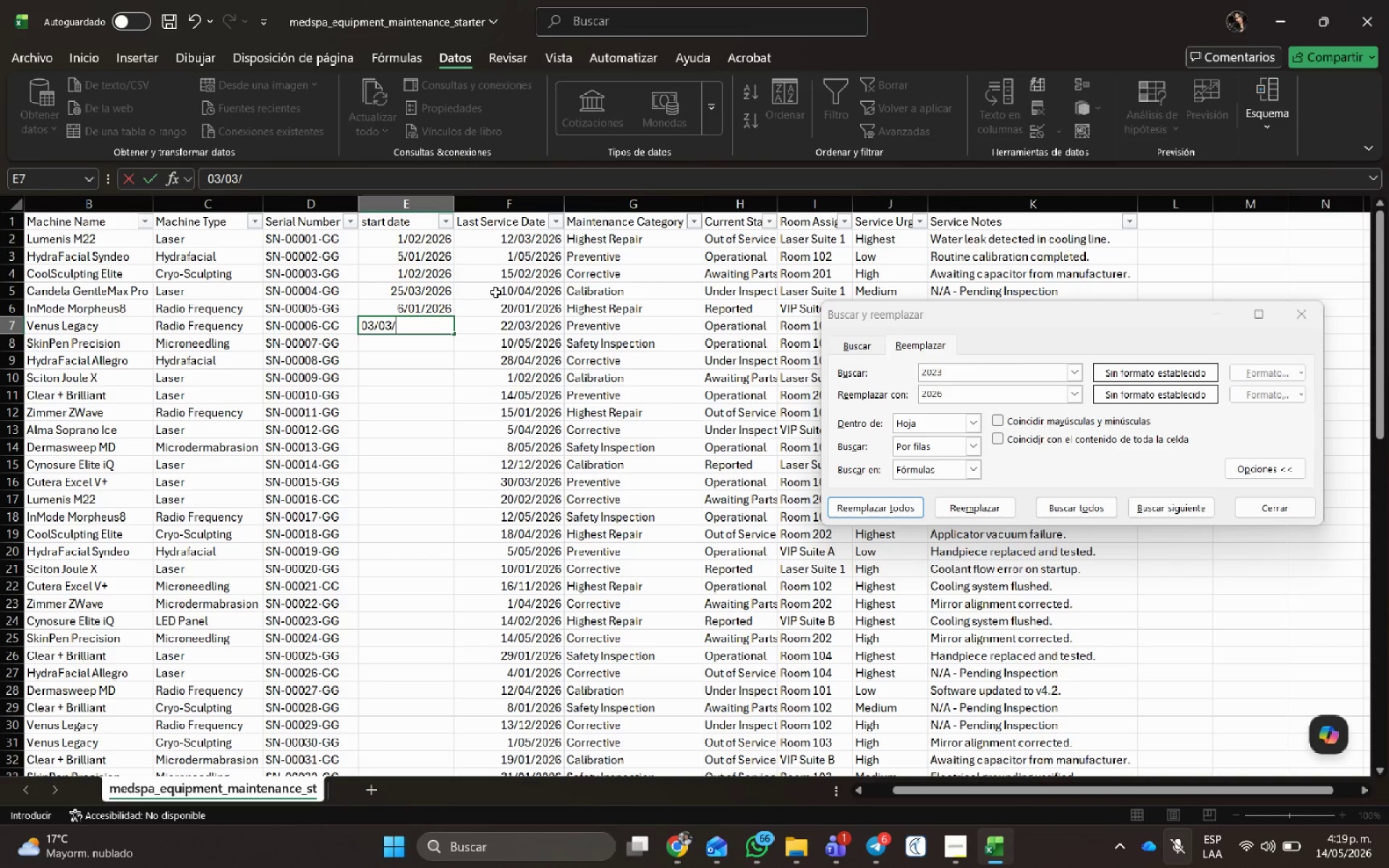 
key(Numpad2)
 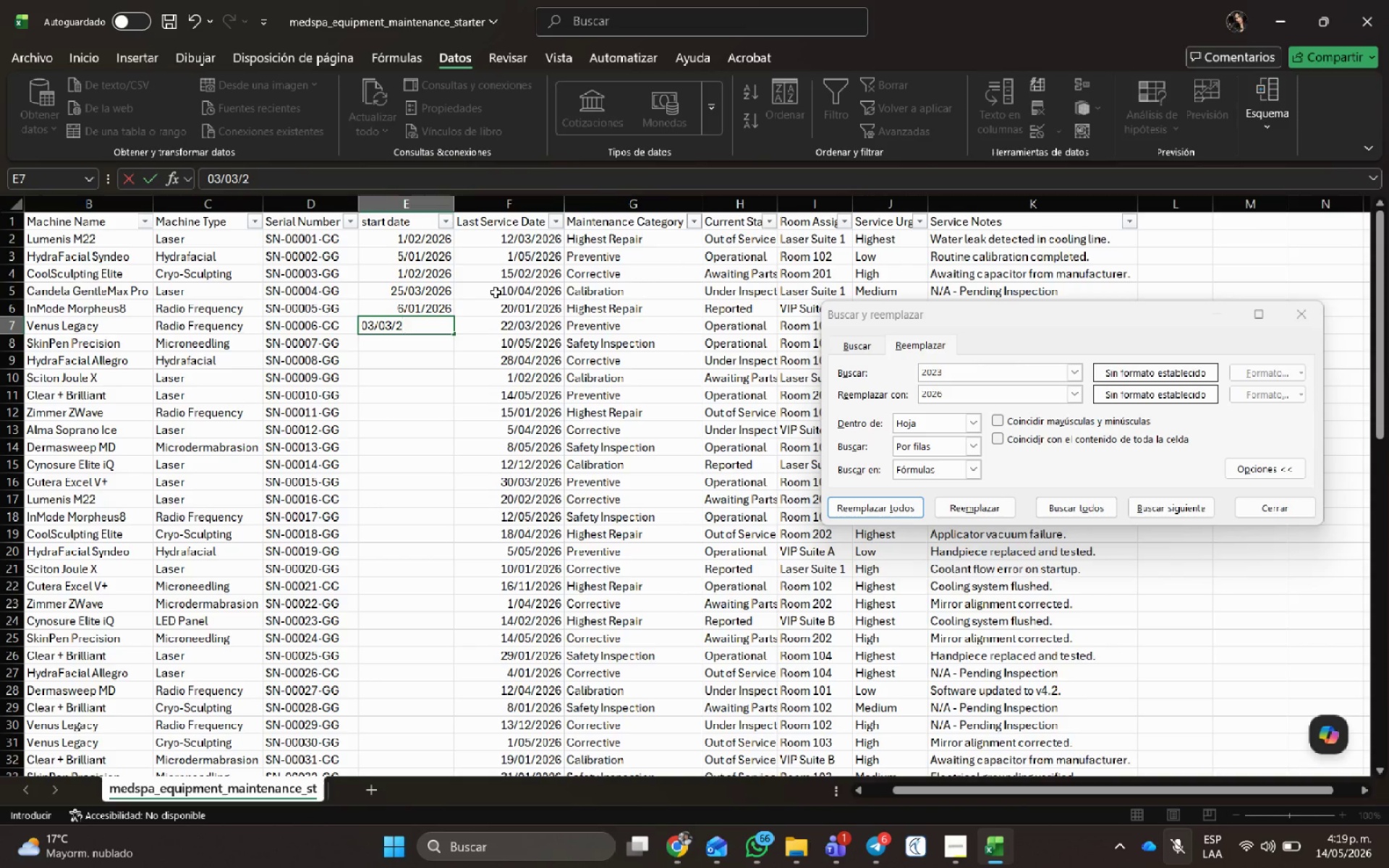 
key(Numpad0)
 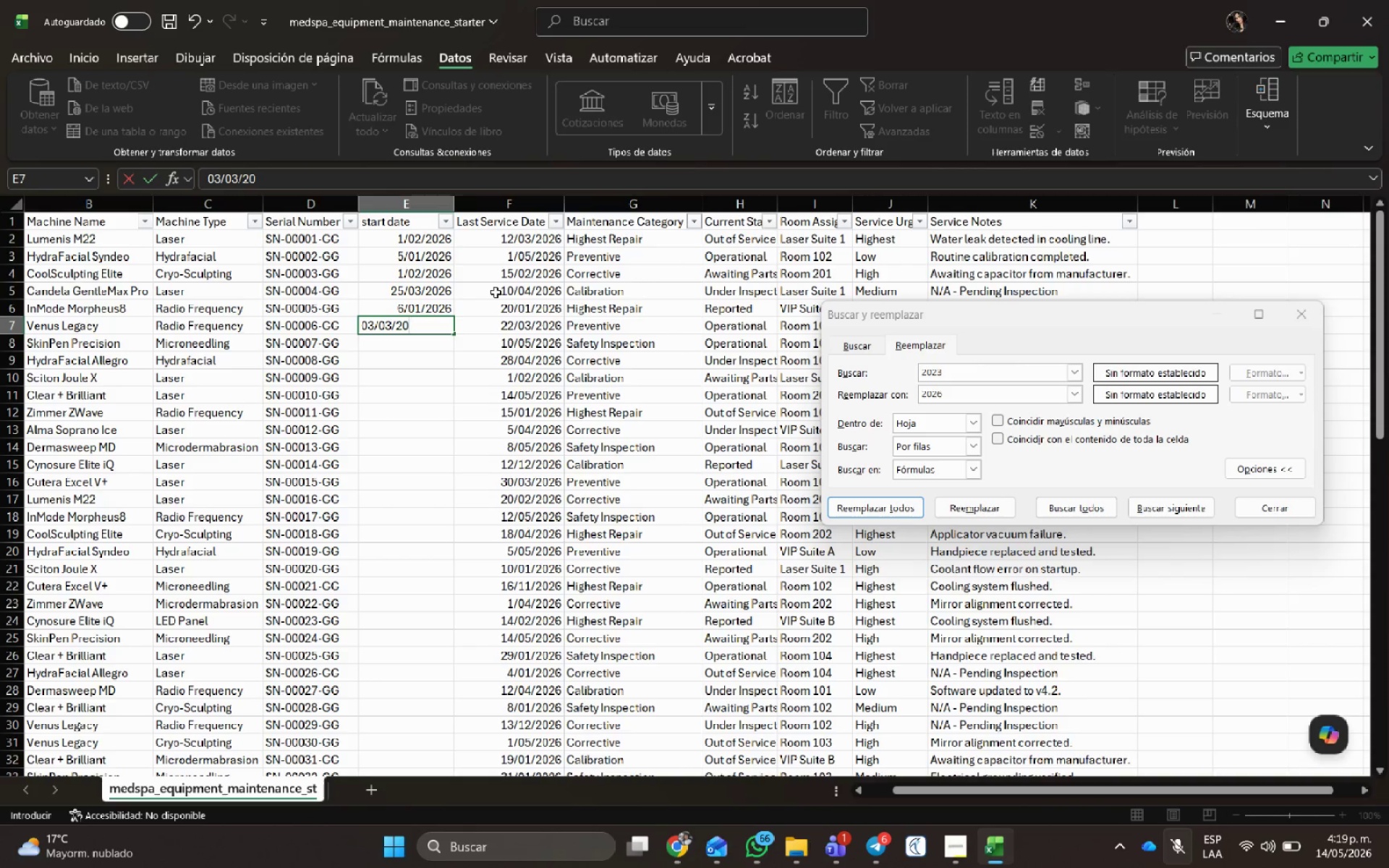 
key(Numpad2)
 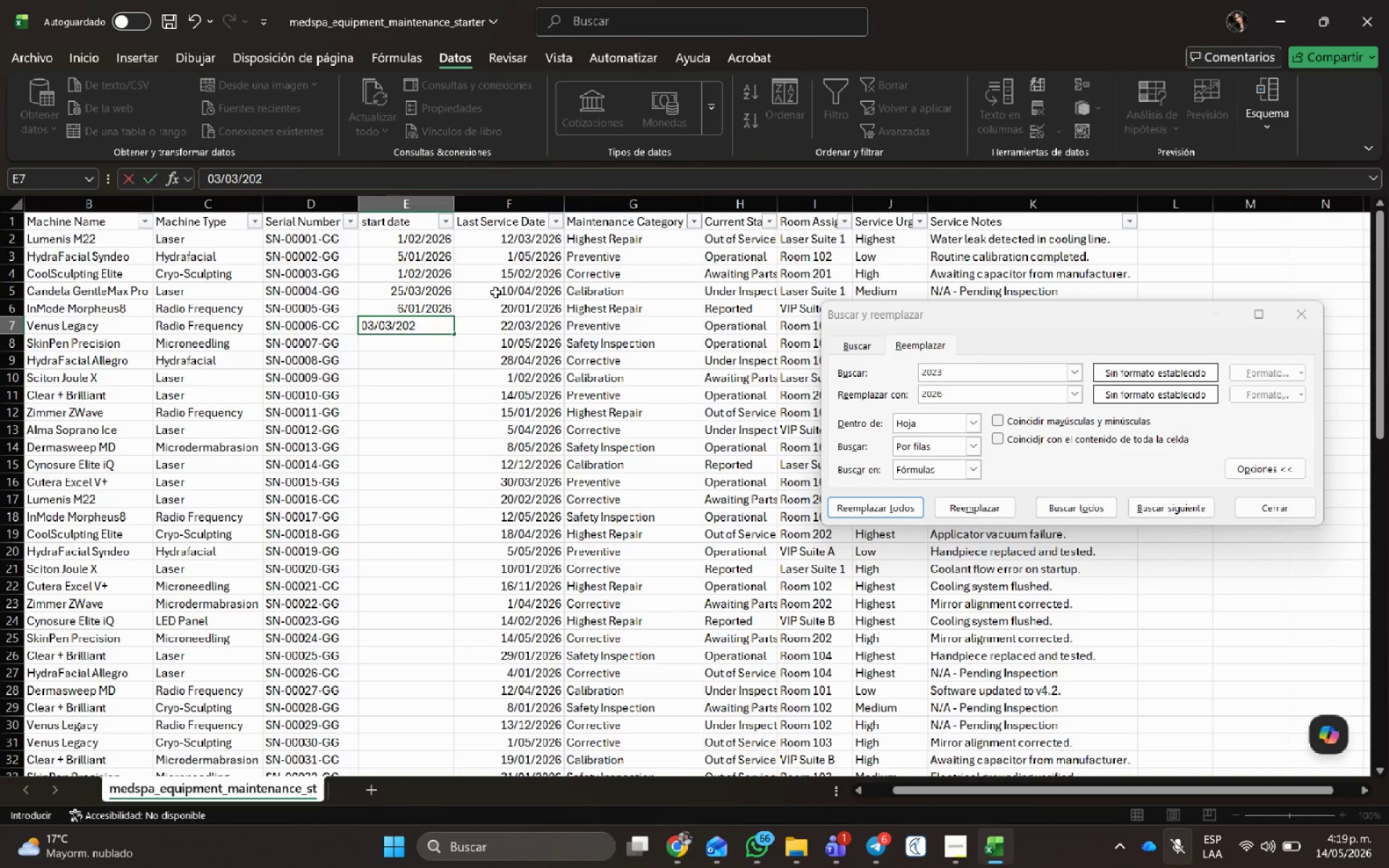 
key(Numpad6)
 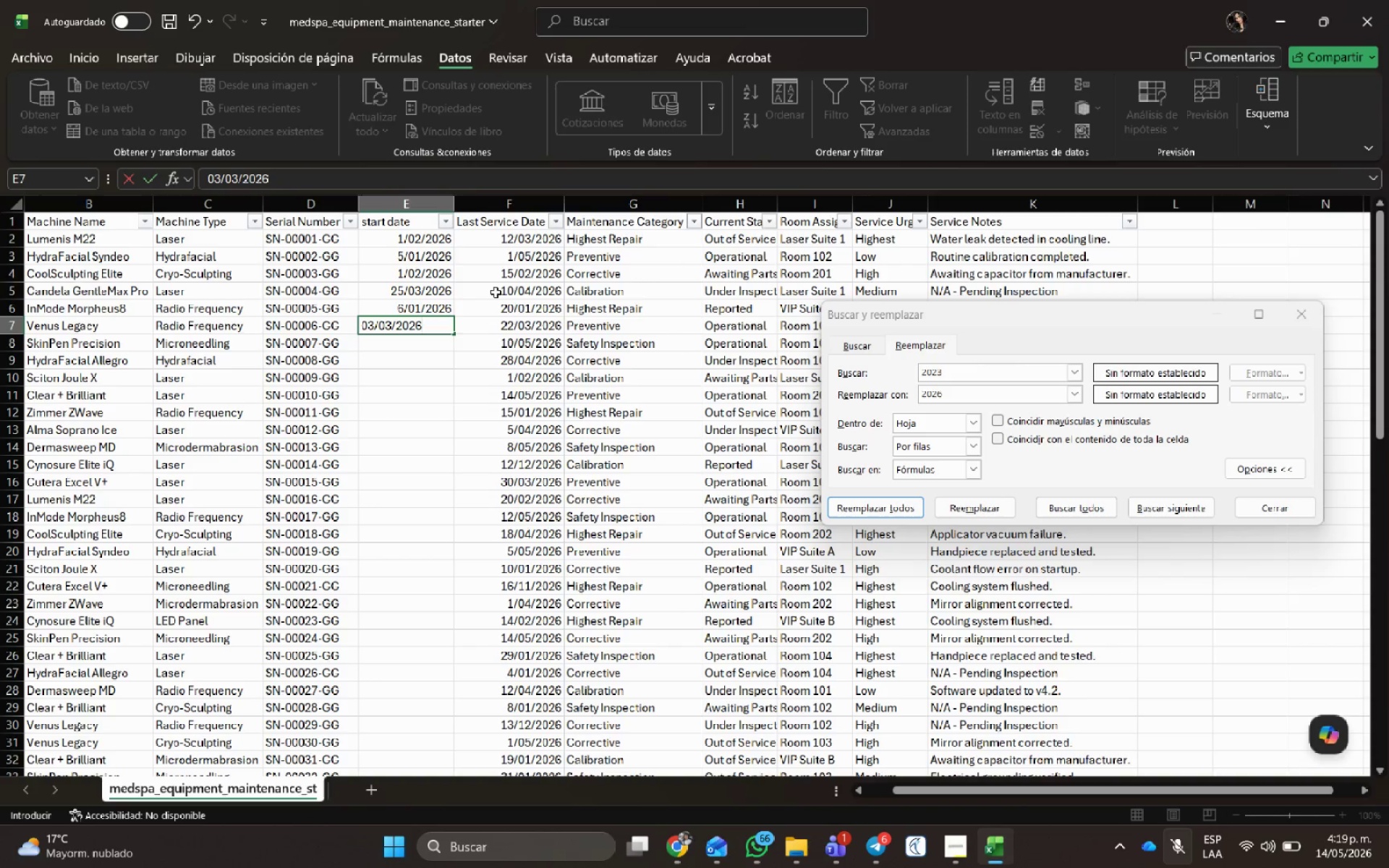 
key(NumpadEnter)
 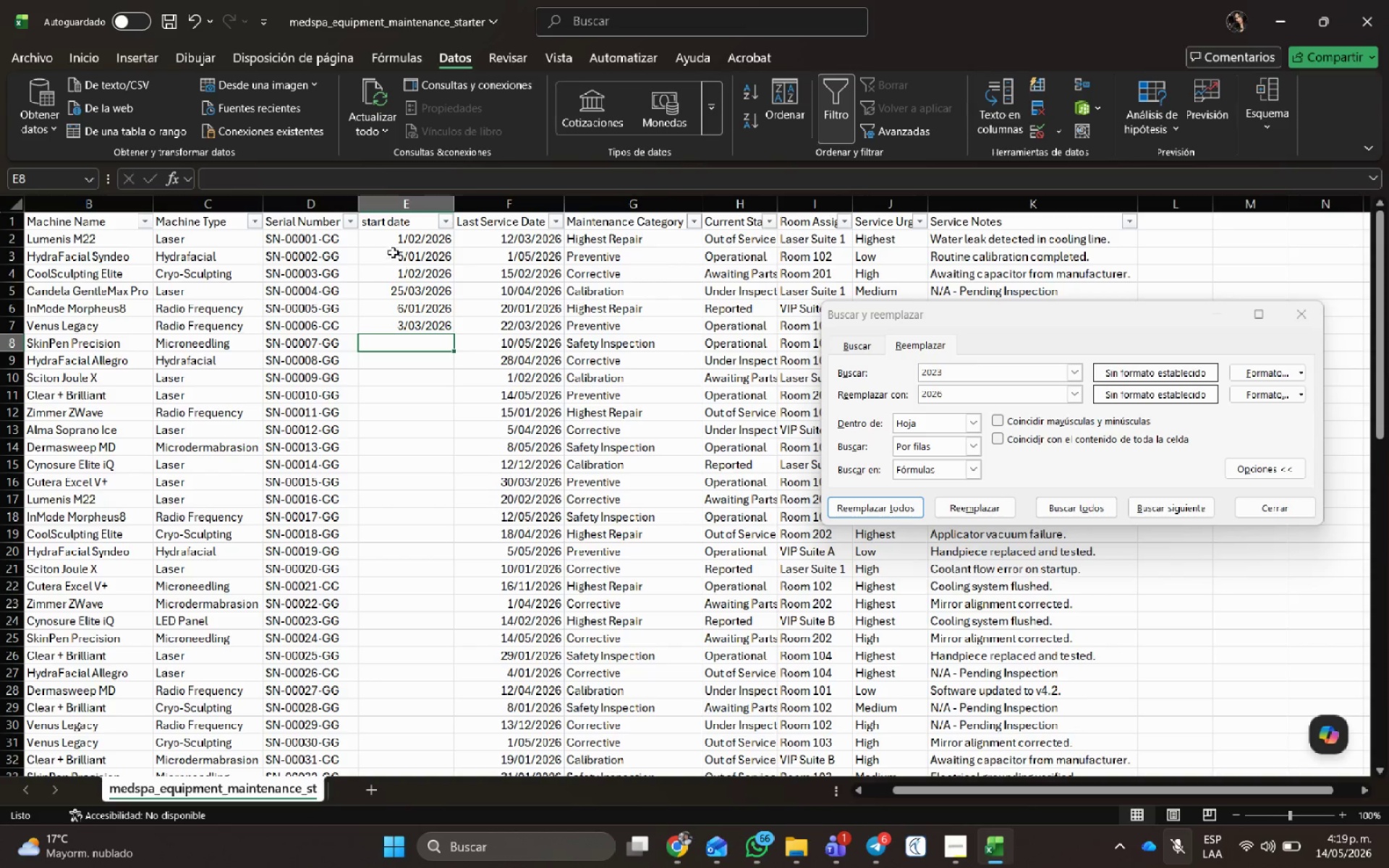 
left_click_drag(start_coordinate=[404, 238], to_coordinate=[438, 322])
 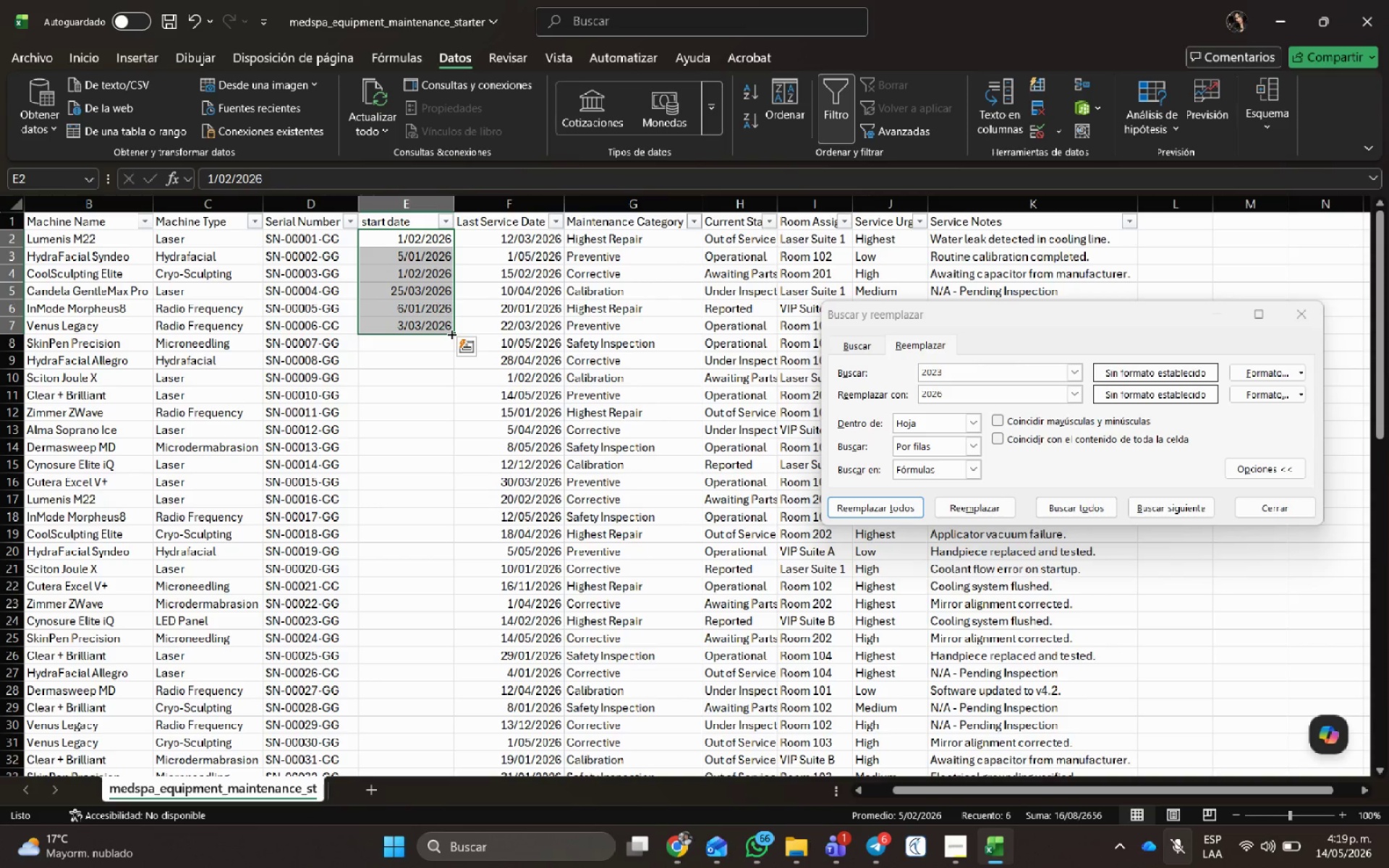 
left_click_drag(start_coordinate=[451, 333], to_coordinate=[422, 749])
 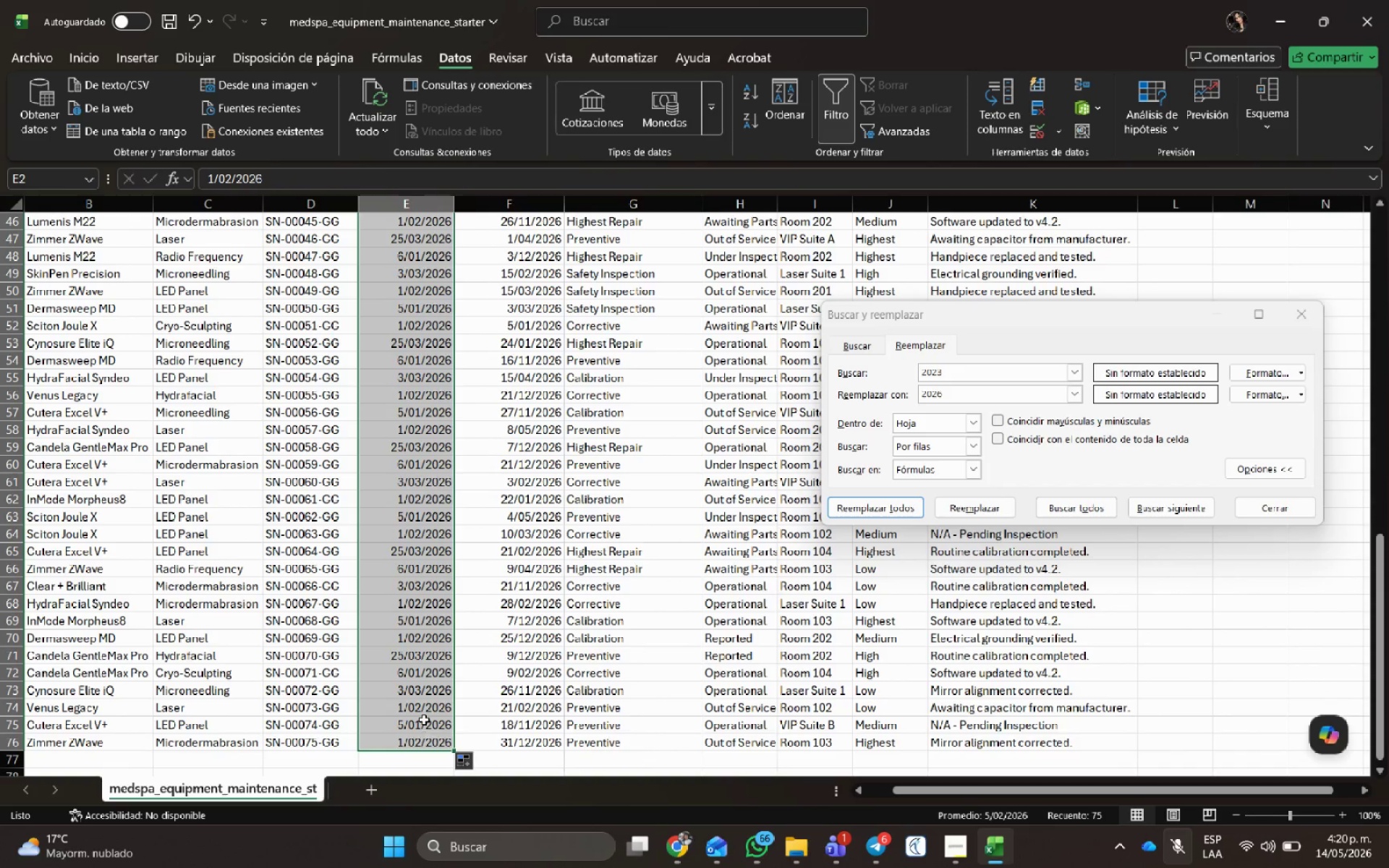 
scroll: coordinate [434, 657], scroll_direction: up, amount: 20.0
 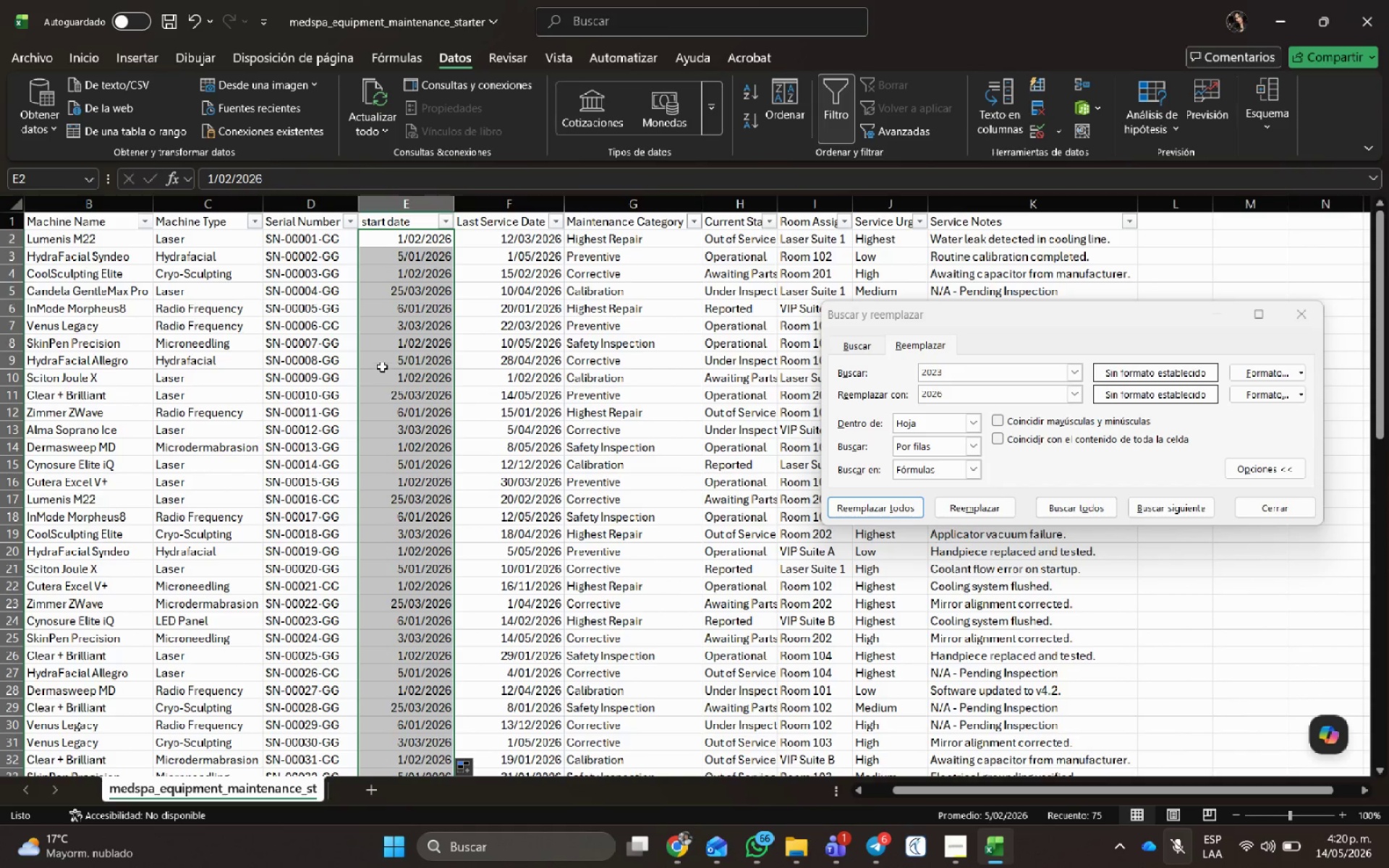 
left_click([382, 367])
 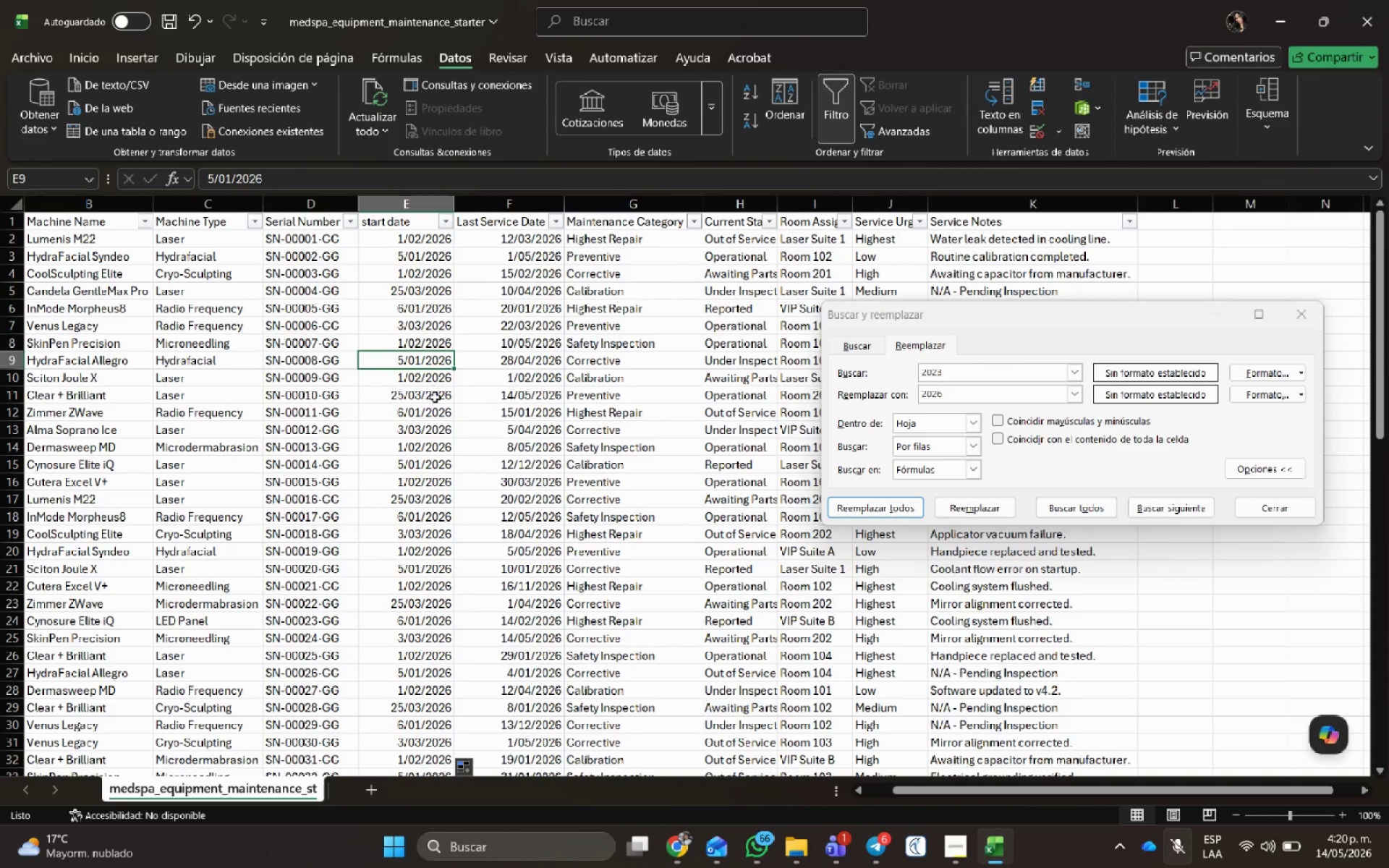 
wait(5.01)
 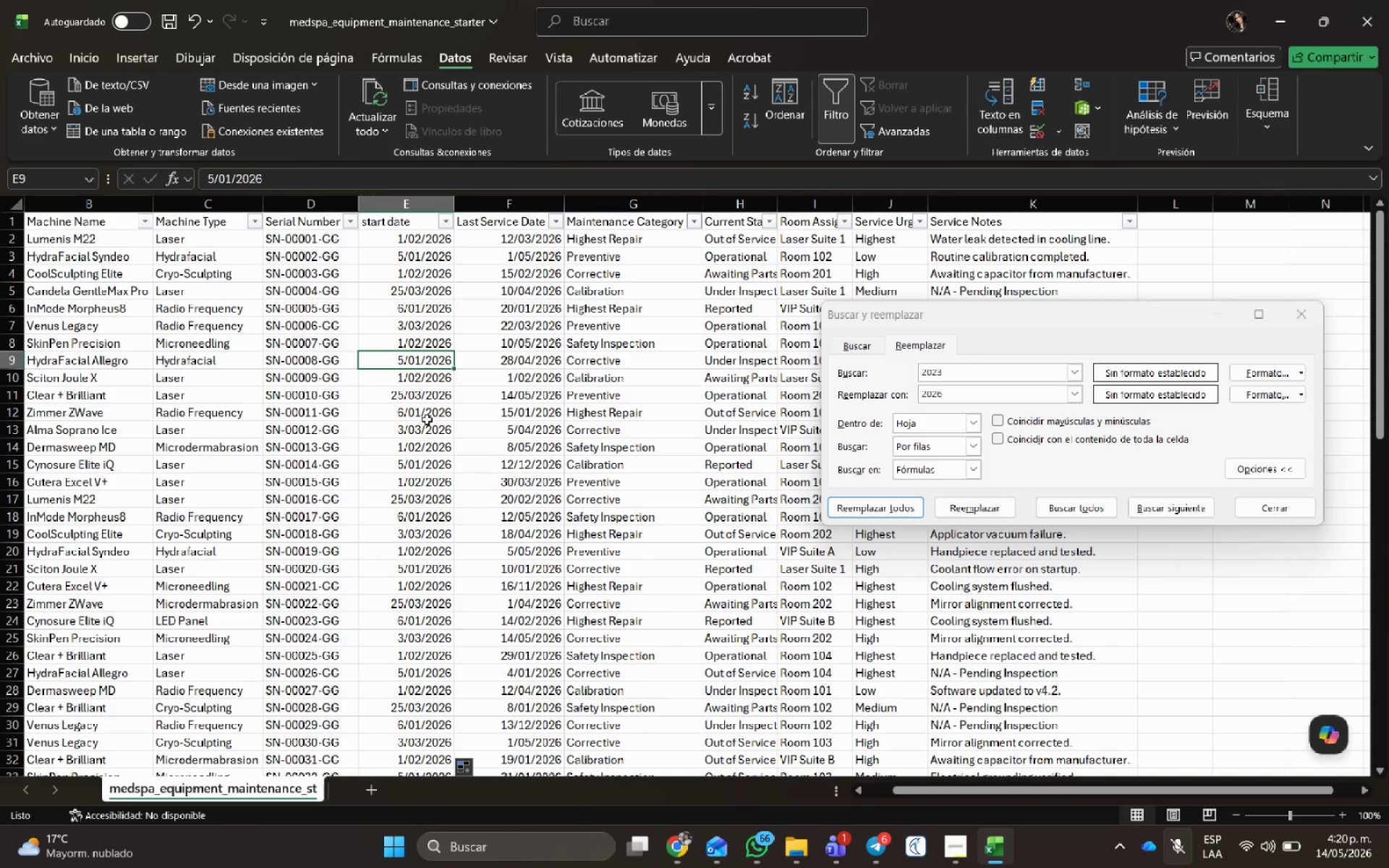 
left_click([433, 383])
 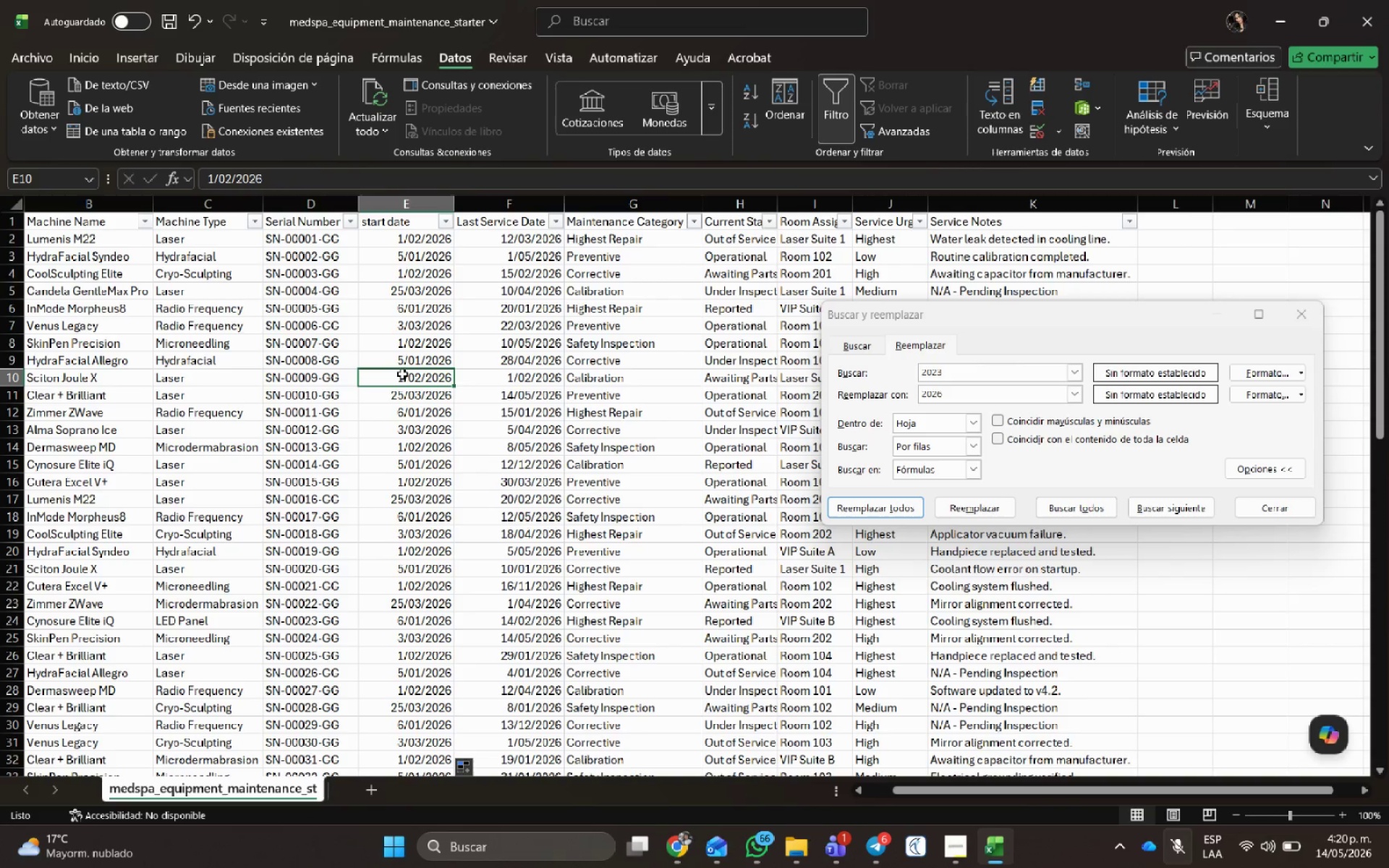 
scroll: coordinate [402, 375], scroll_direction: down, amount: 1.0
 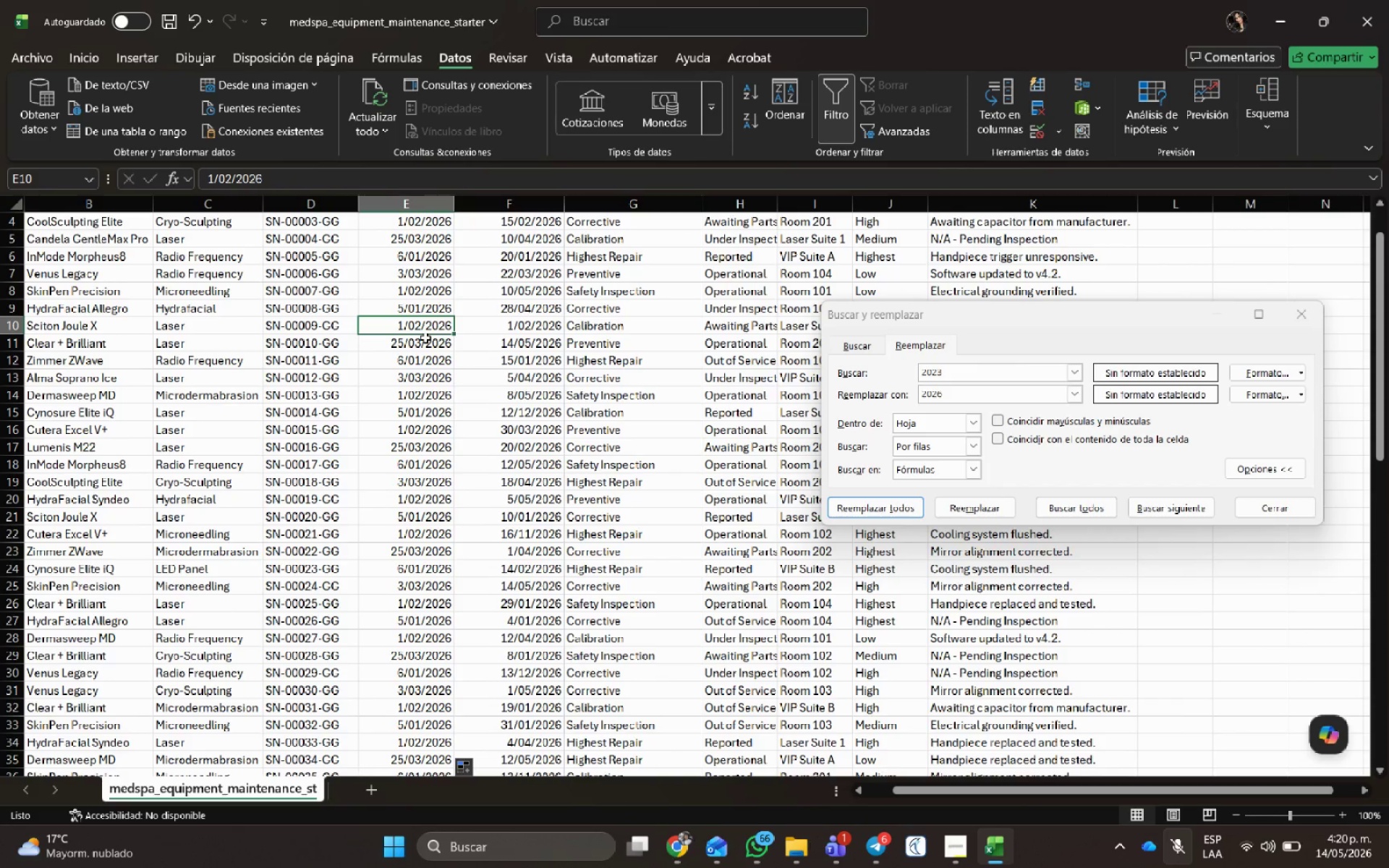 
left_click([424, 341])
 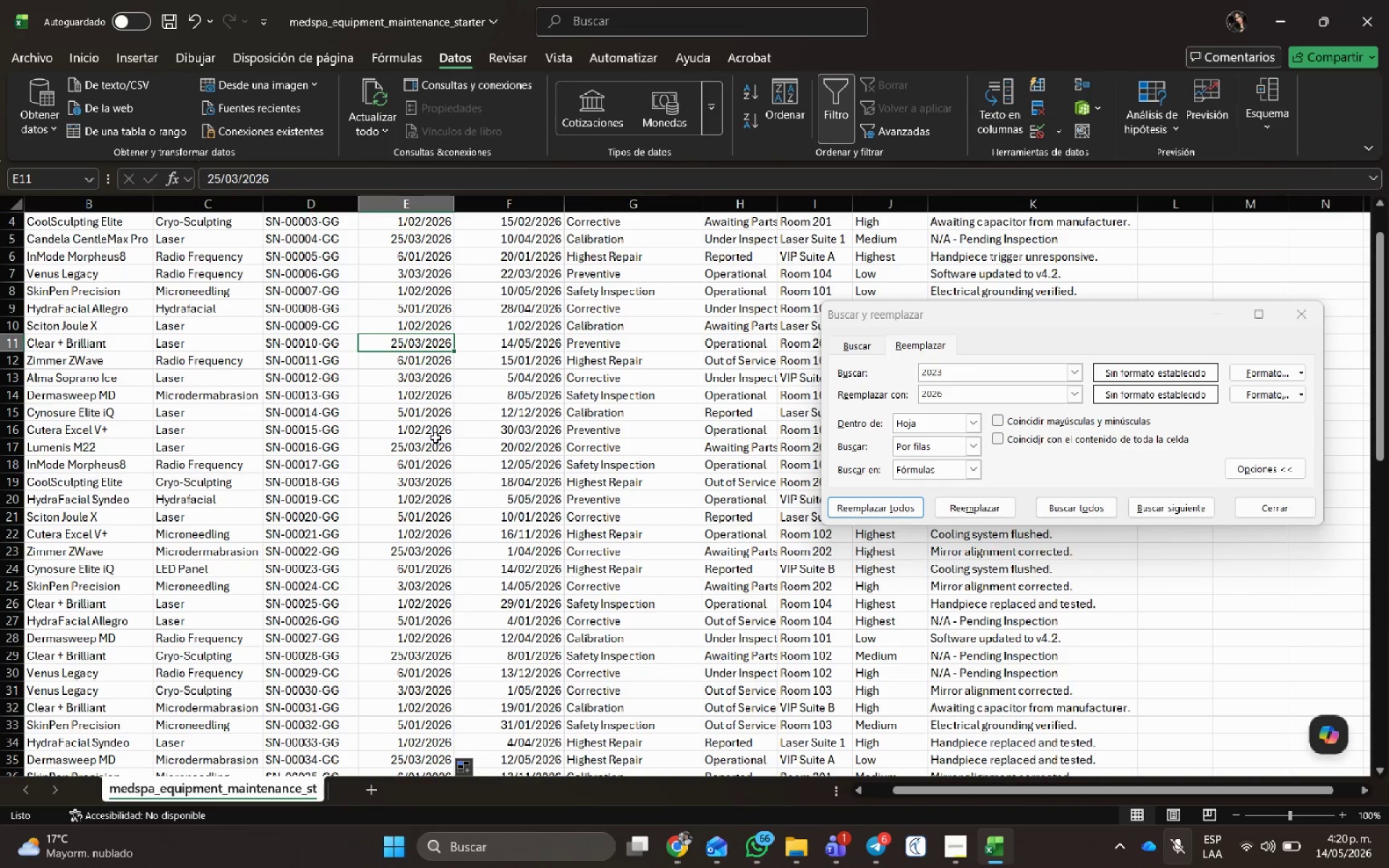 
scroll: coordinate [437, 438], scroll_direction: down, amount: 2.0
 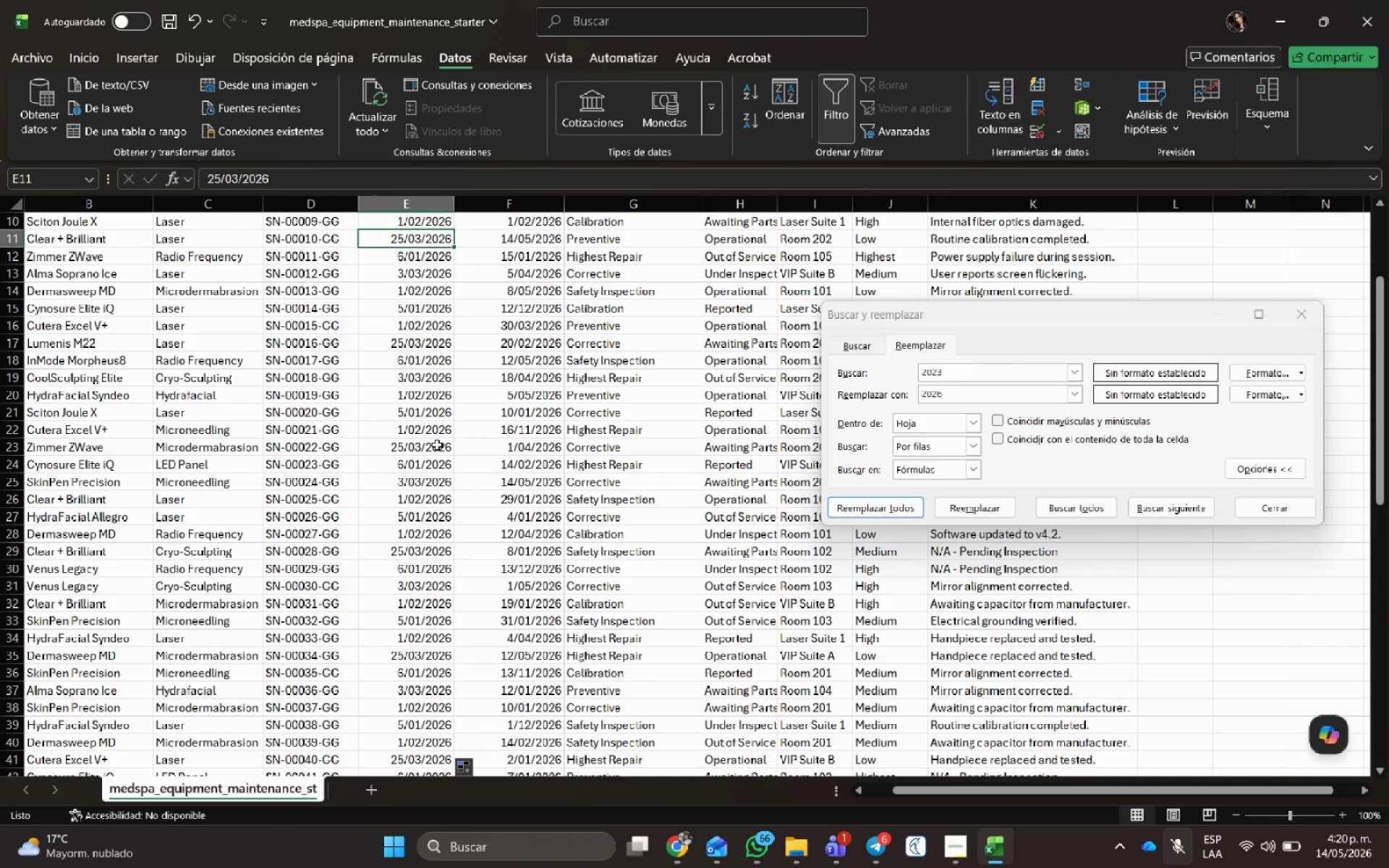 
double_click([416, 339])
 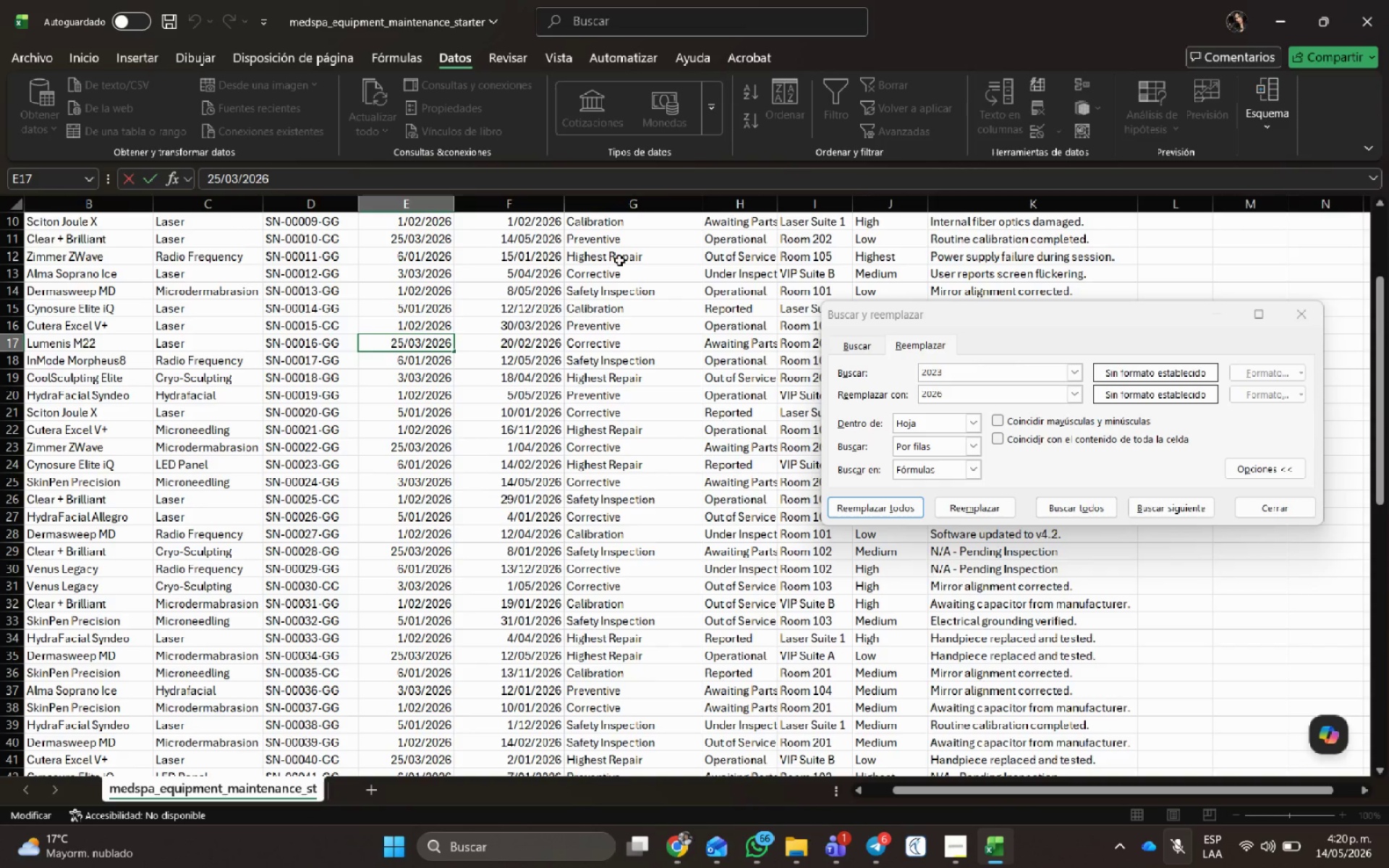 
key(Delete)
 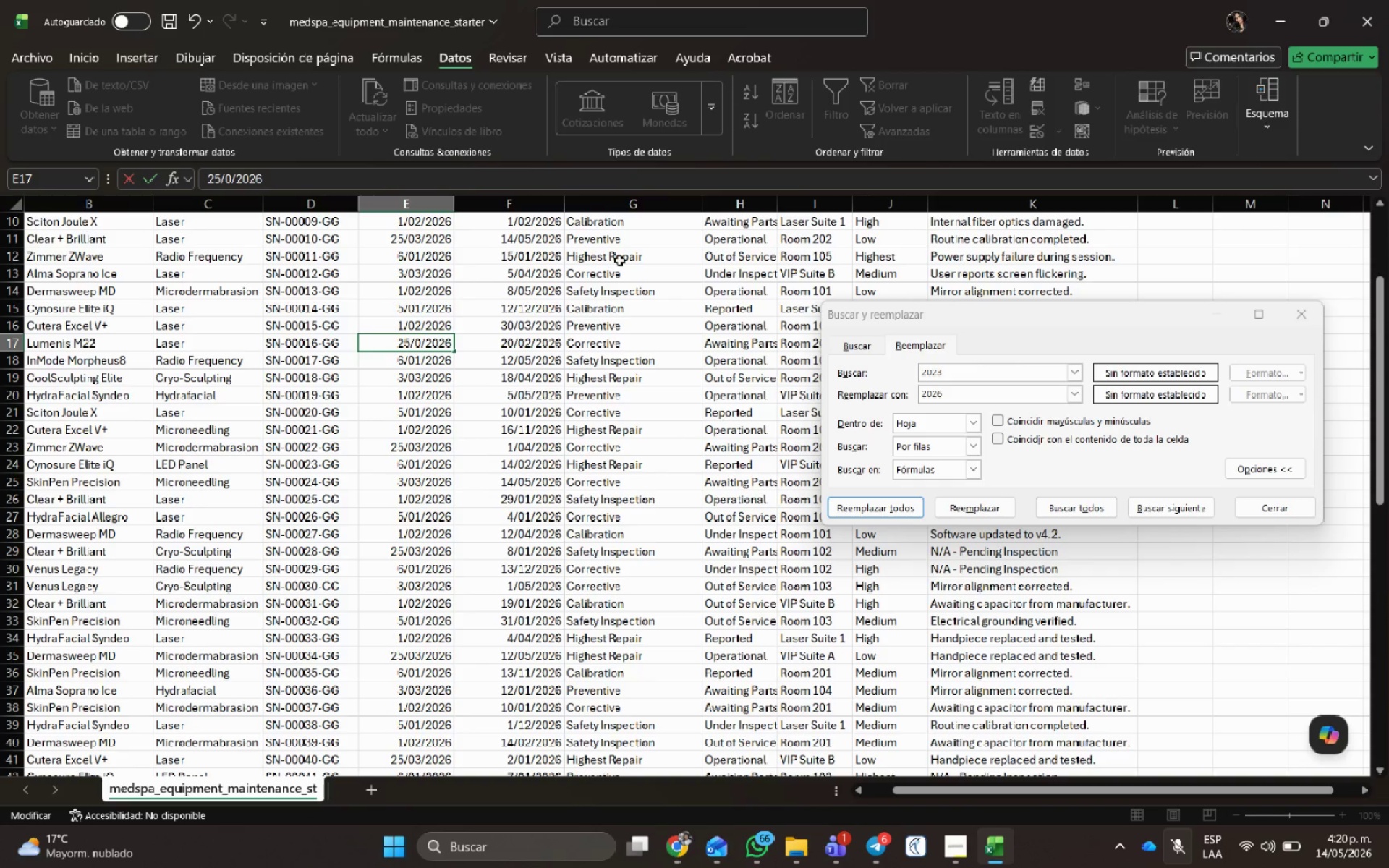 
key(Numpad1)
 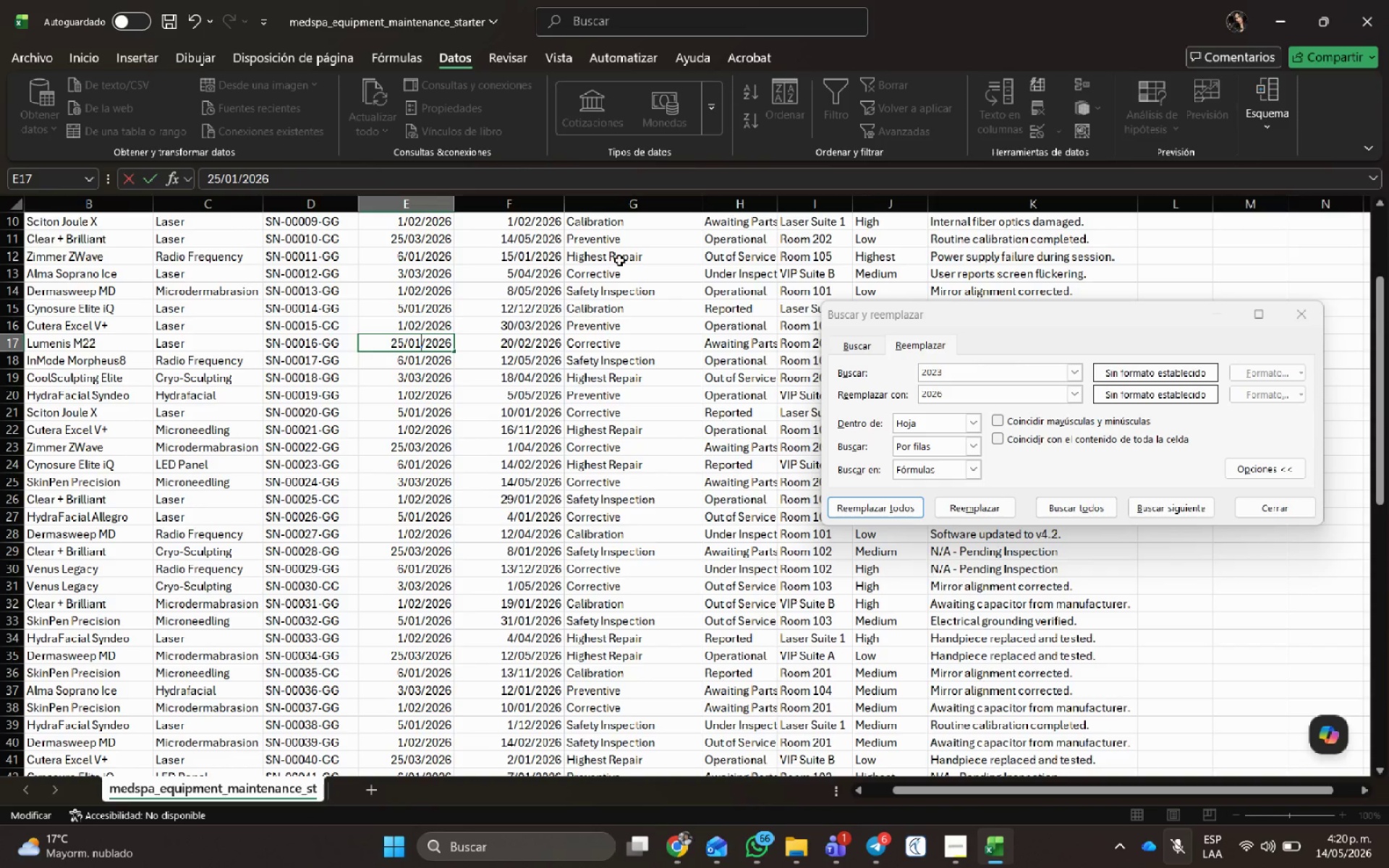 
key(NumpadEnter)
 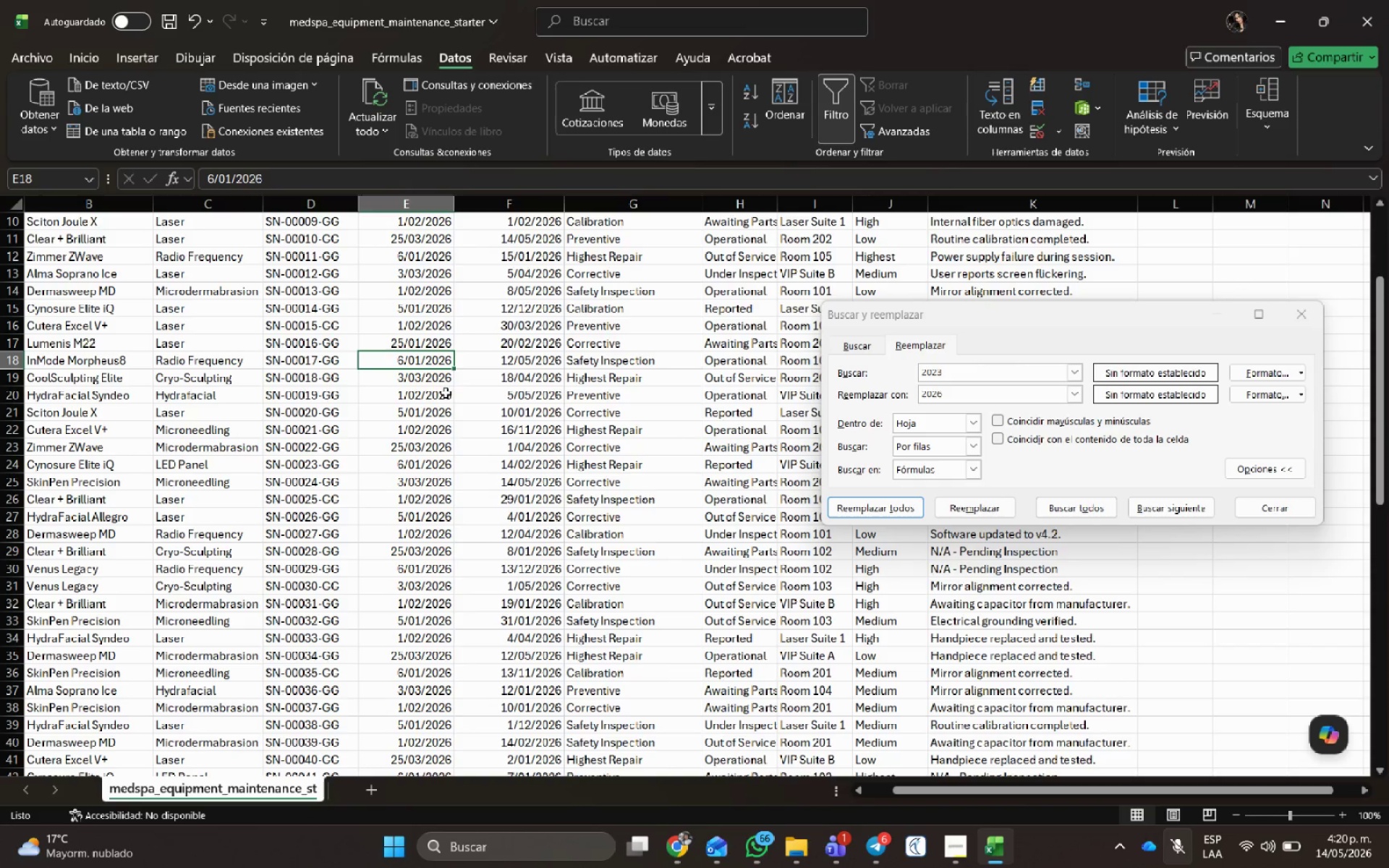 
scroll: coordinate [424, 440], scroll_direction: down, amount: 1.0
 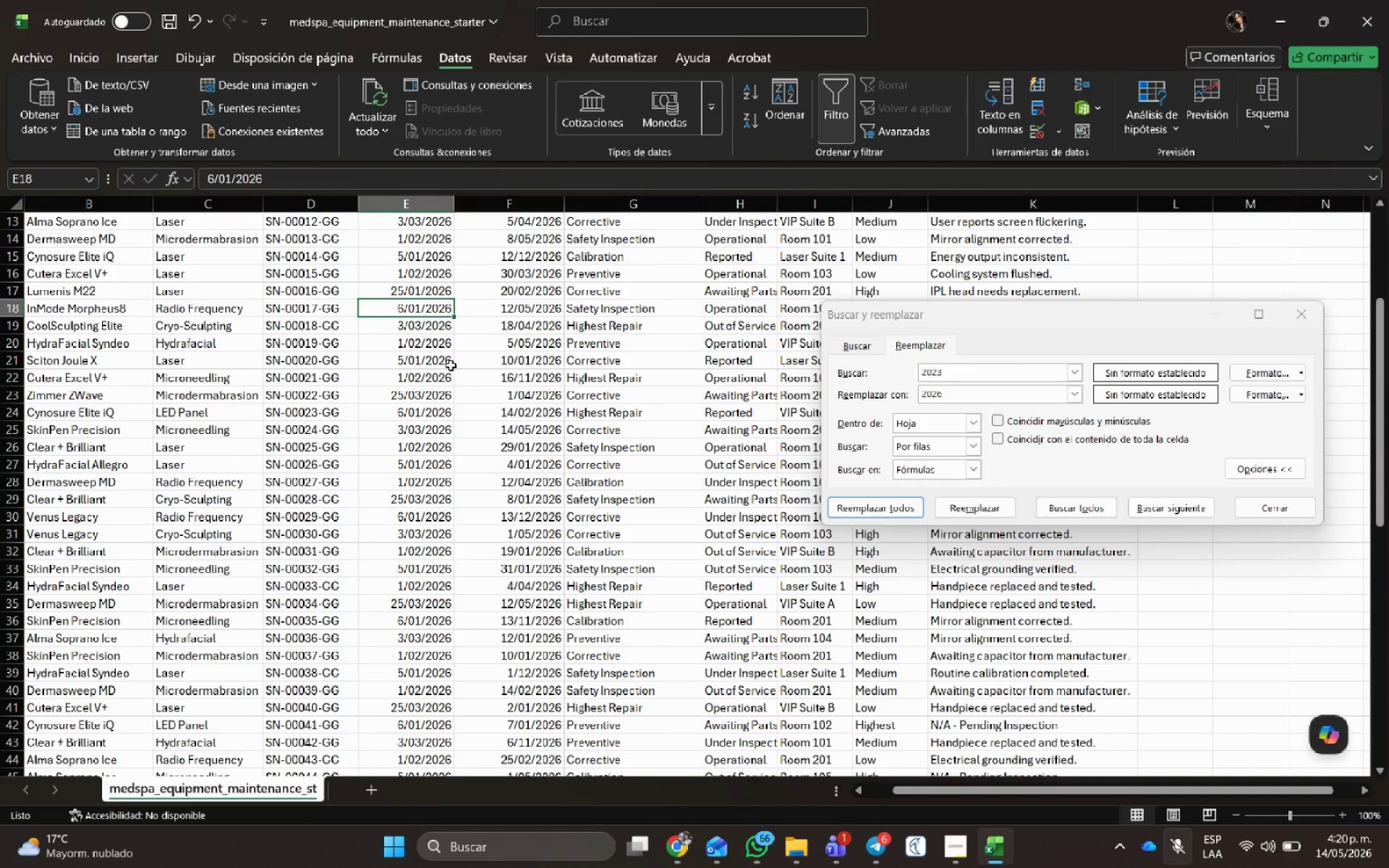 
wait(5.72)
 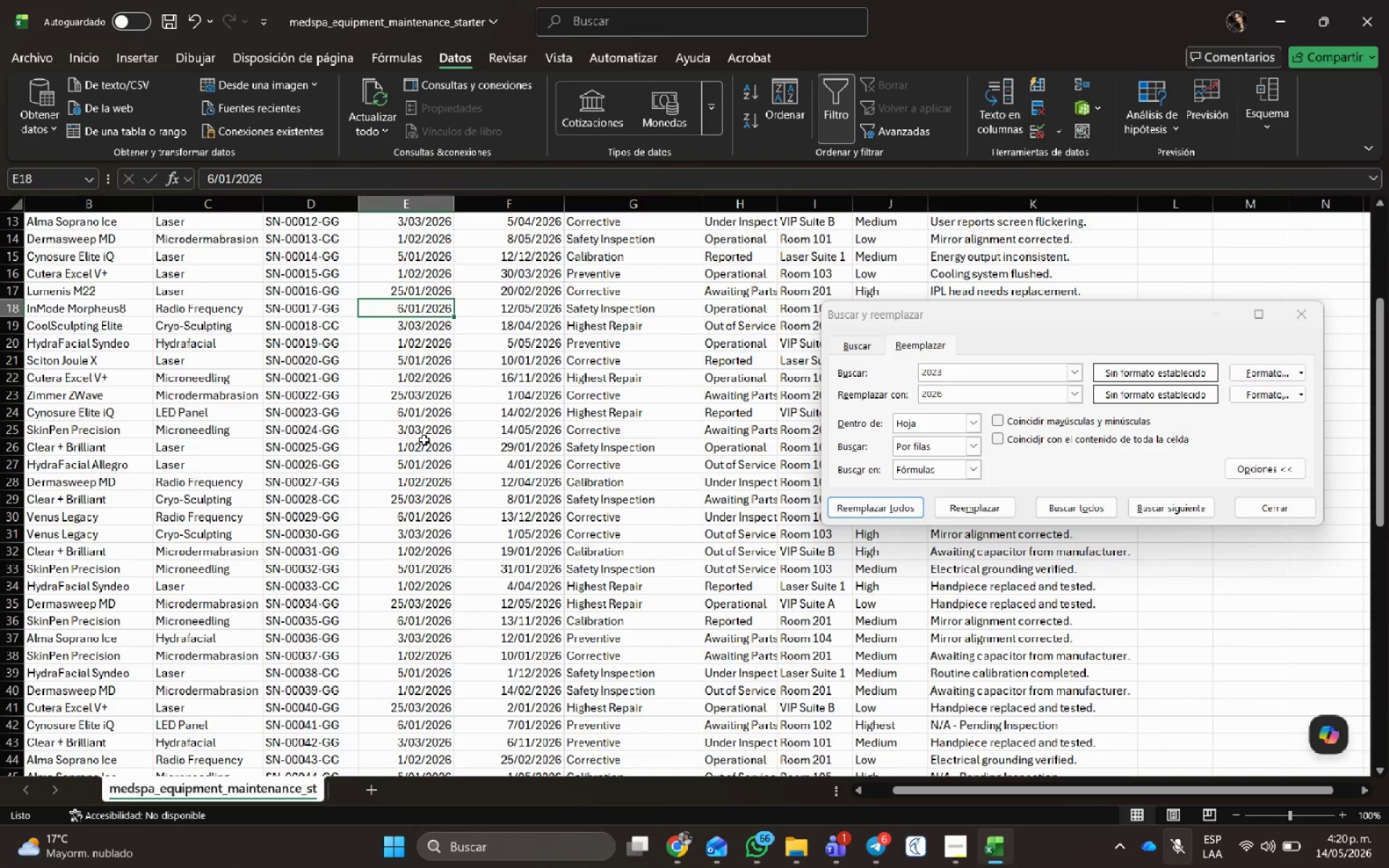 
double_click([529, 376])
 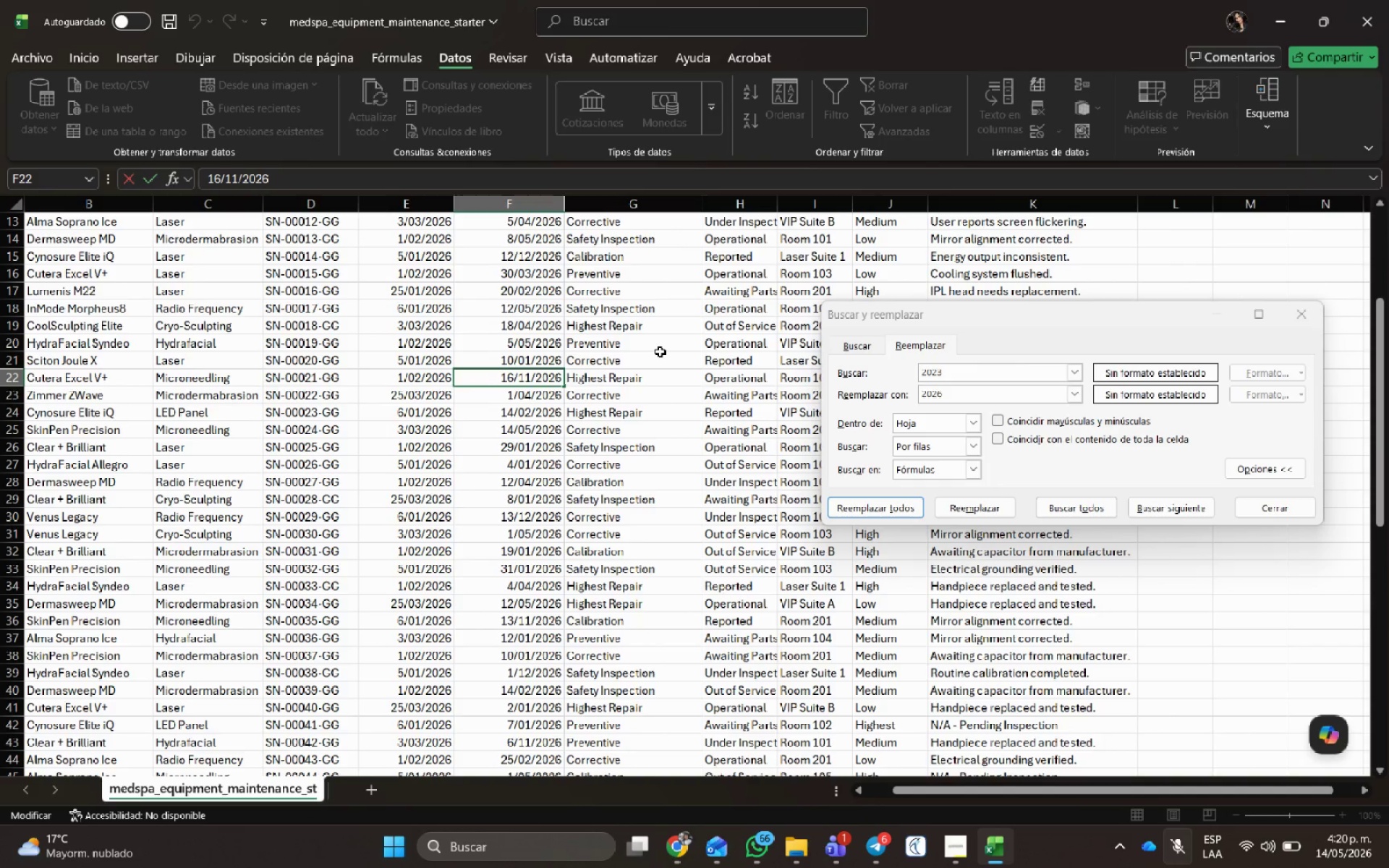 
key(Backspace)
 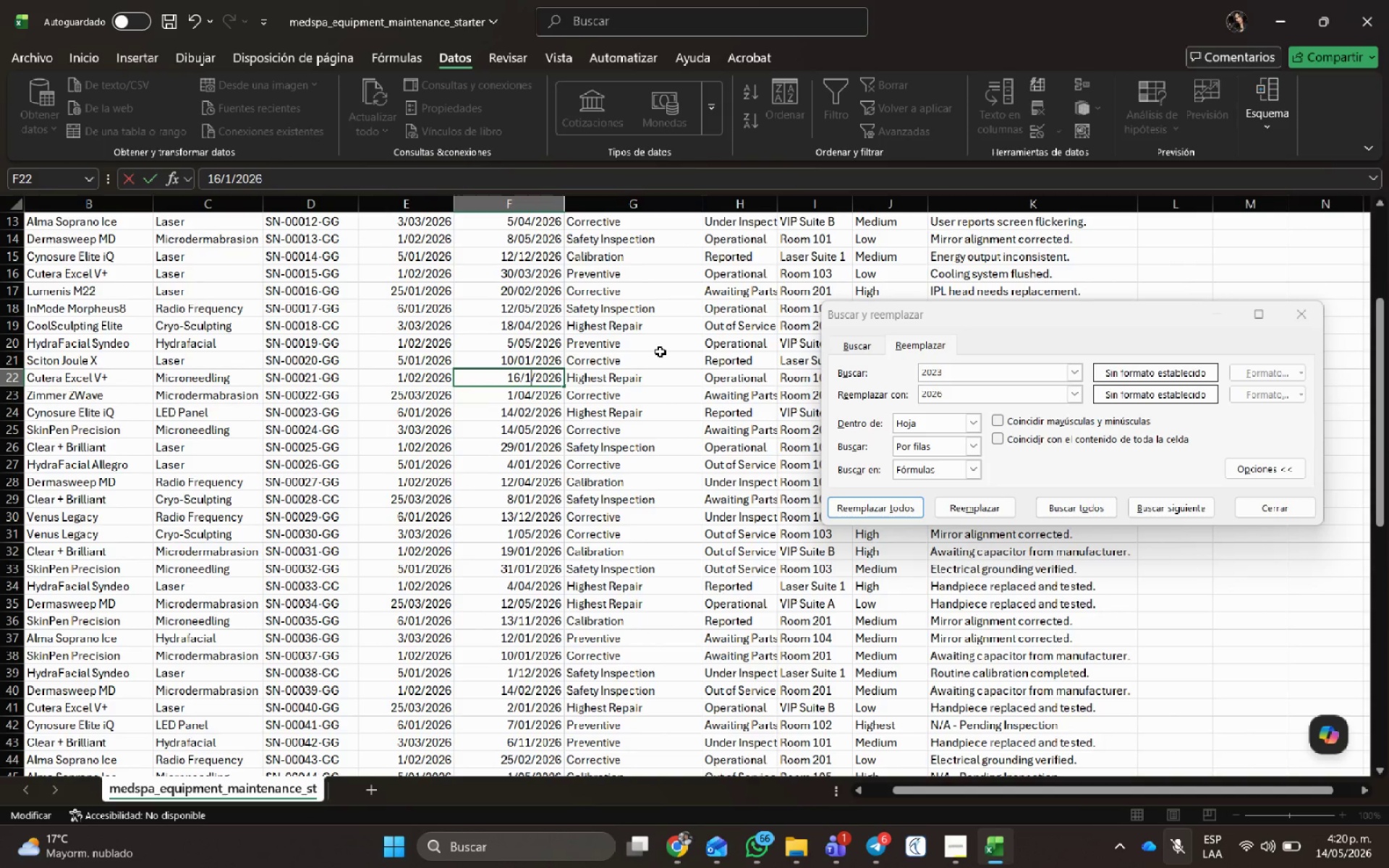 
key(Backspace)
 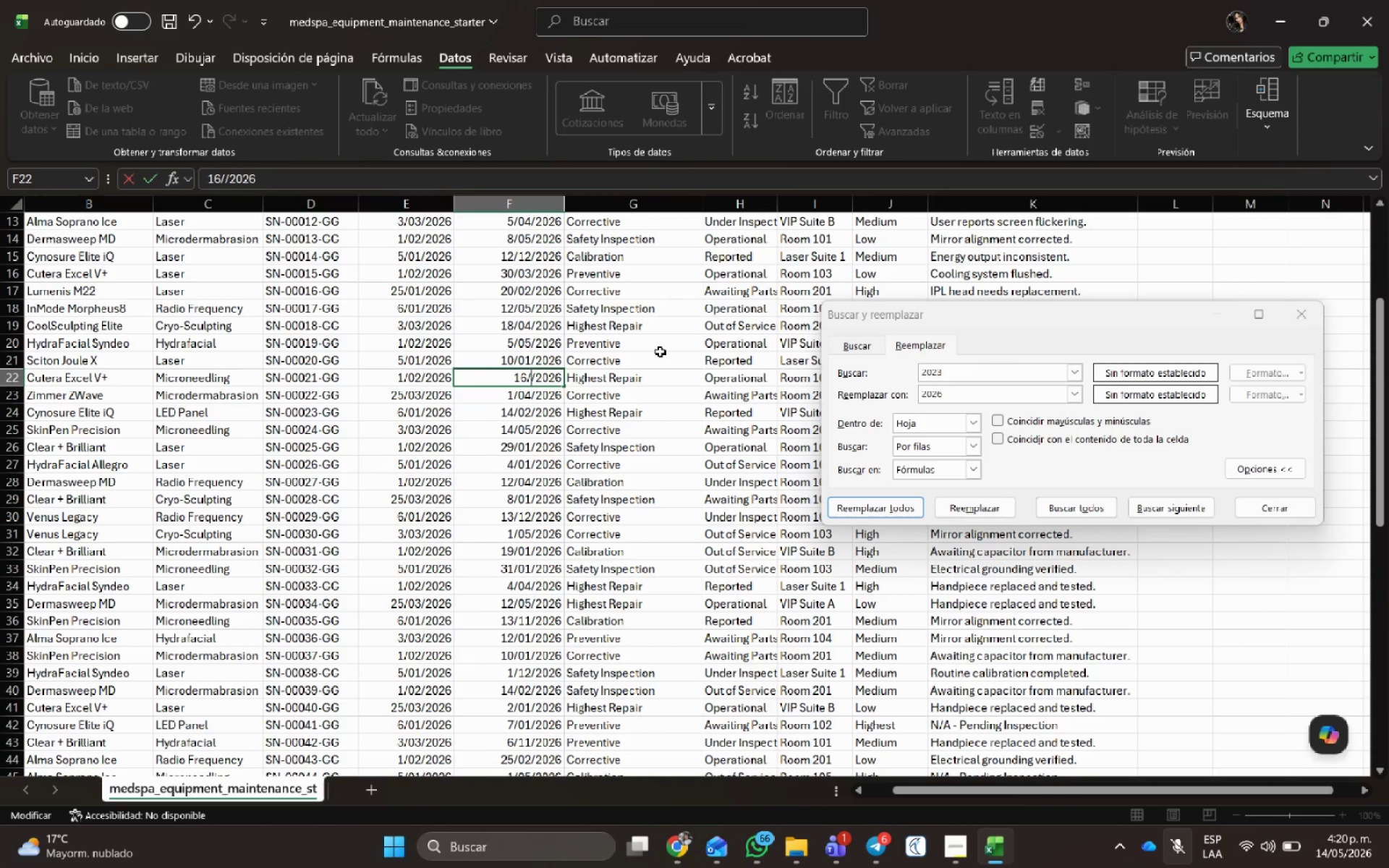 
key(Numpad0)
 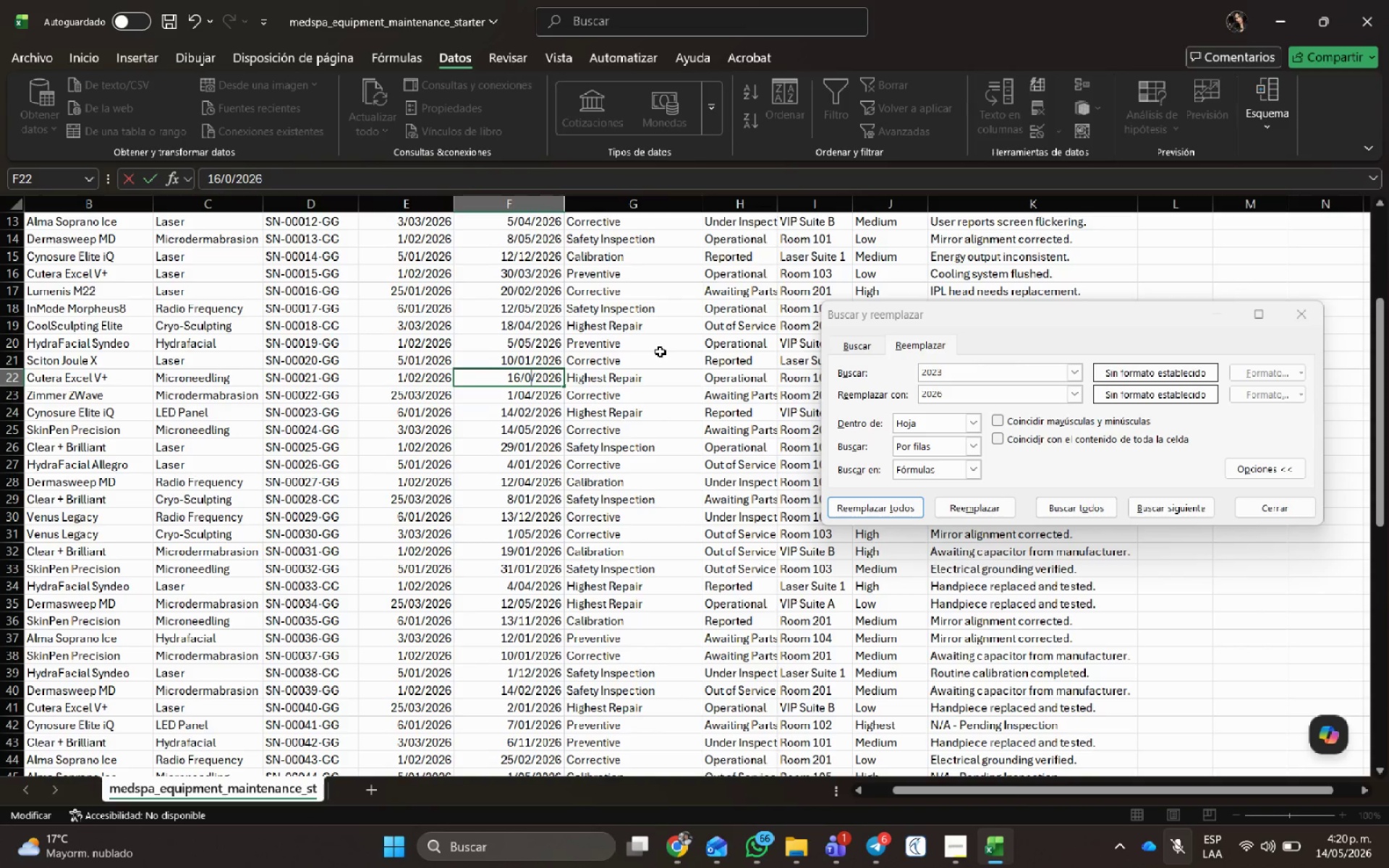 
key(Numpad5)
 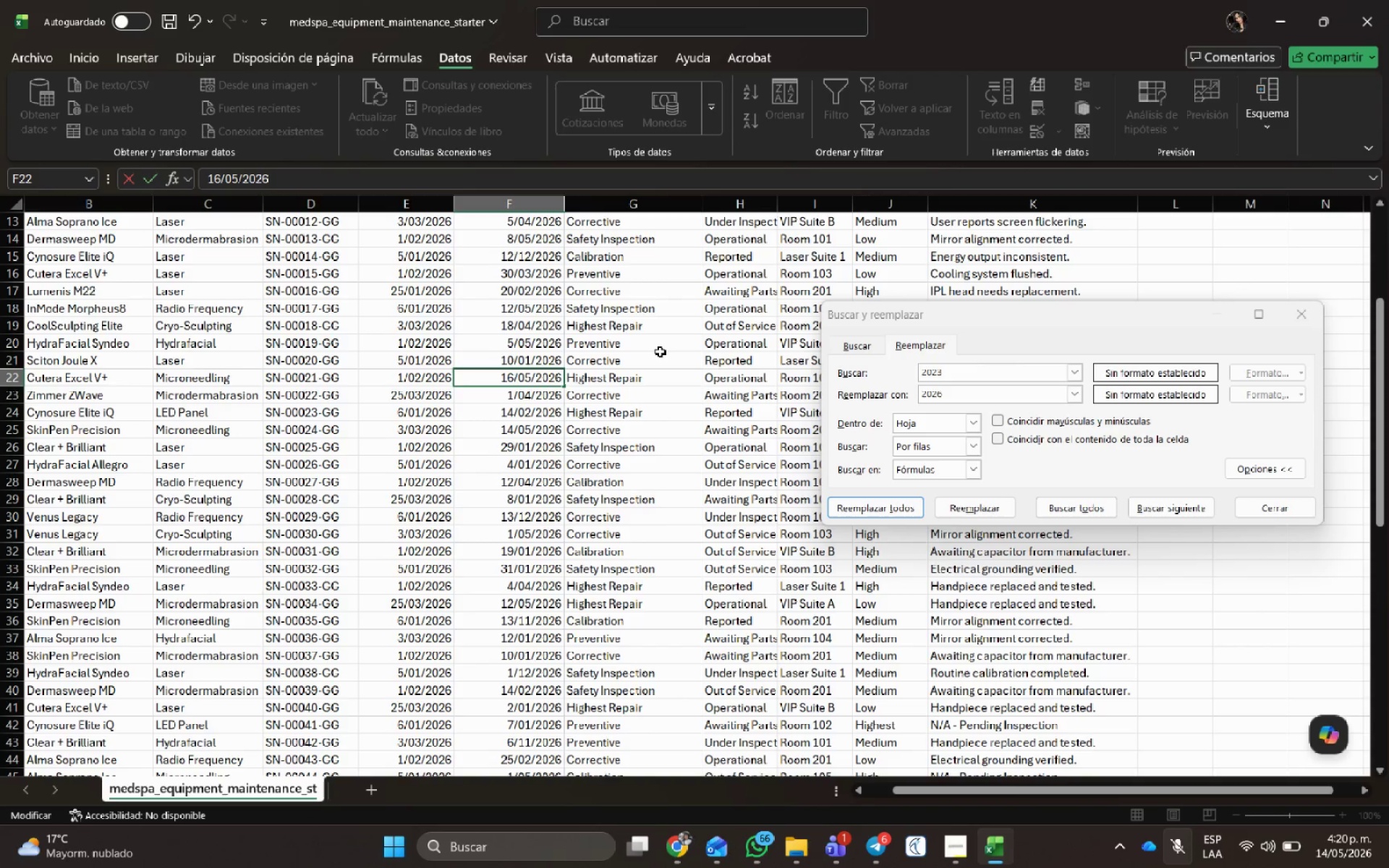 
key(NumpadEnter)
 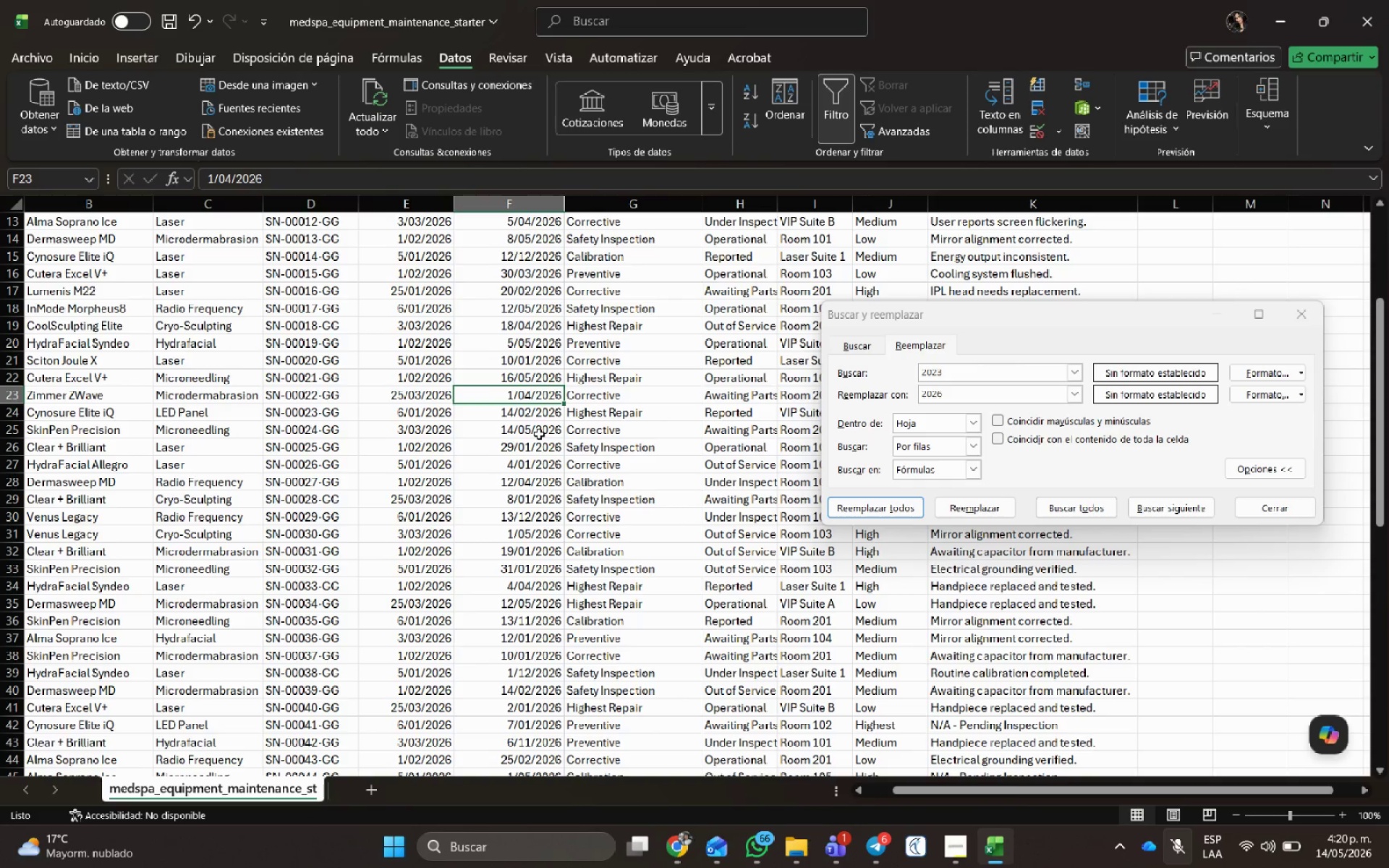 
scroll: coordinate [541, 448], scroll_direction: down, amount: 3.0
 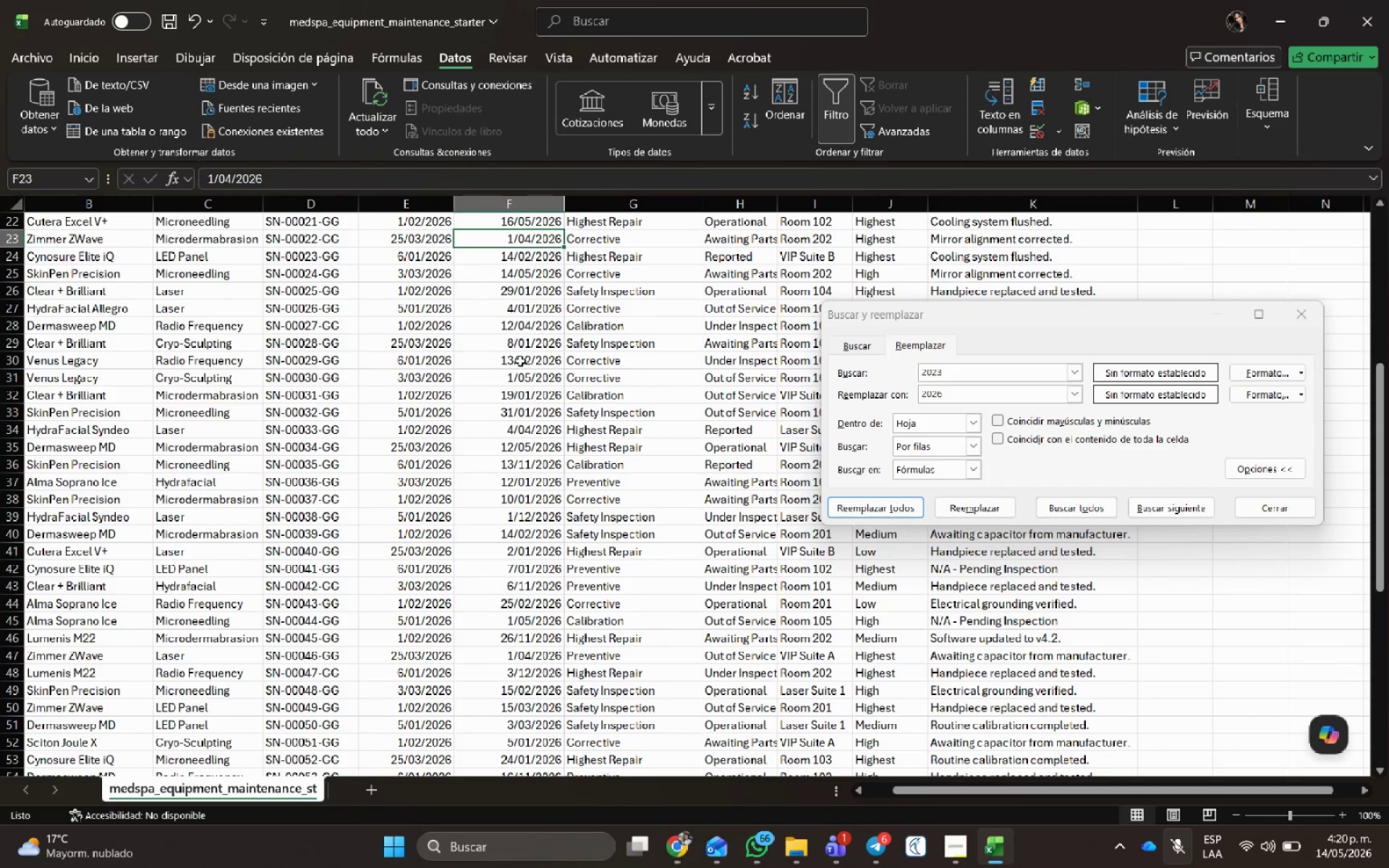 
double_click([529, 365])
 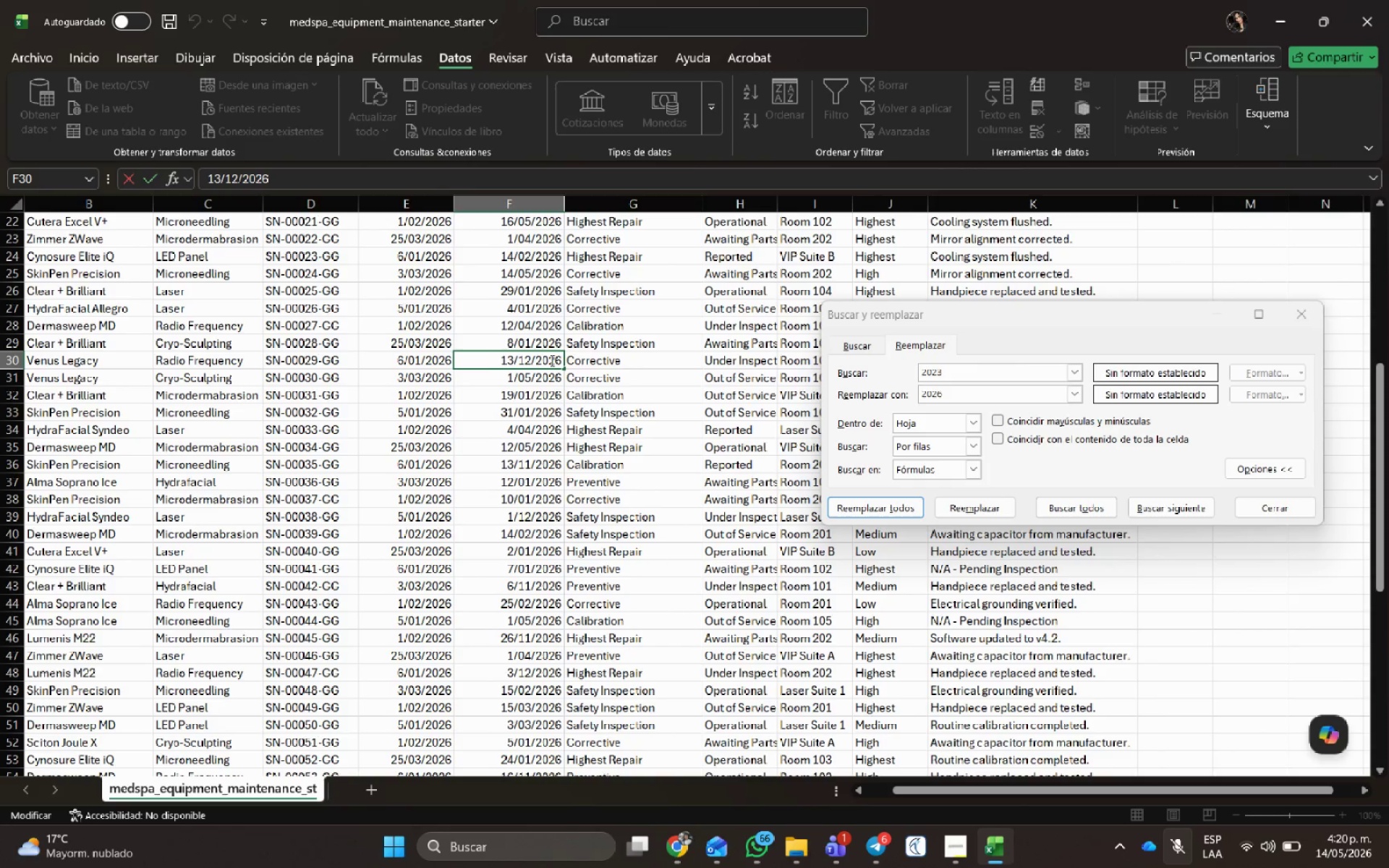 
key(Backspace)
 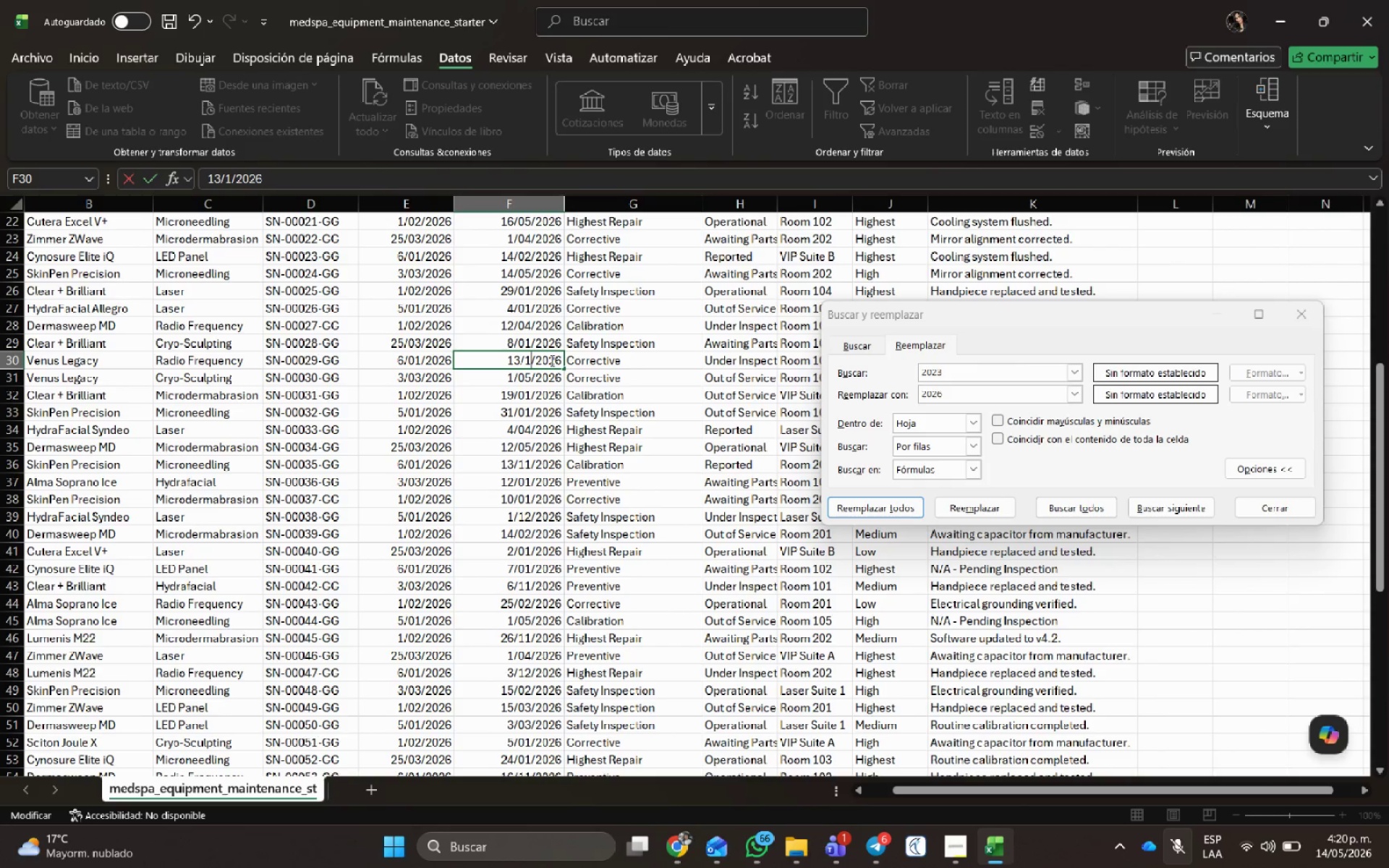 
key(Backspace)
 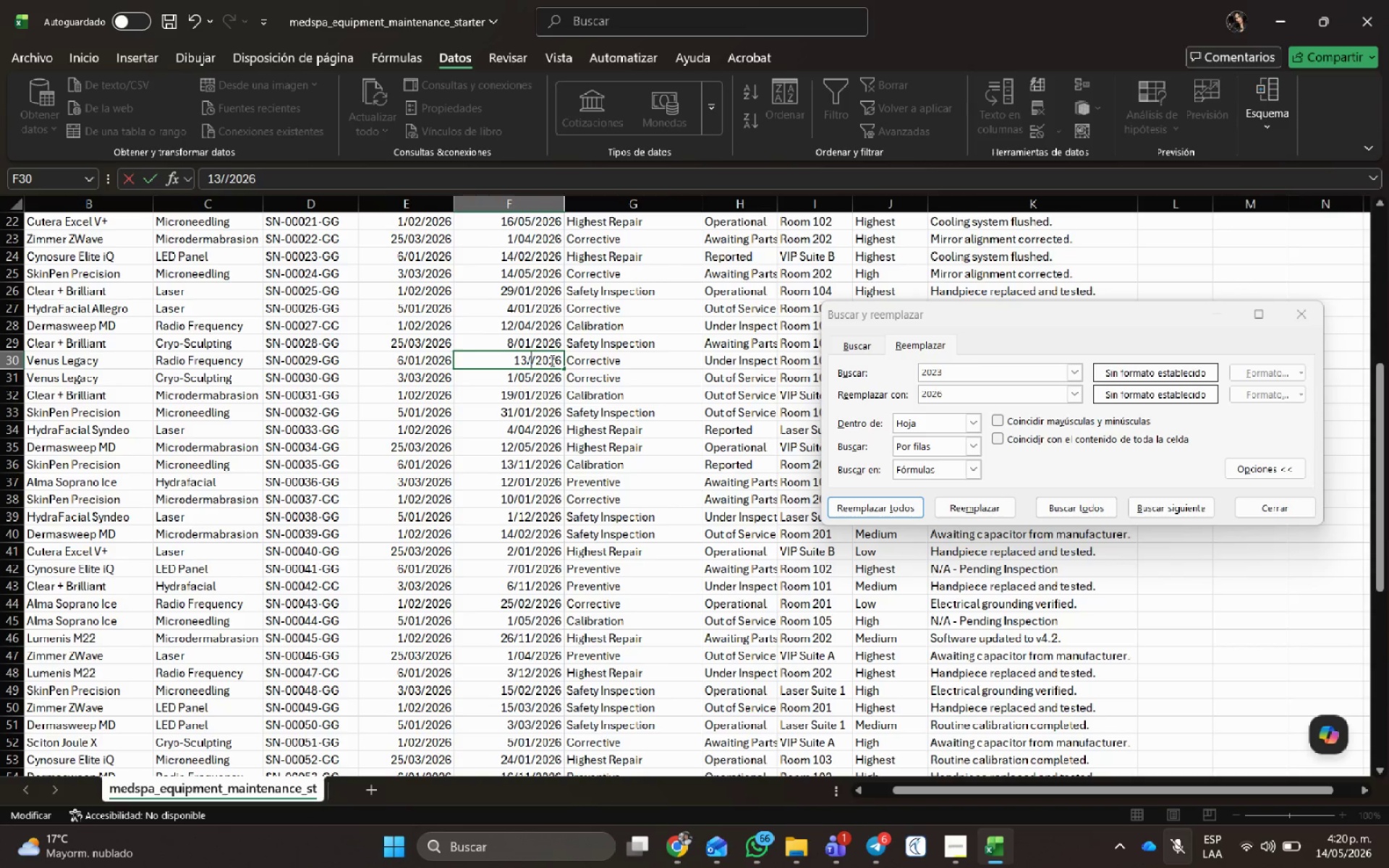 
key(Numpad0)
 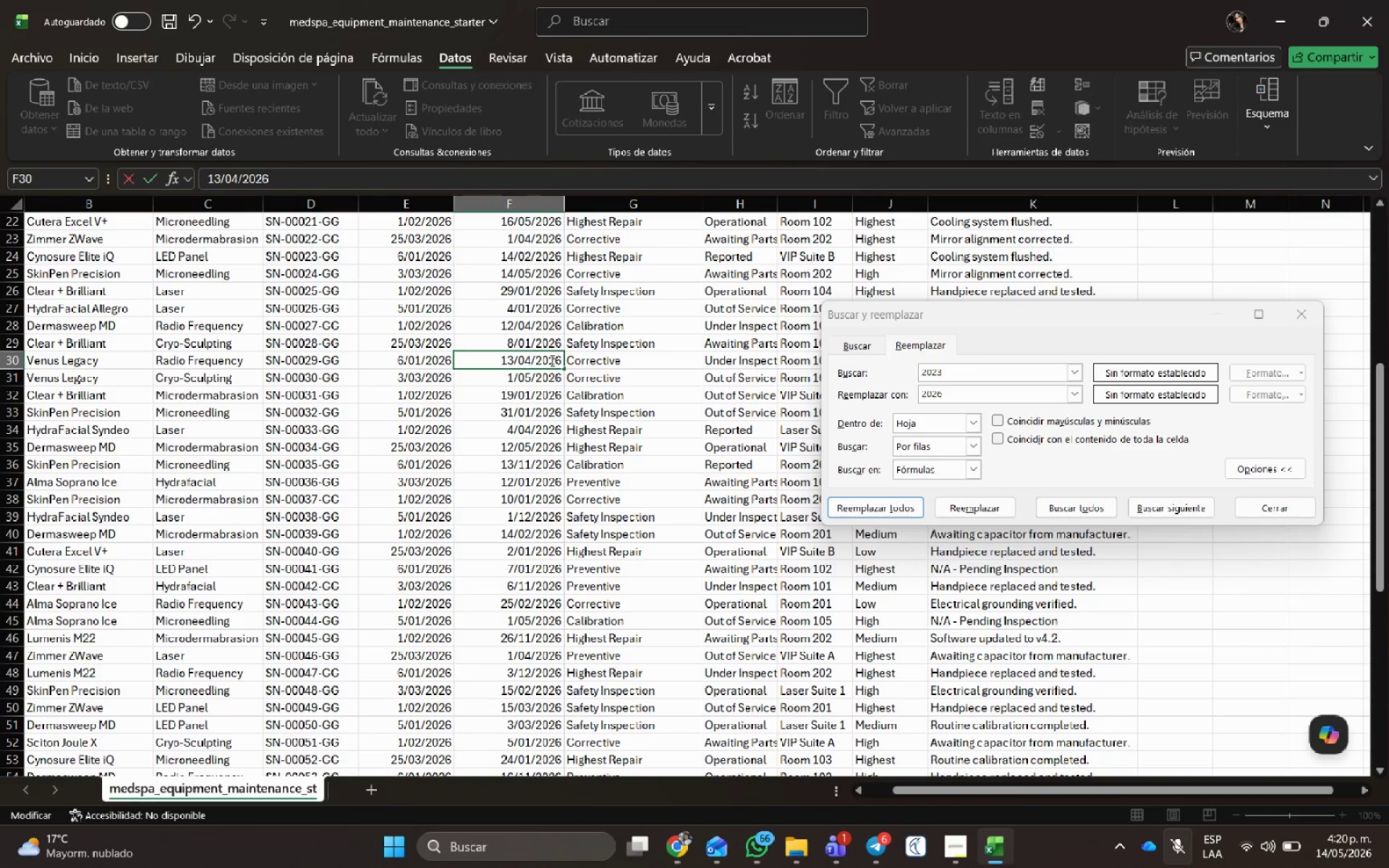 
key(Numpad4)
 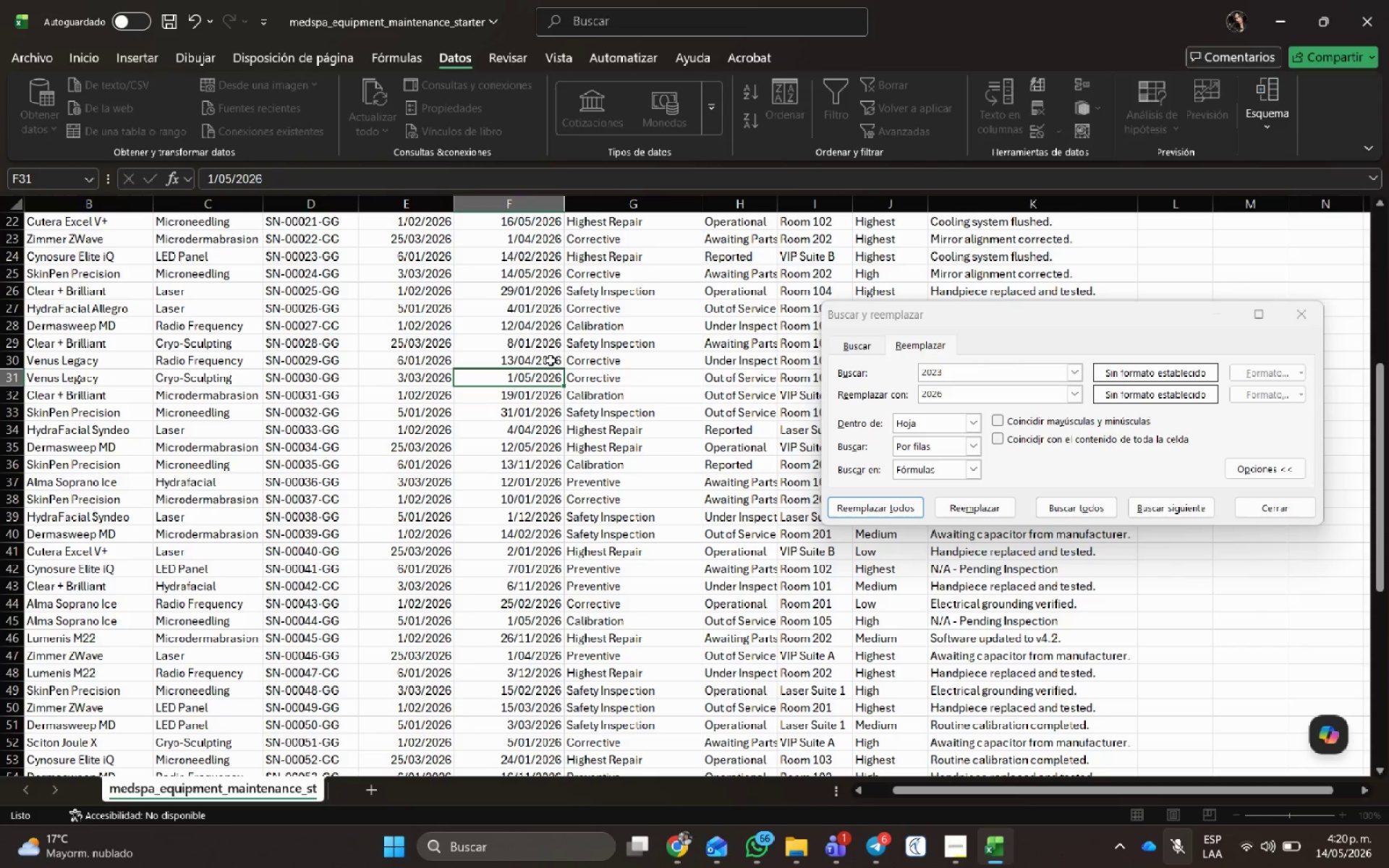 
key(NumpadEnter)
 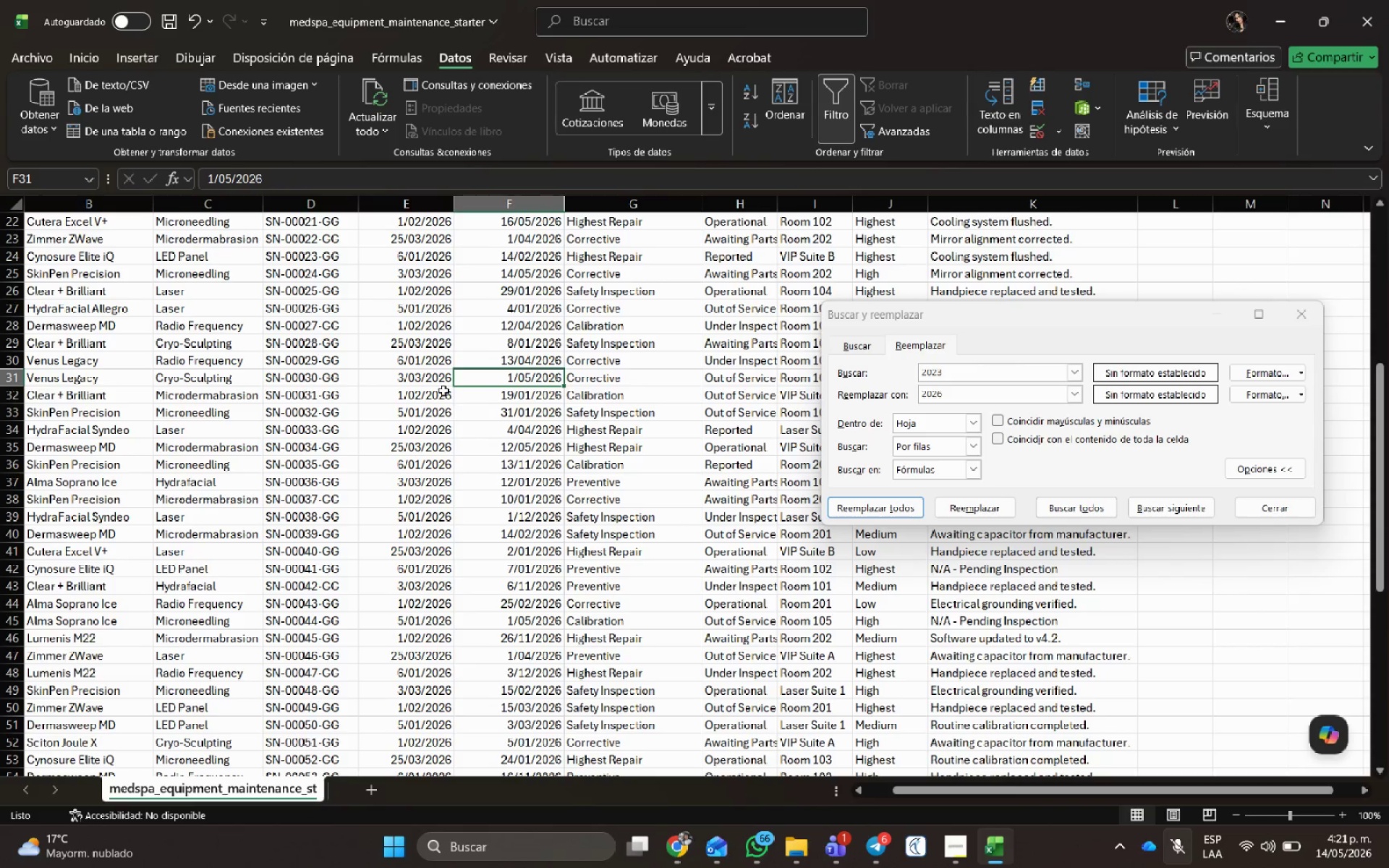 
wait(67.28)
 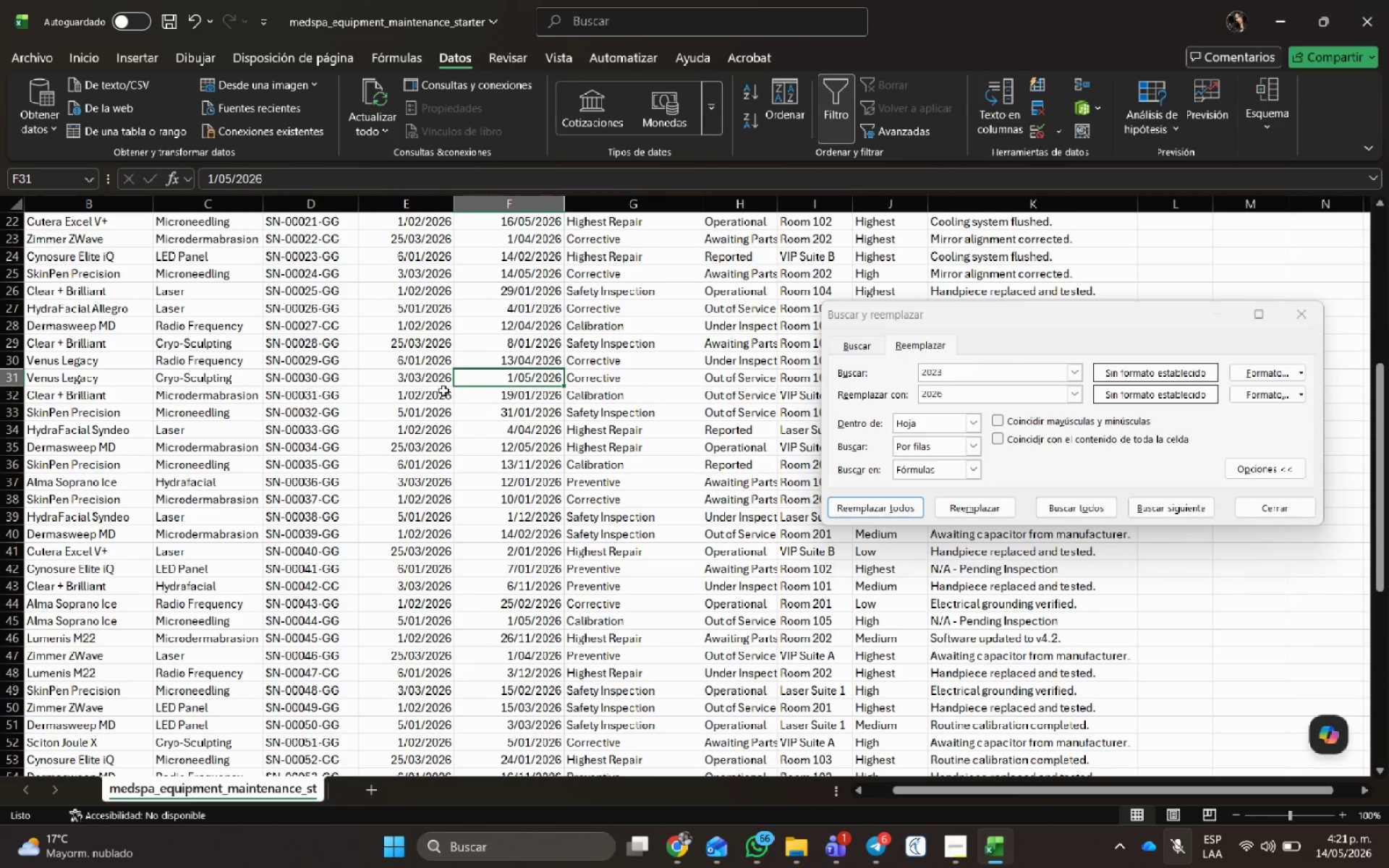 
left_click([419, 396])
 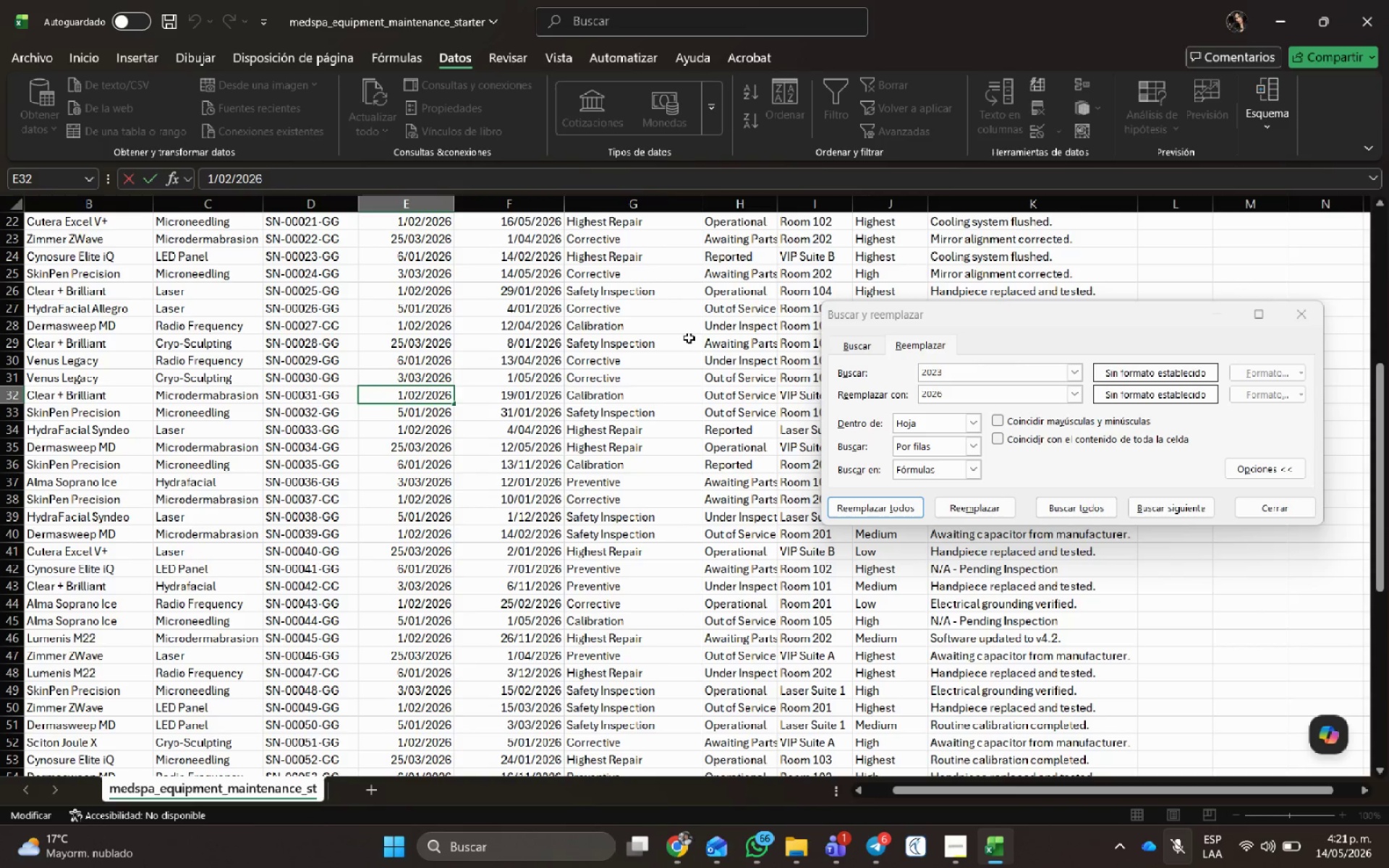 
key(Backspace)
 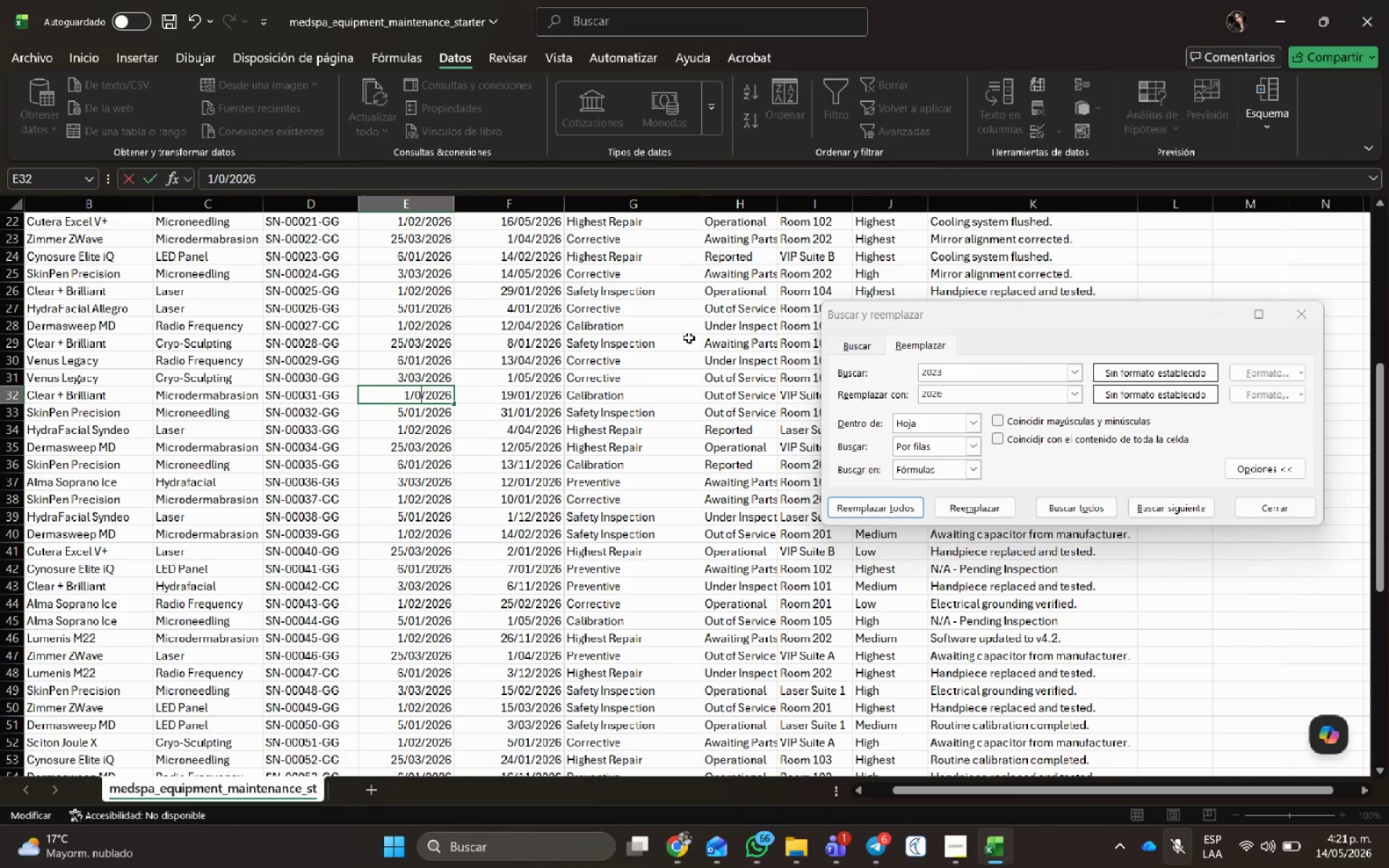 
key(Numpad1)
 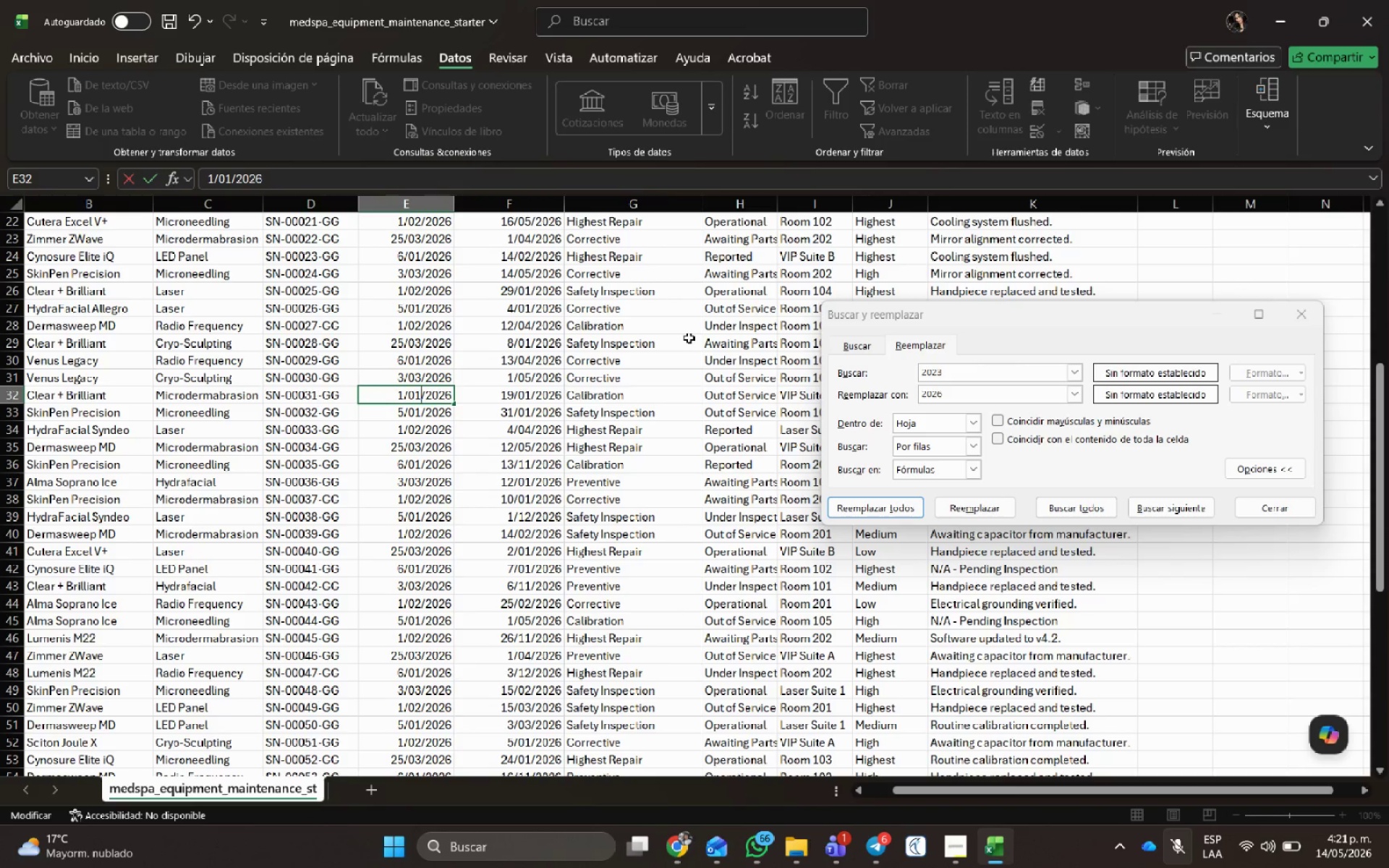 
hold_key(key=NumpadEnter, duration=0.31)
 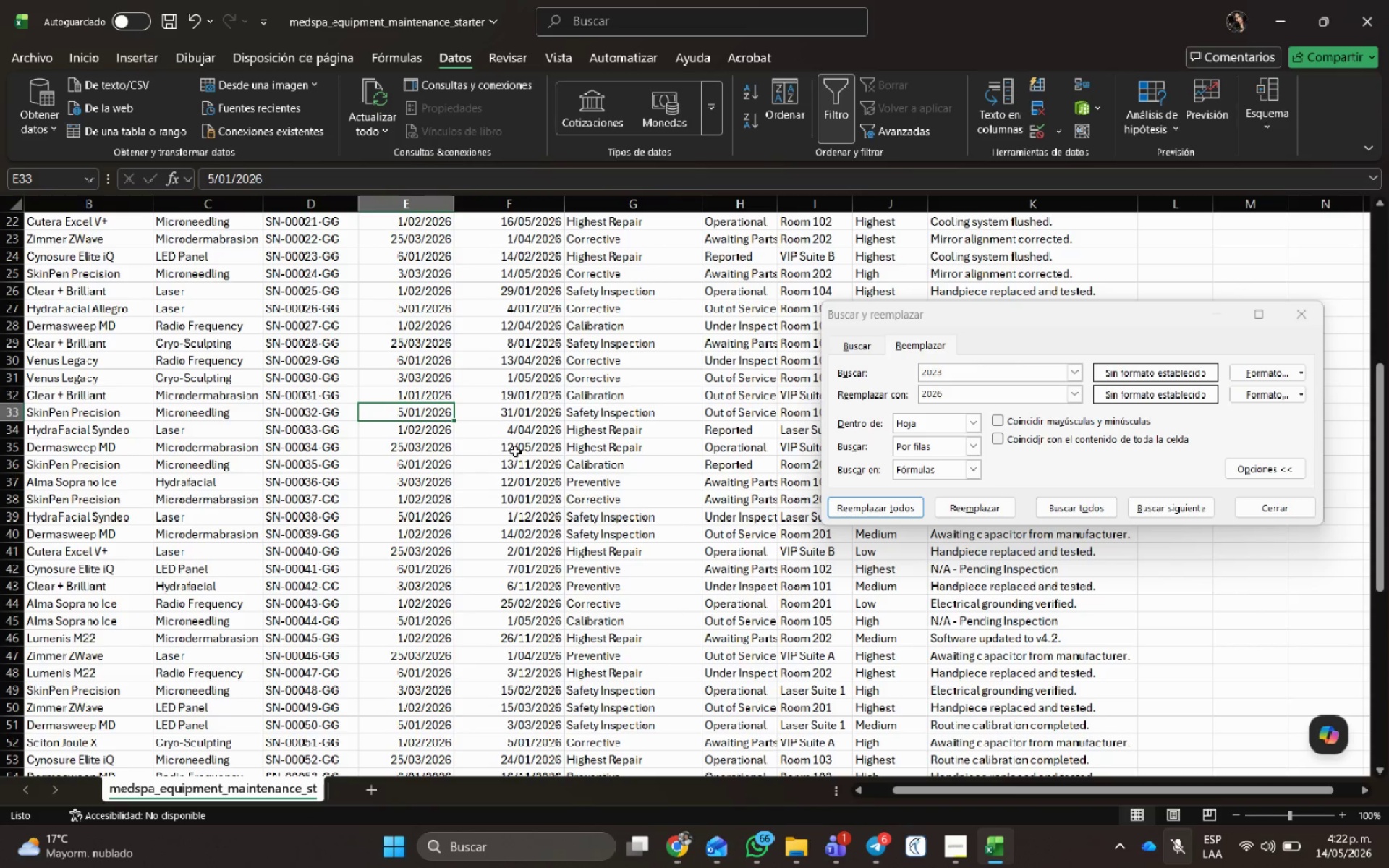 
scroll: coordinate [526, 432], scroll_direction: down, amount: 2.0
 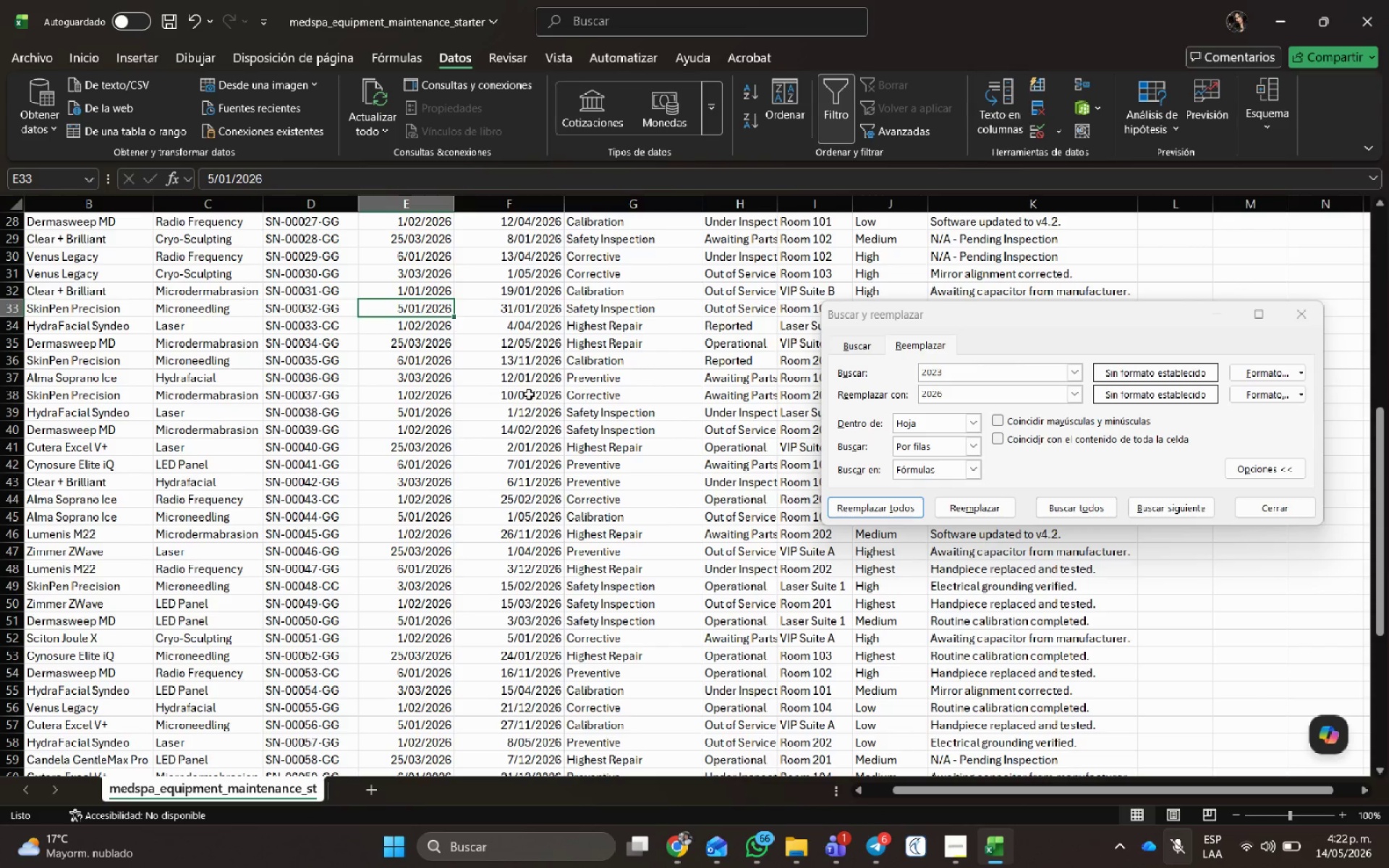 
double_click([526, 363])
 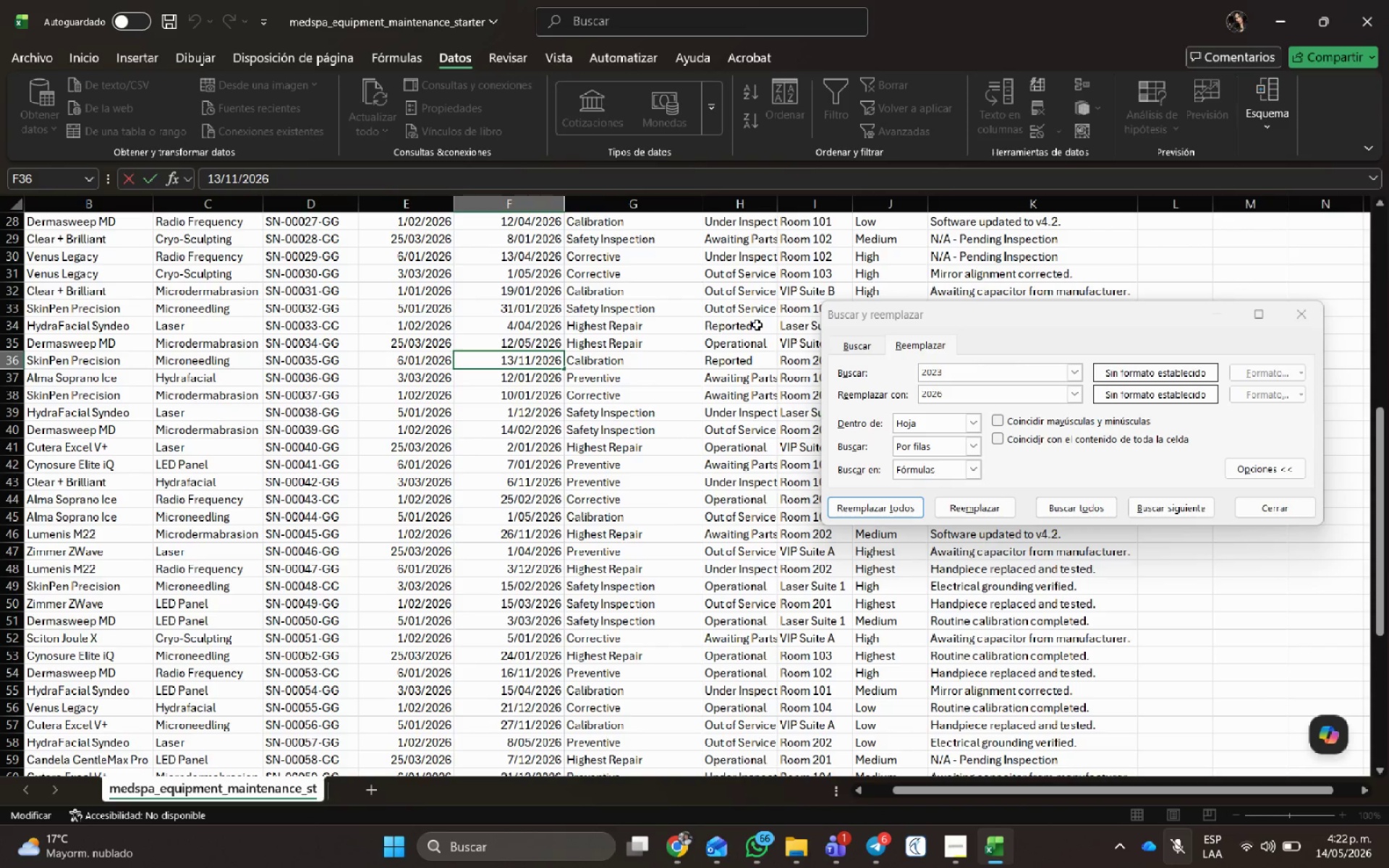 
key(Delete)
 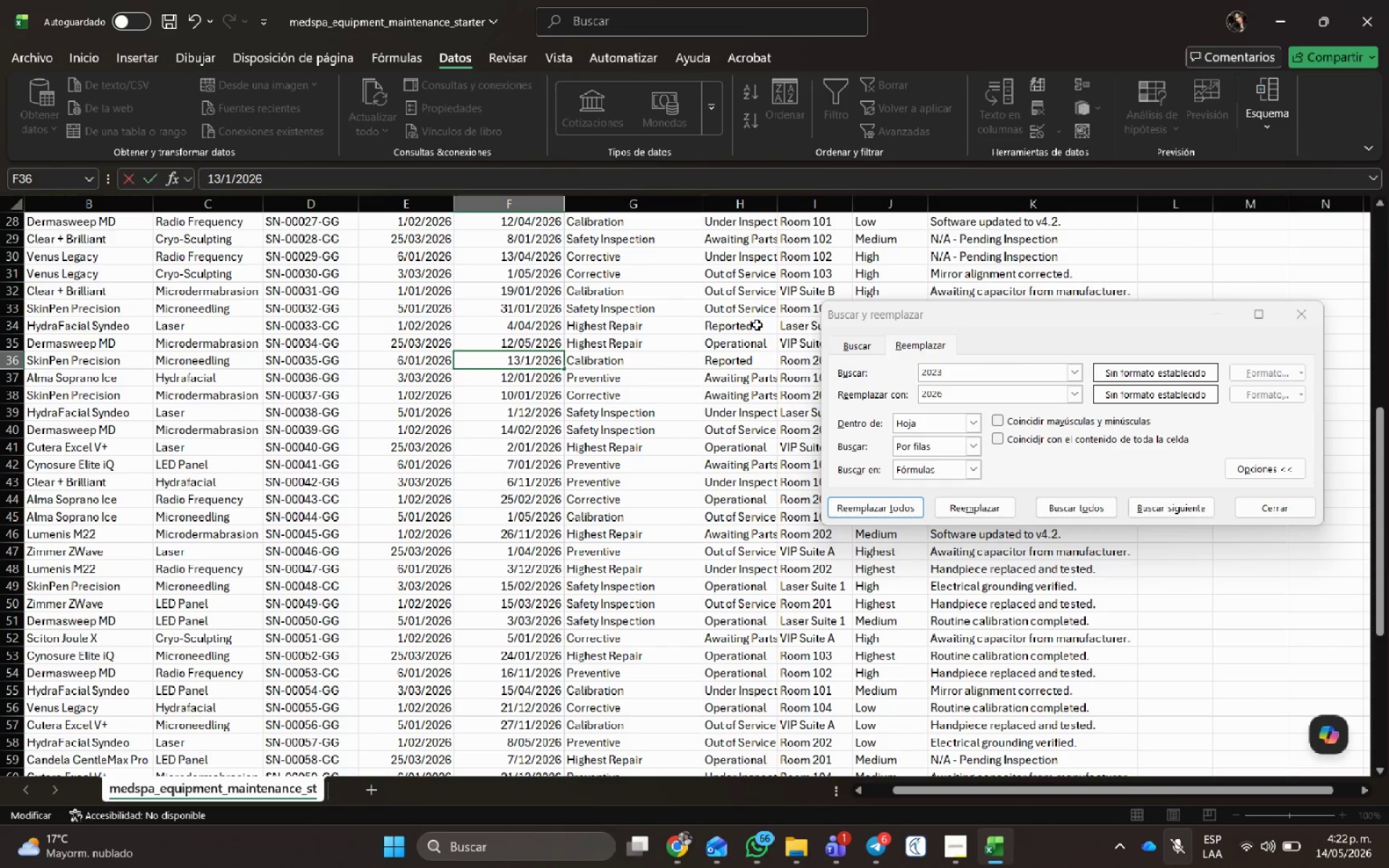 
key(Backspace)
 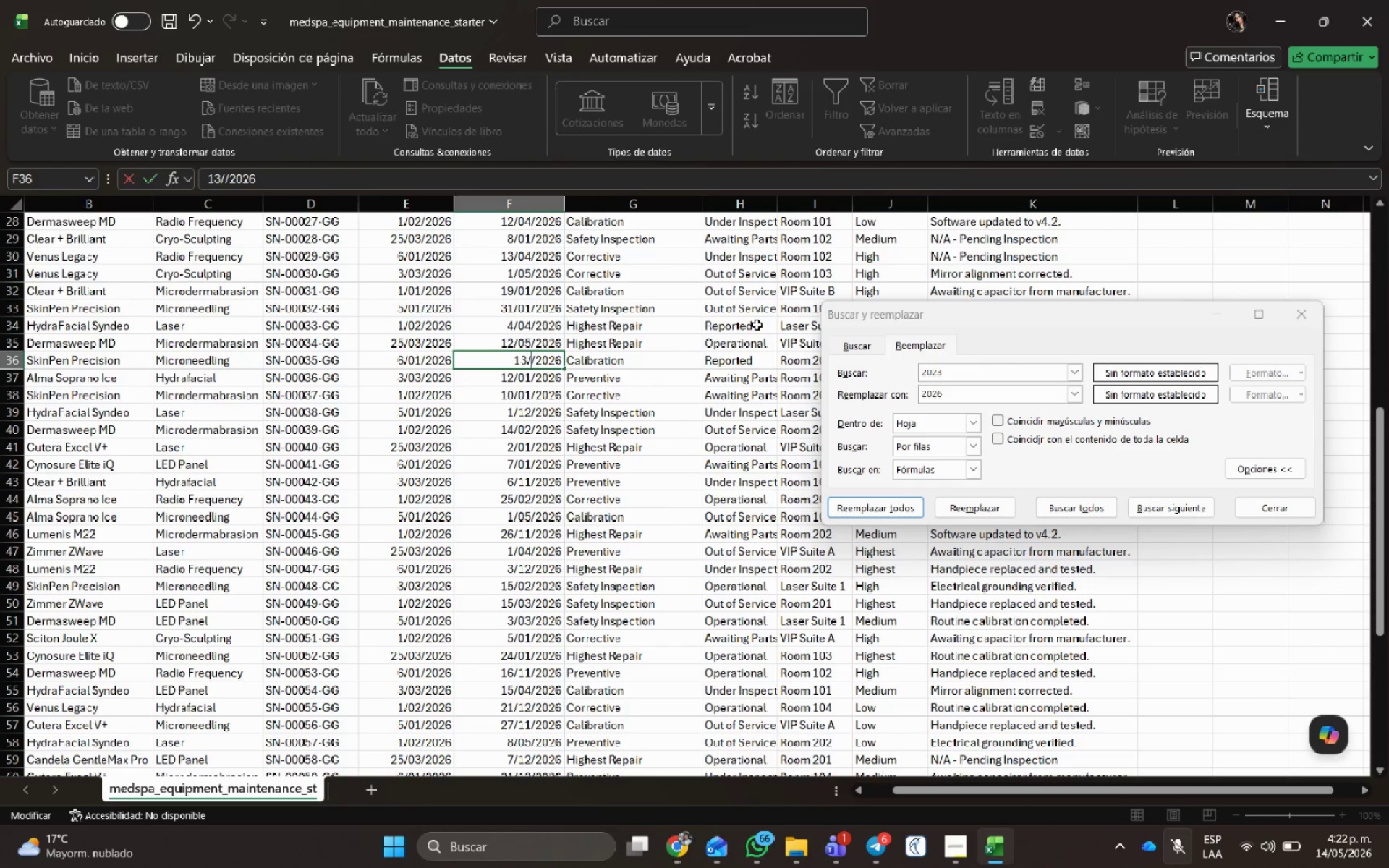 
key(Numpad0)
 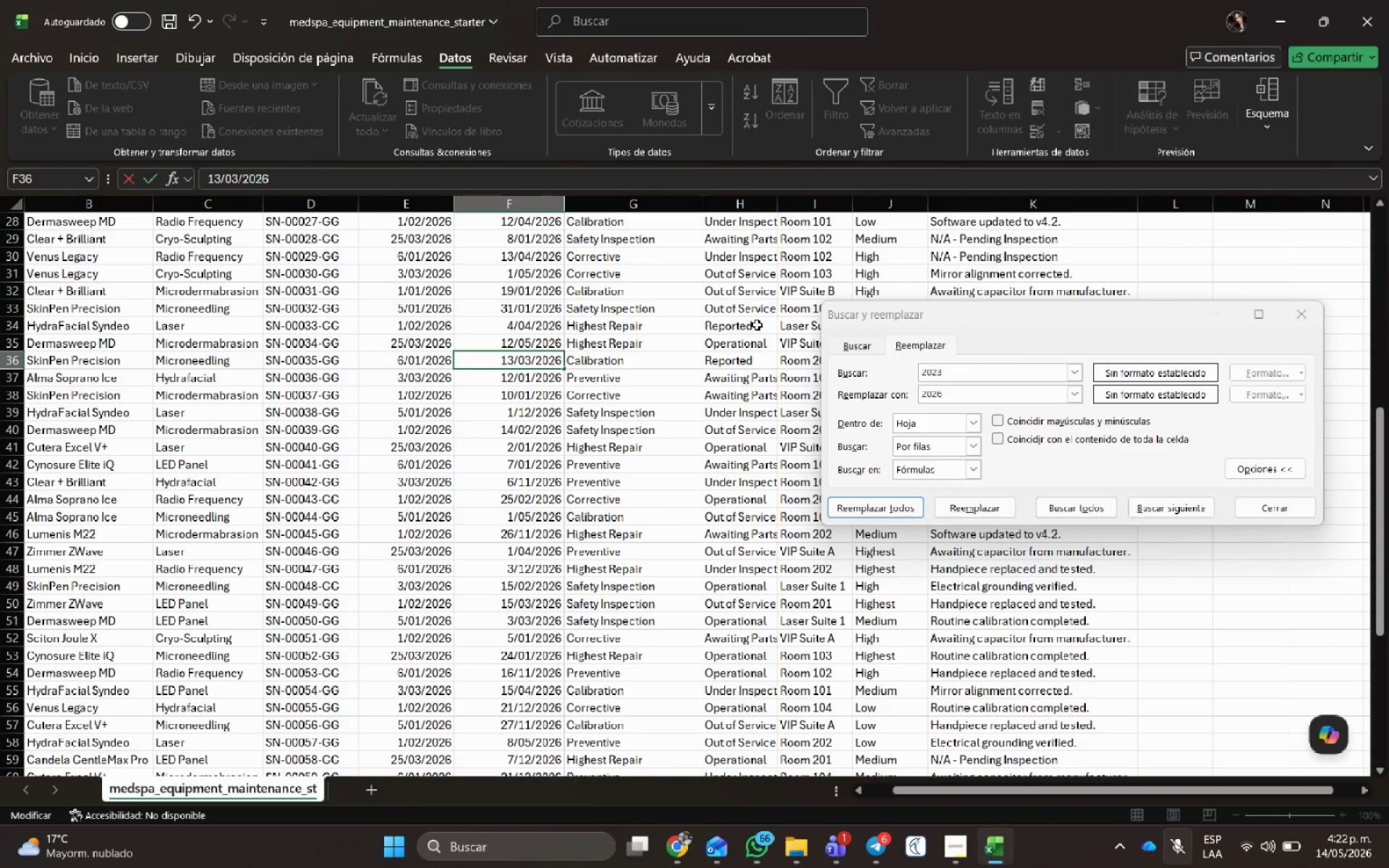 
key(Numpad3)
 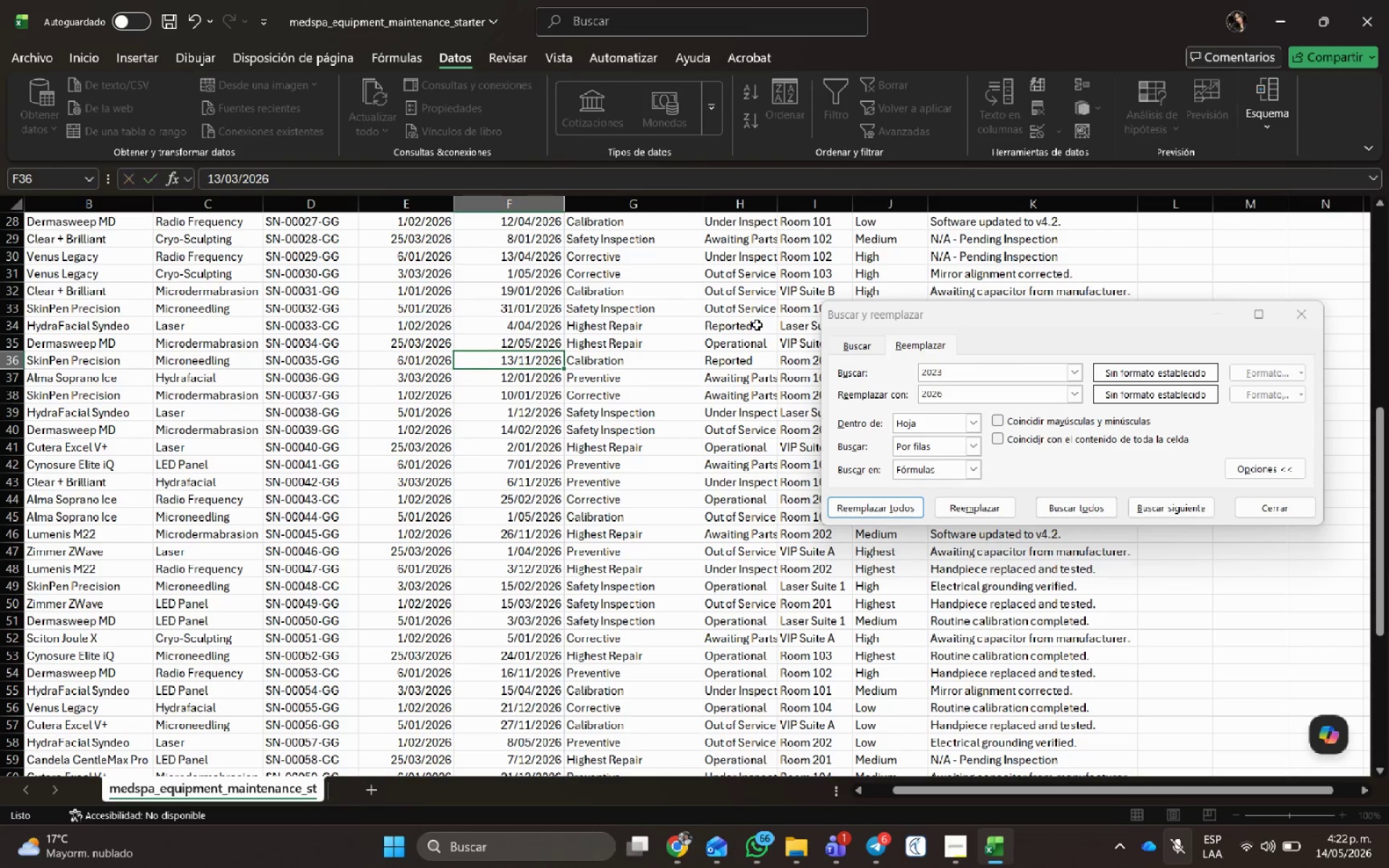 
key(NumpadEnter)
 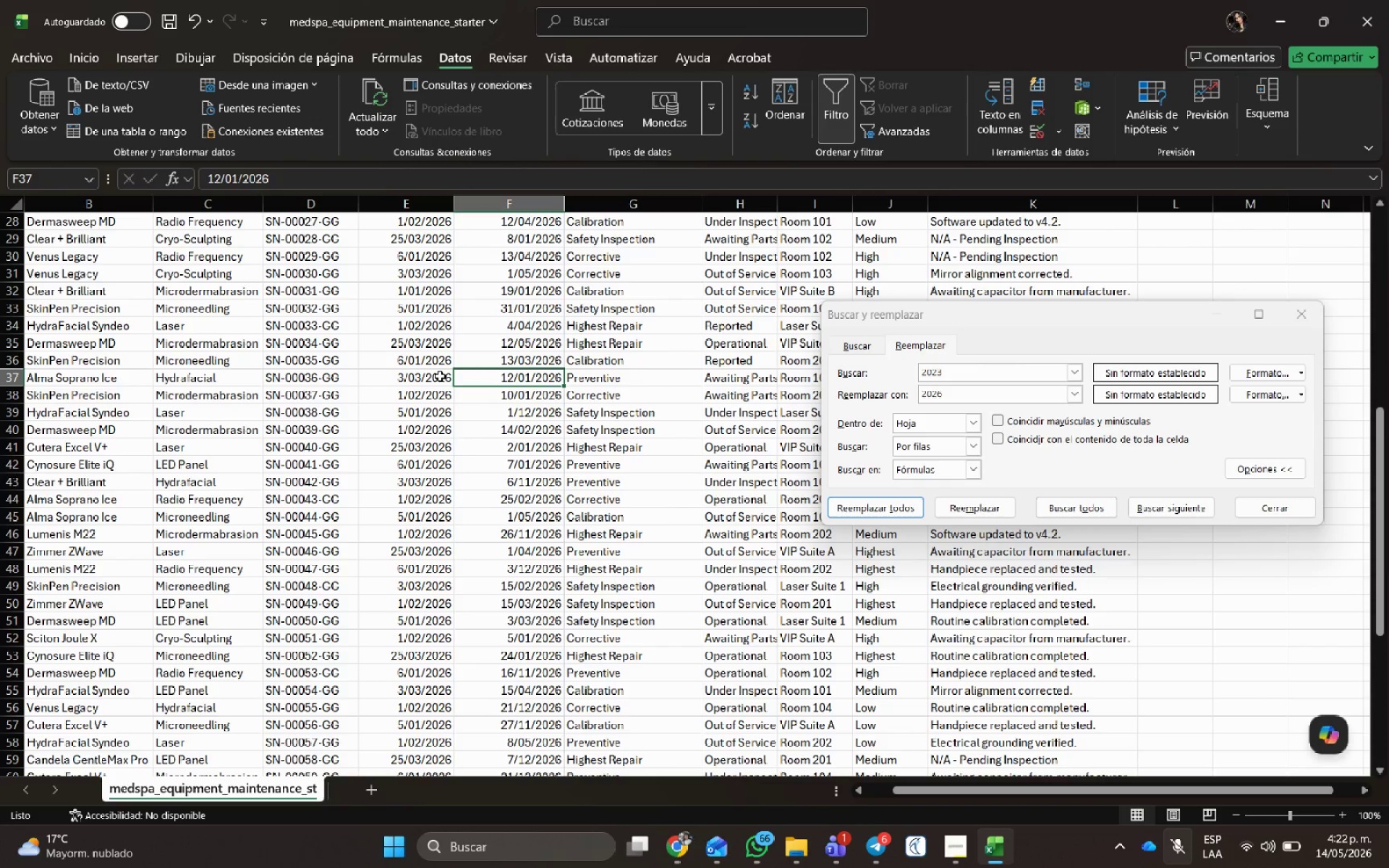 
scroll: coordinate [443, 371], scroll_direction: down, amount: 2.0
 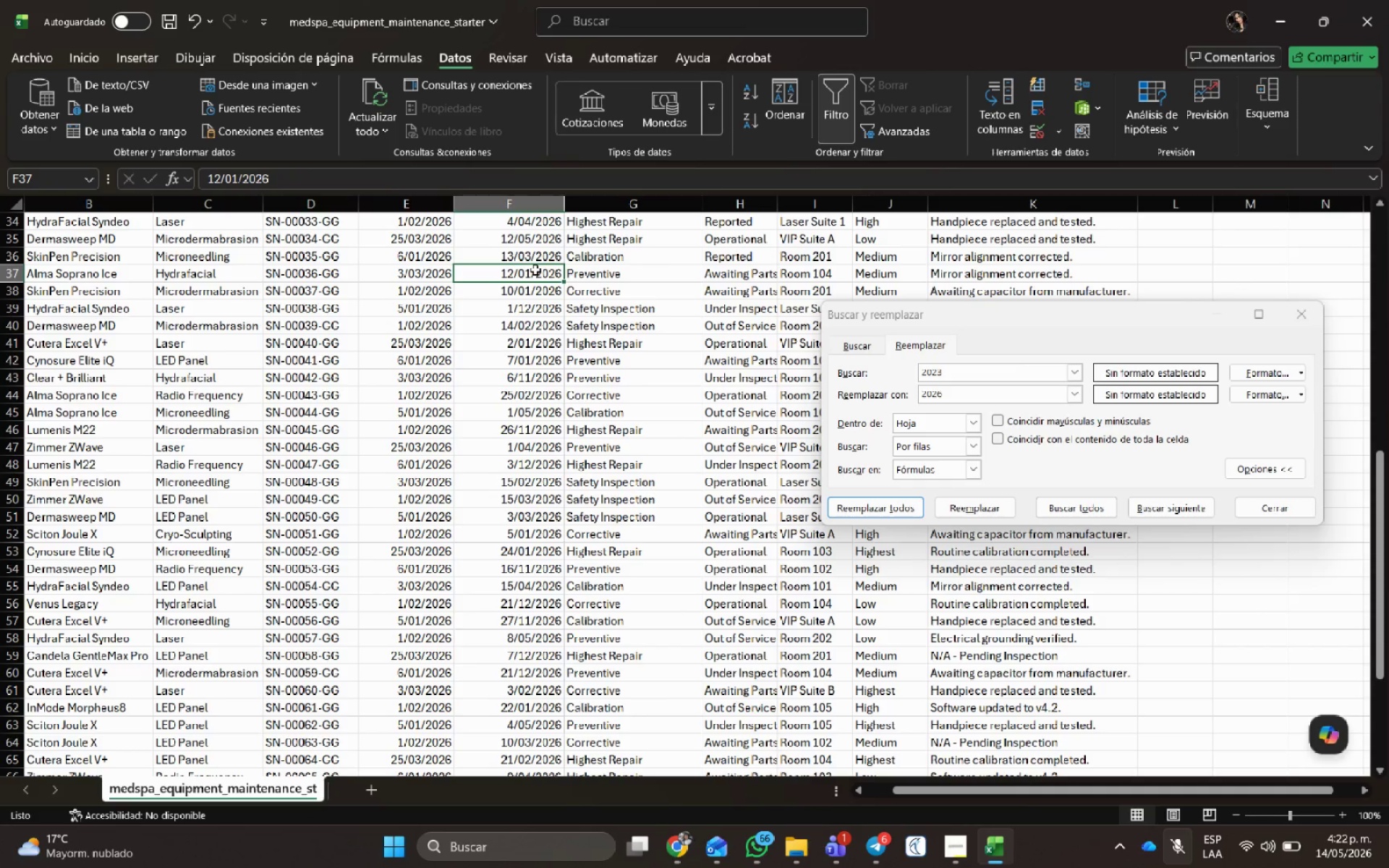 
double_click([527, 271])
 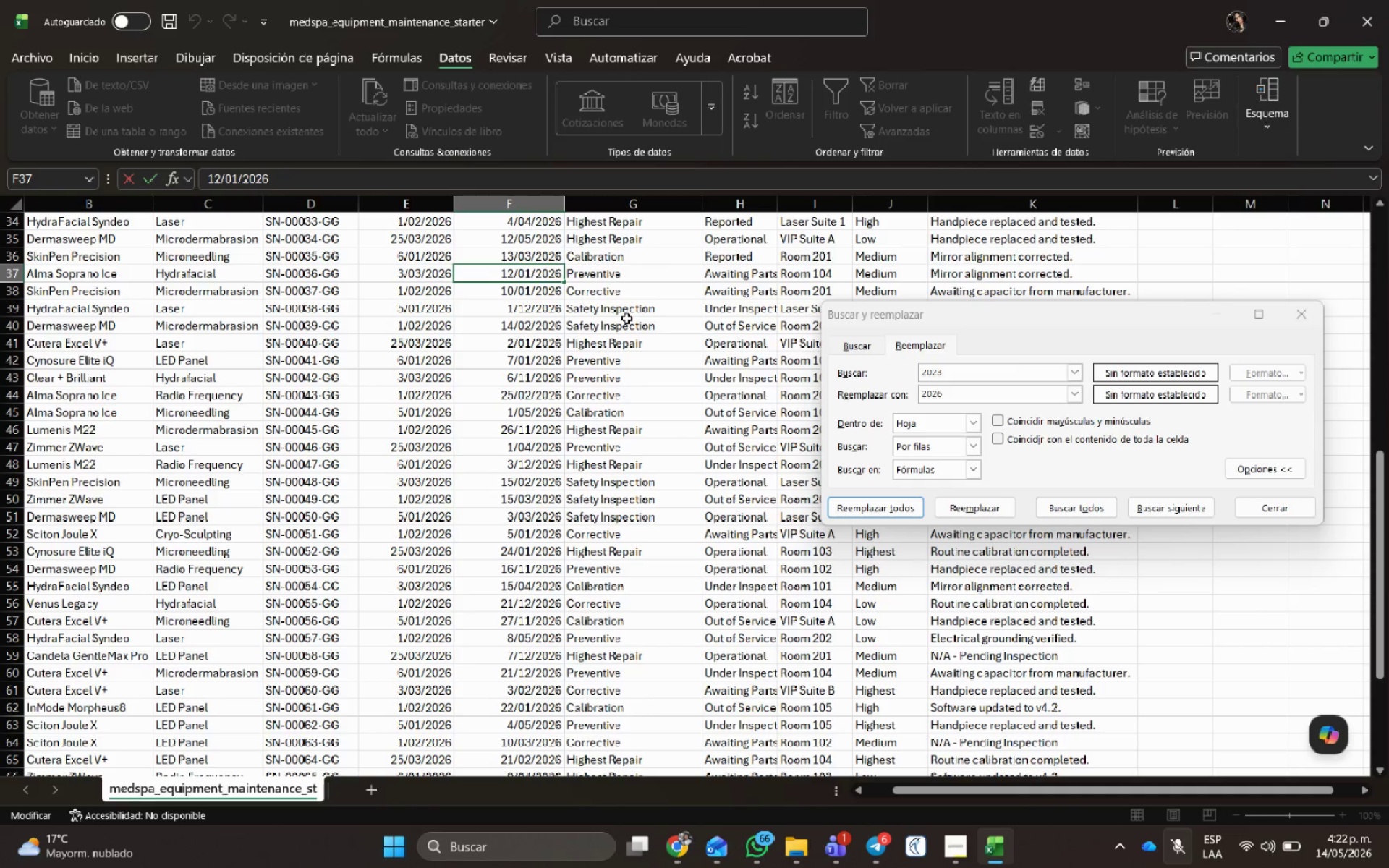 
key(Delete)
 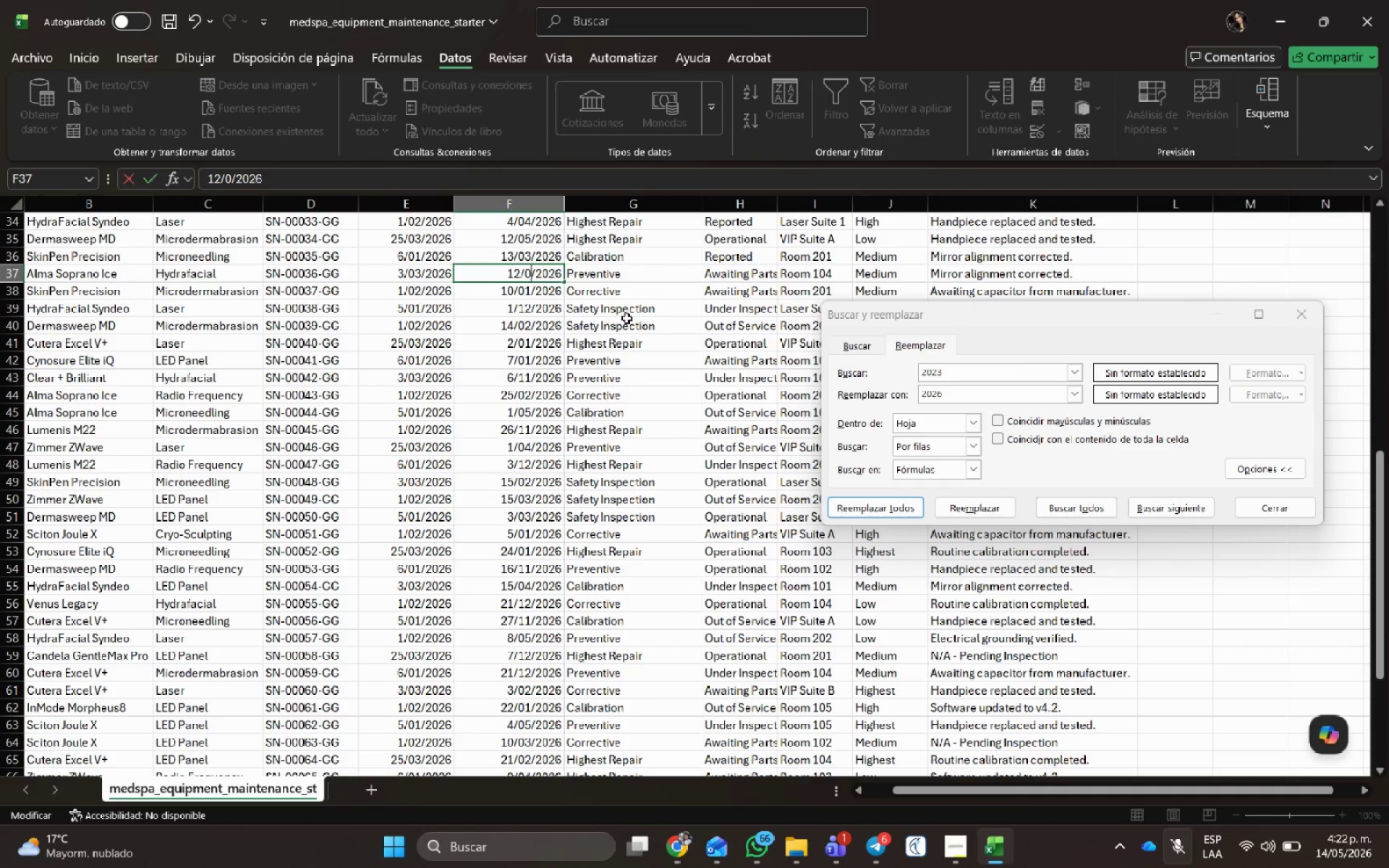 
key(Numpad4)
 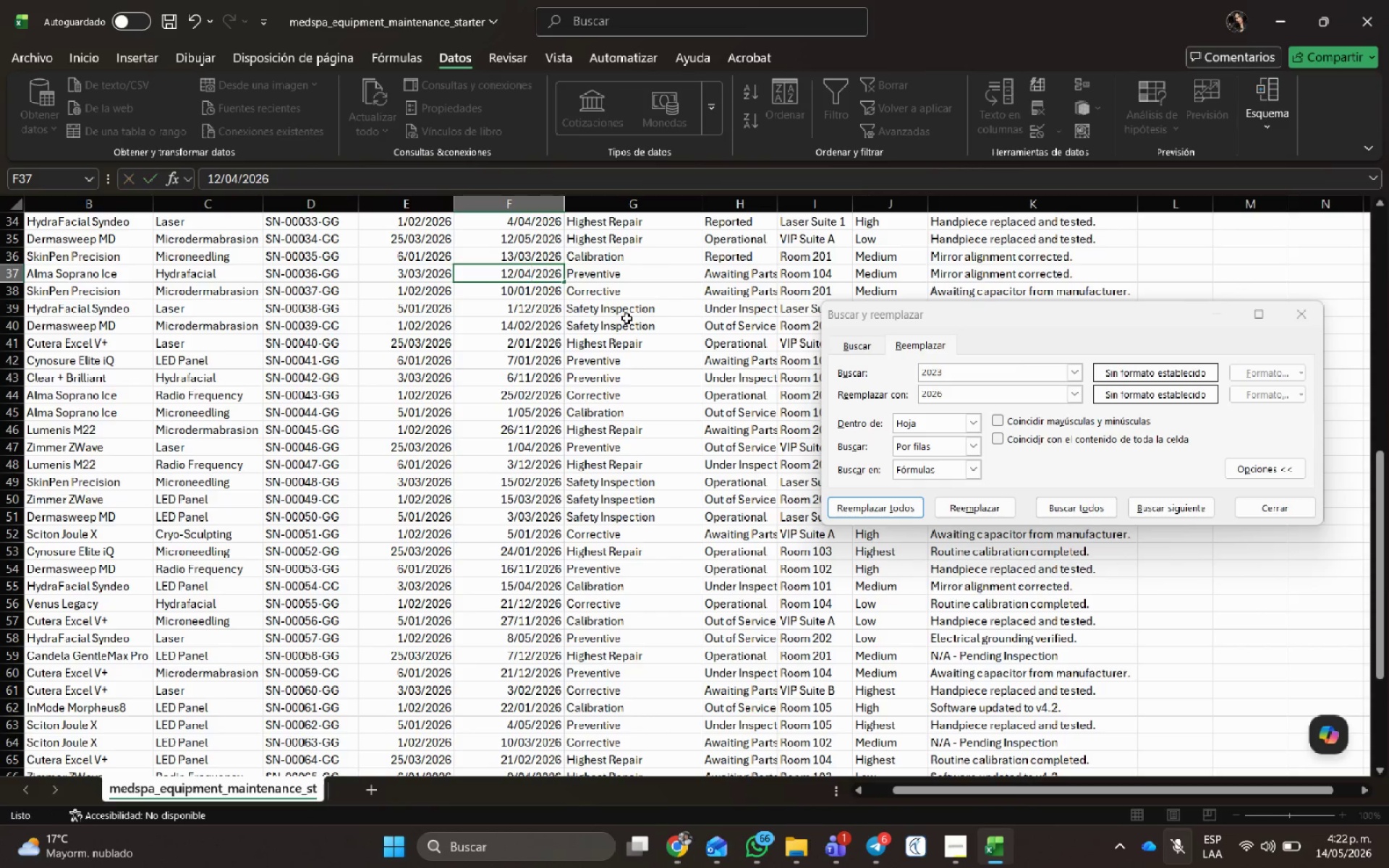 
key(NumpadEnter)
 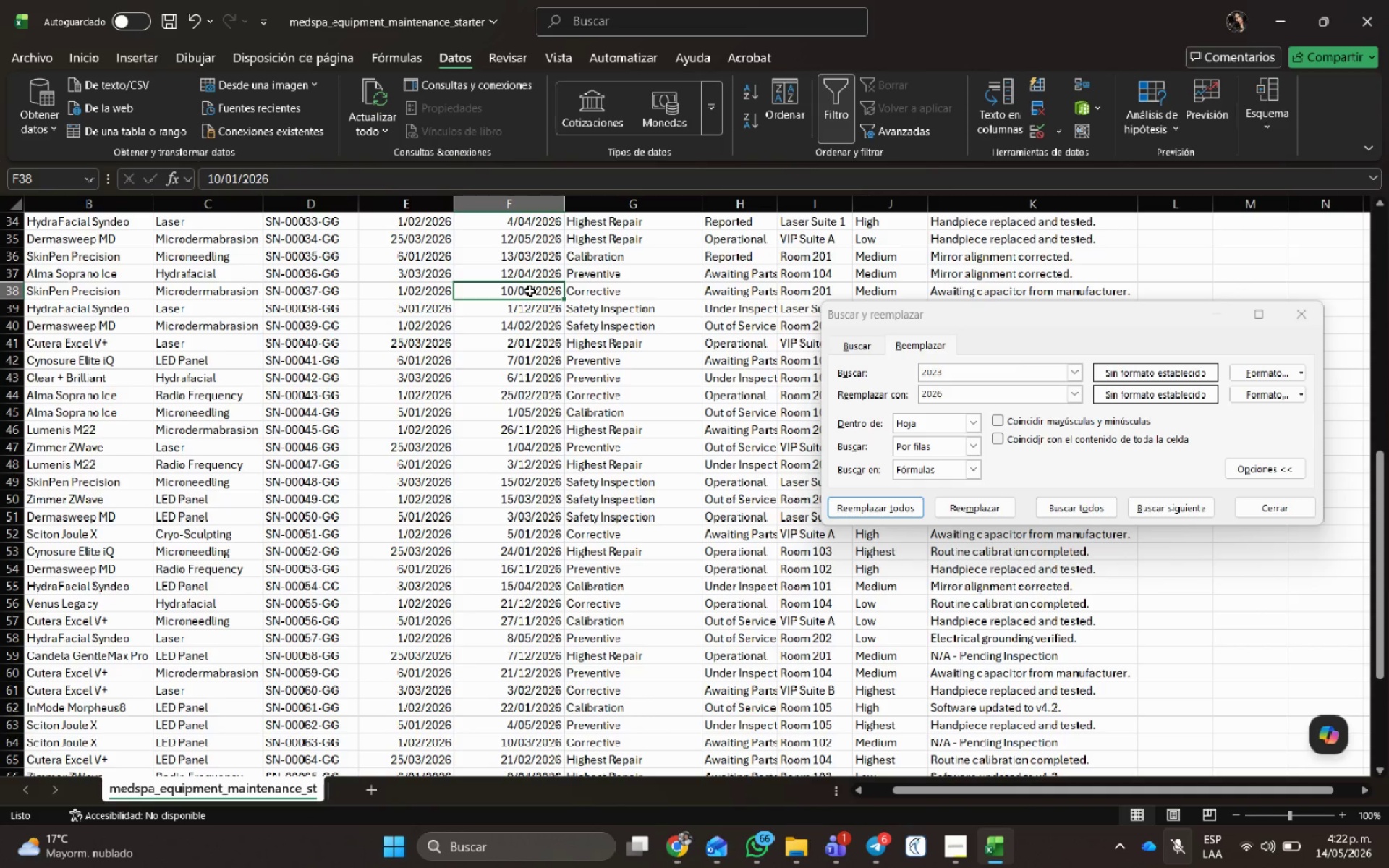 
double_click([527, 286])
 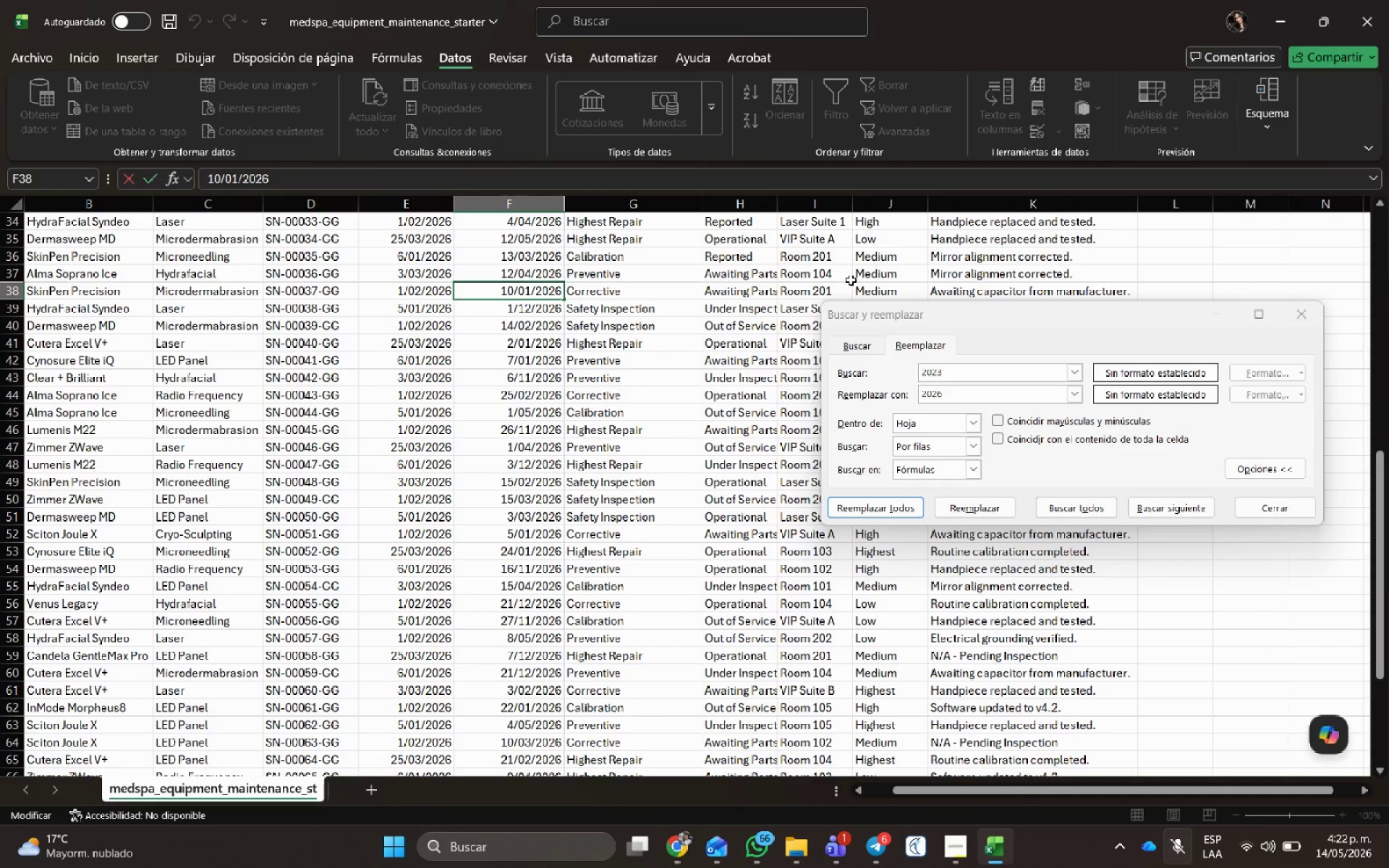 
key(Delete)
 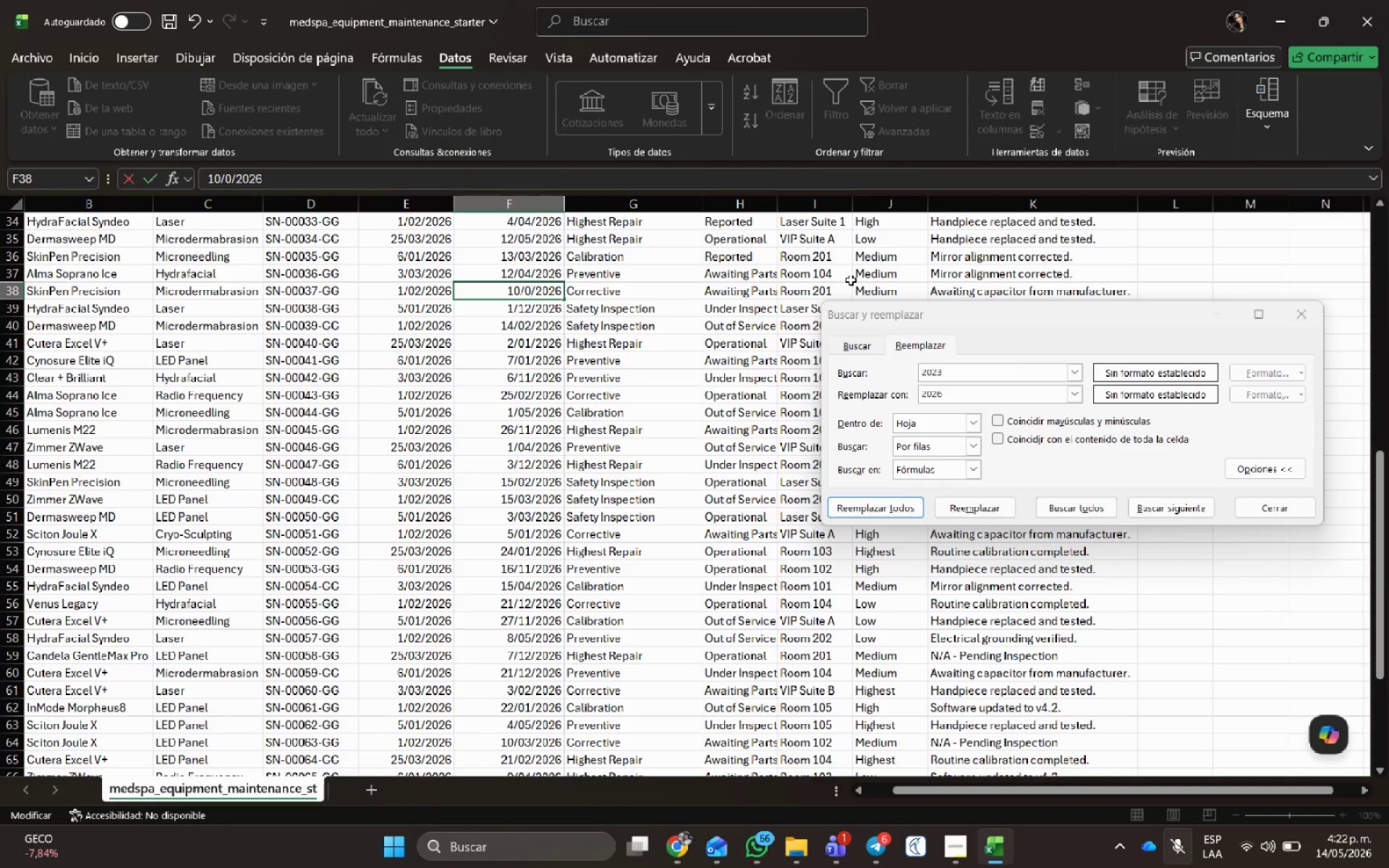 
key(Numpad3)
 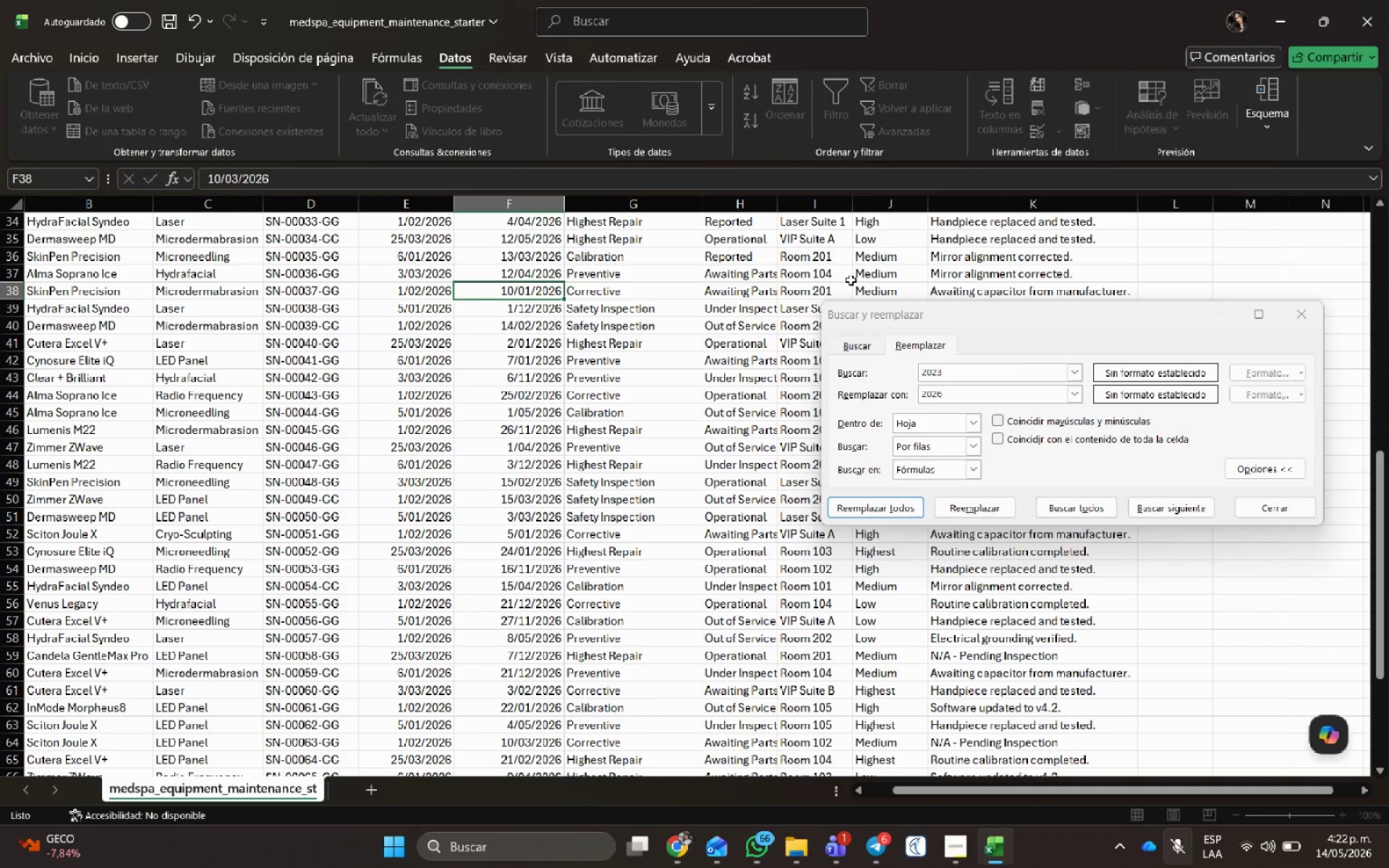 
key(NumpadEnter)
 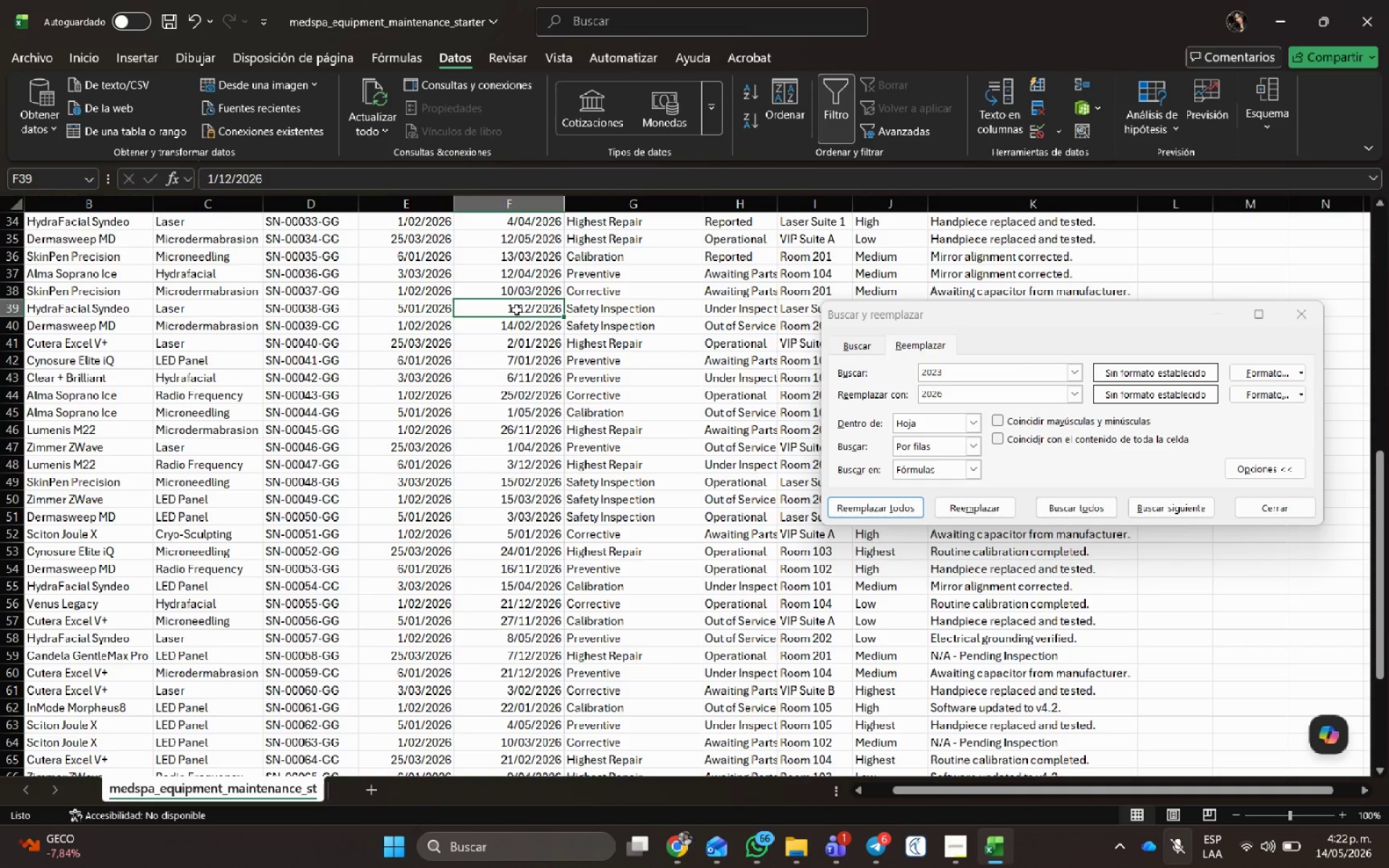 
double_click([524, 307])
 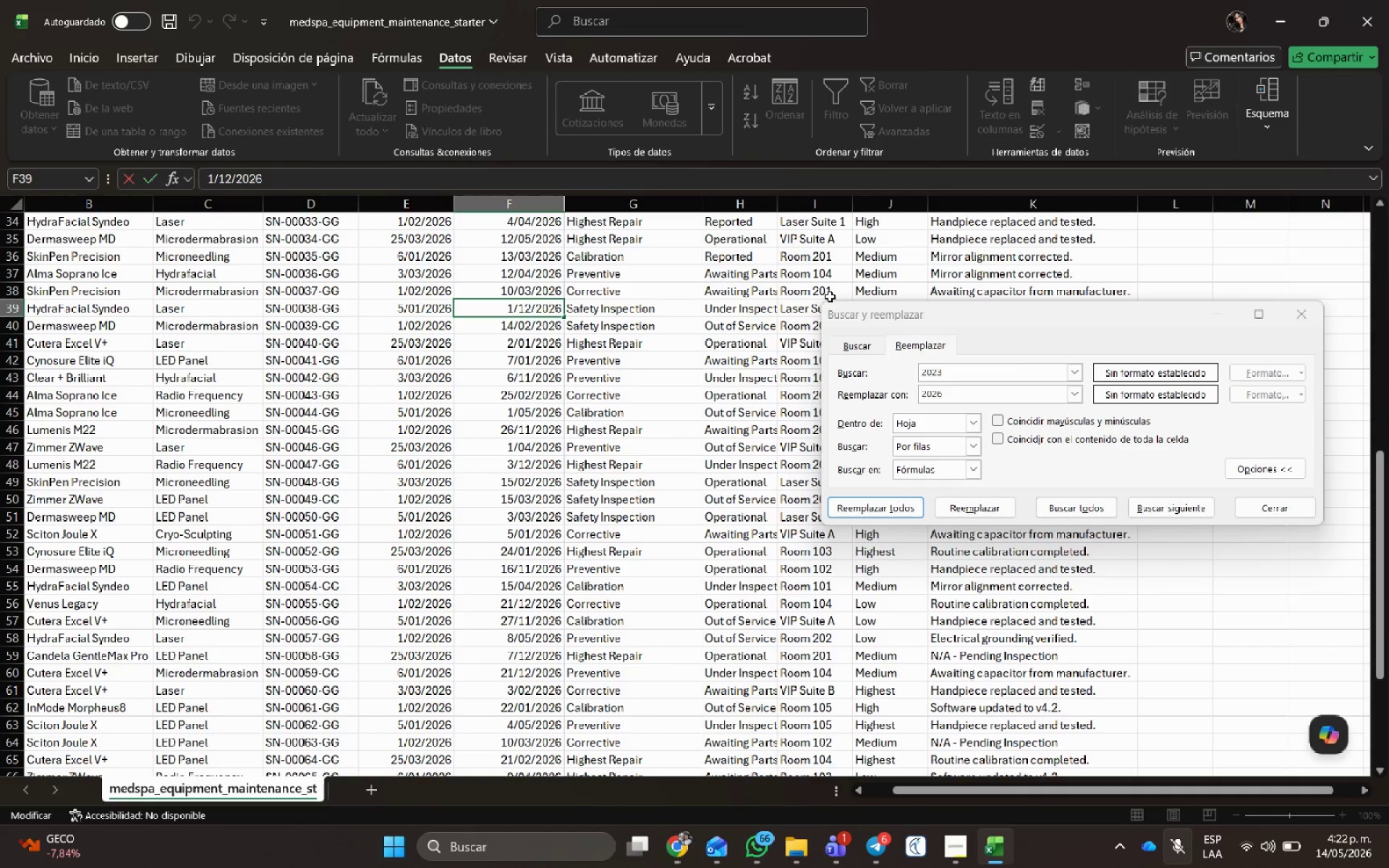 
key(Backspace)
 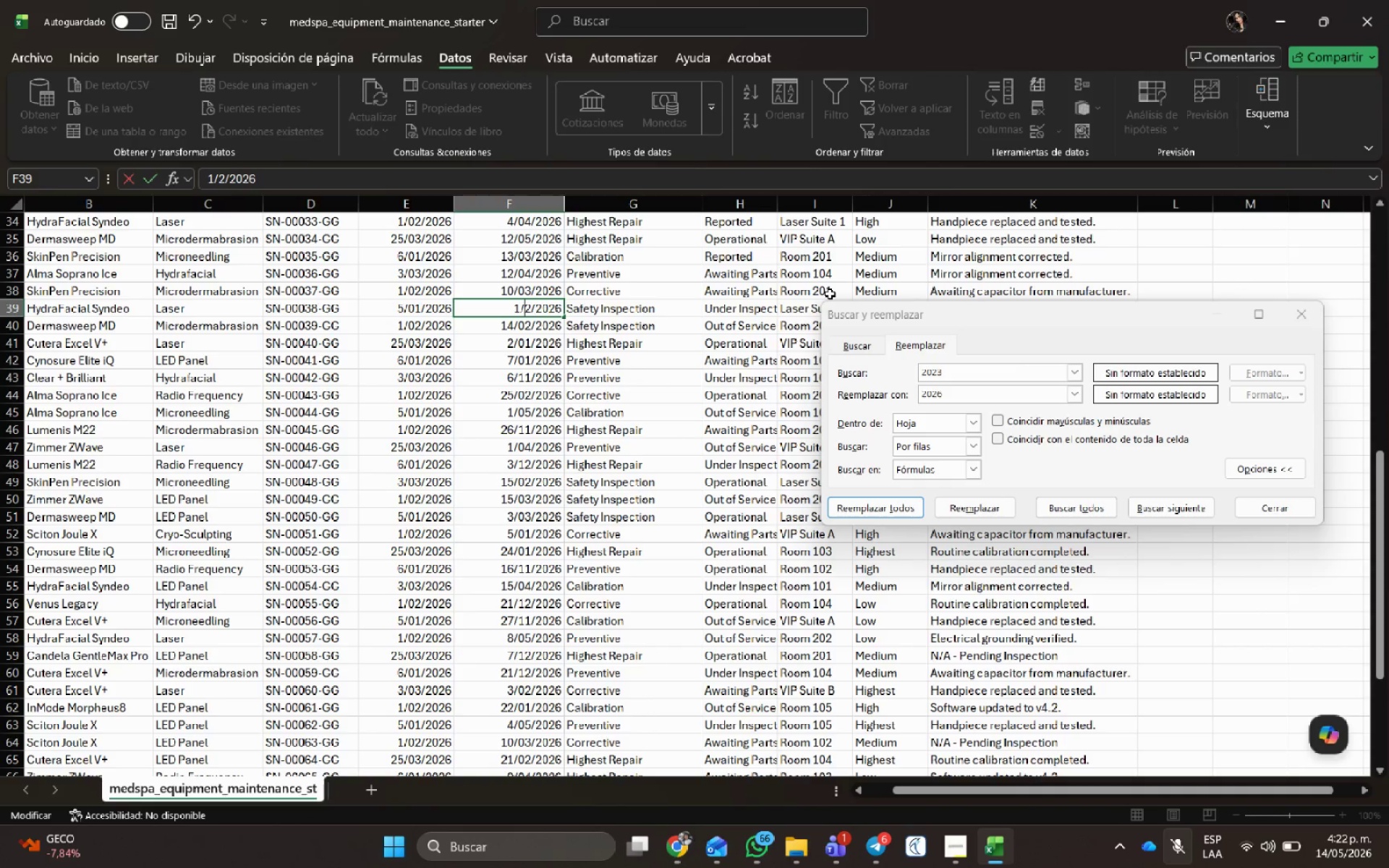 
key(Numpad0)
 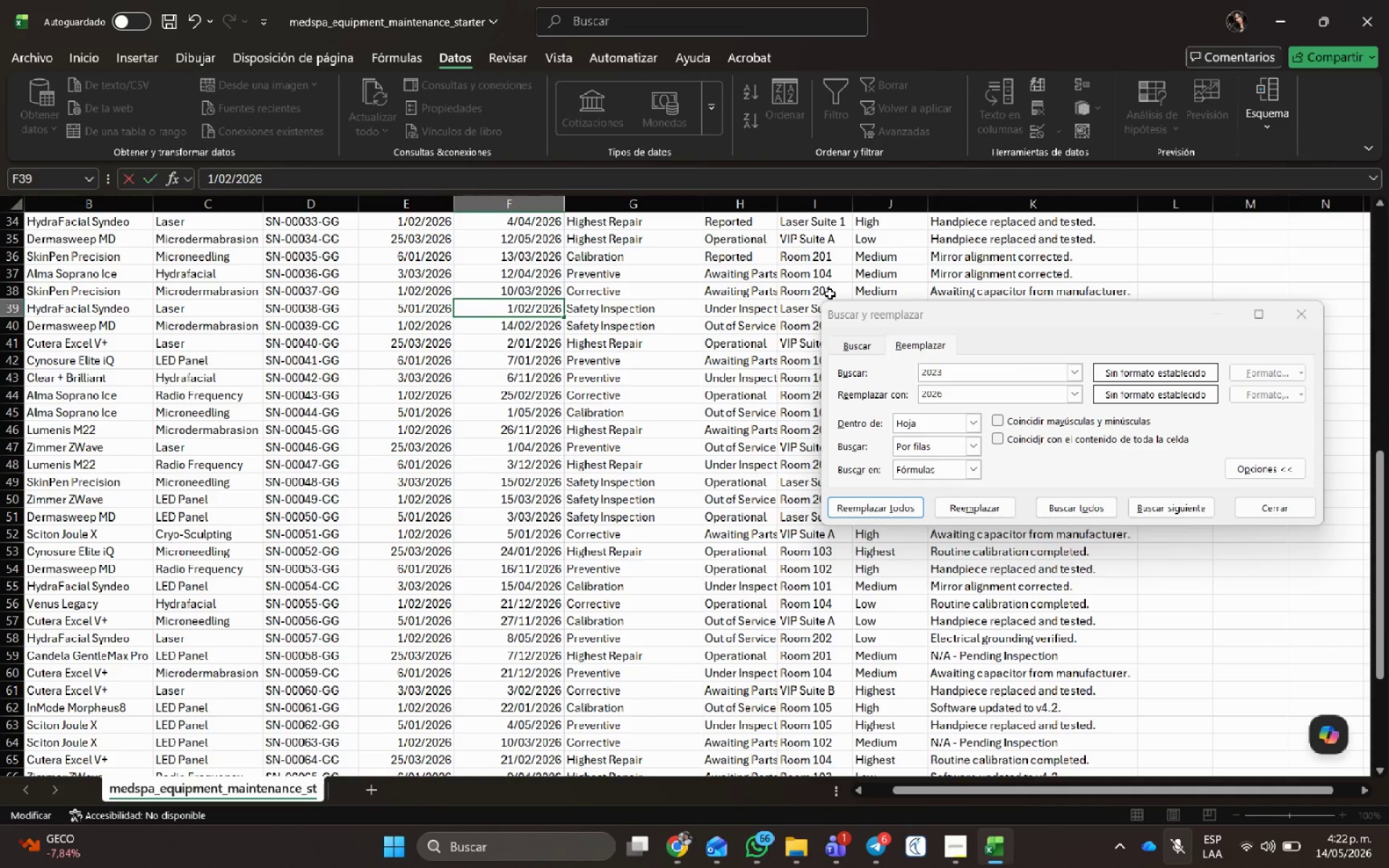 
key(NumpadEnter)
 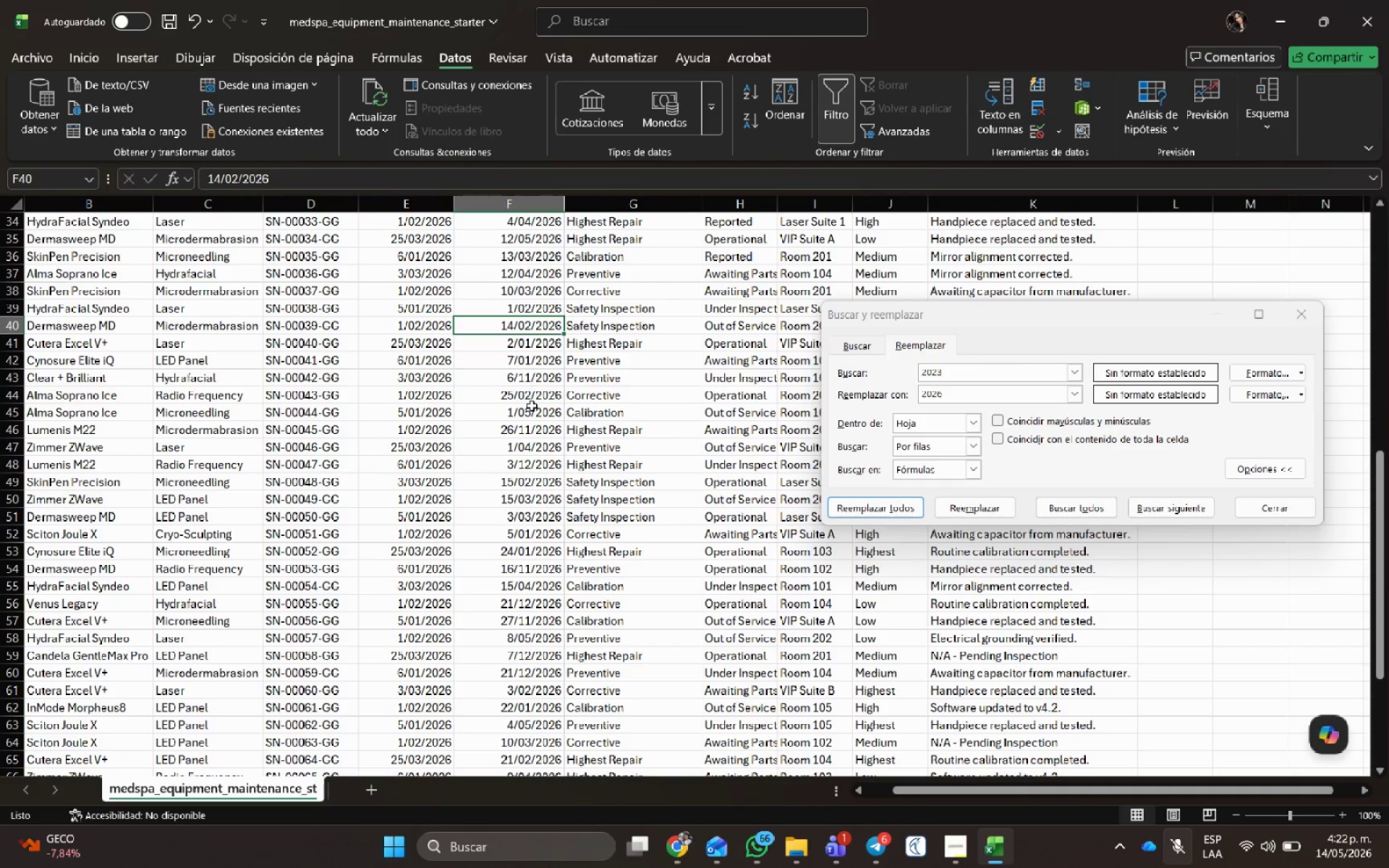 
double_click([527, 346])
 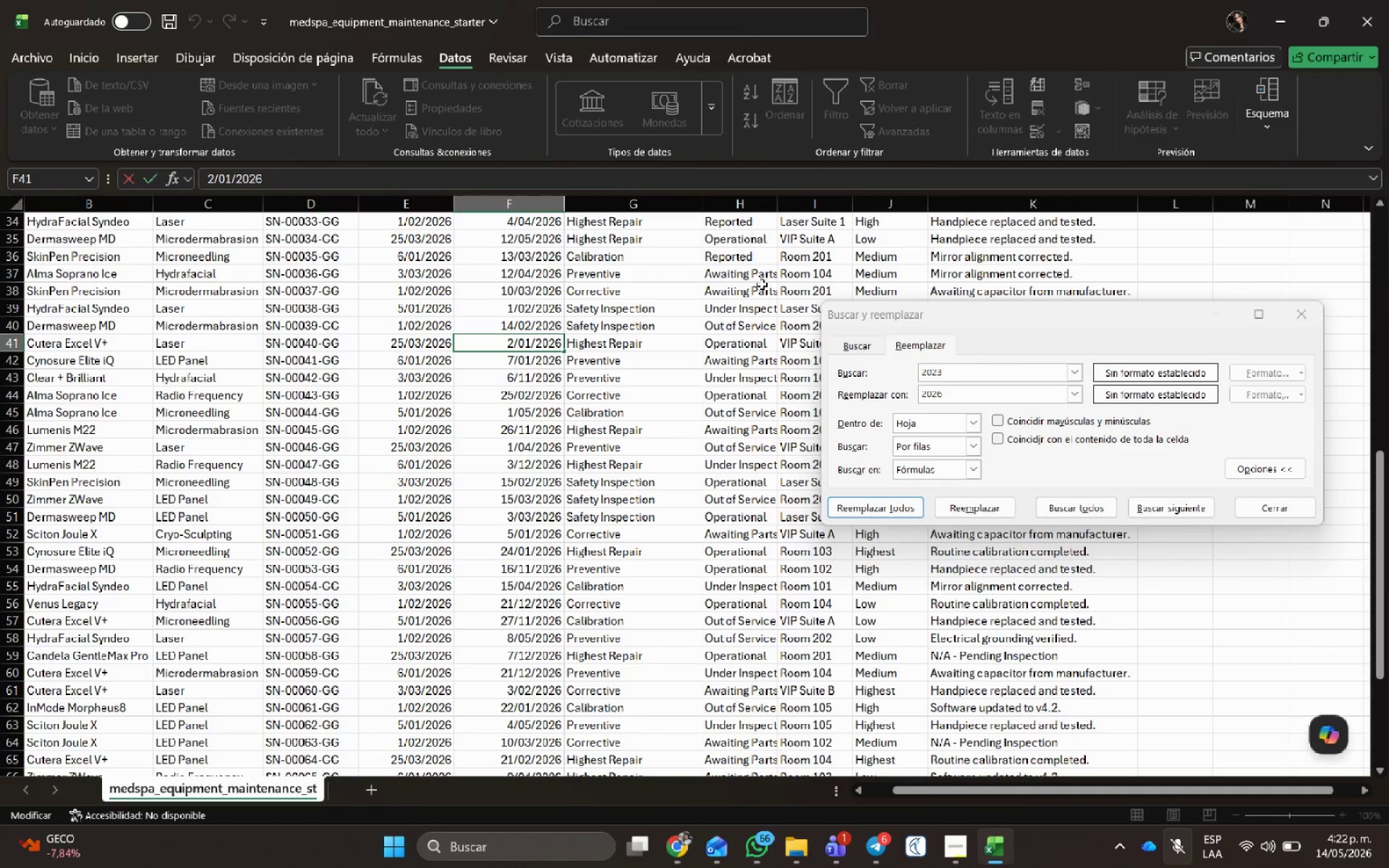 
key(Delete)
 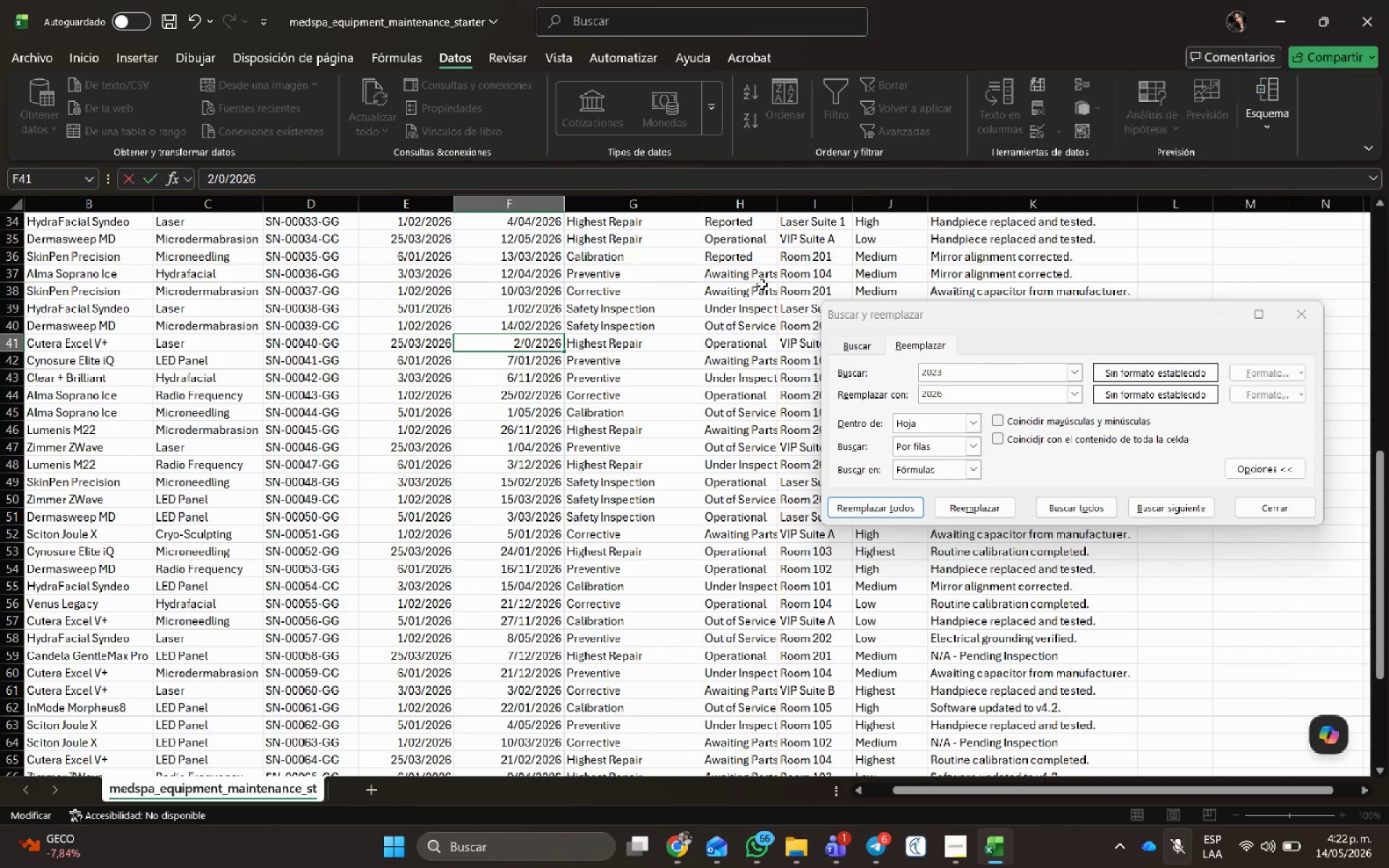 
key(Numpad4)
 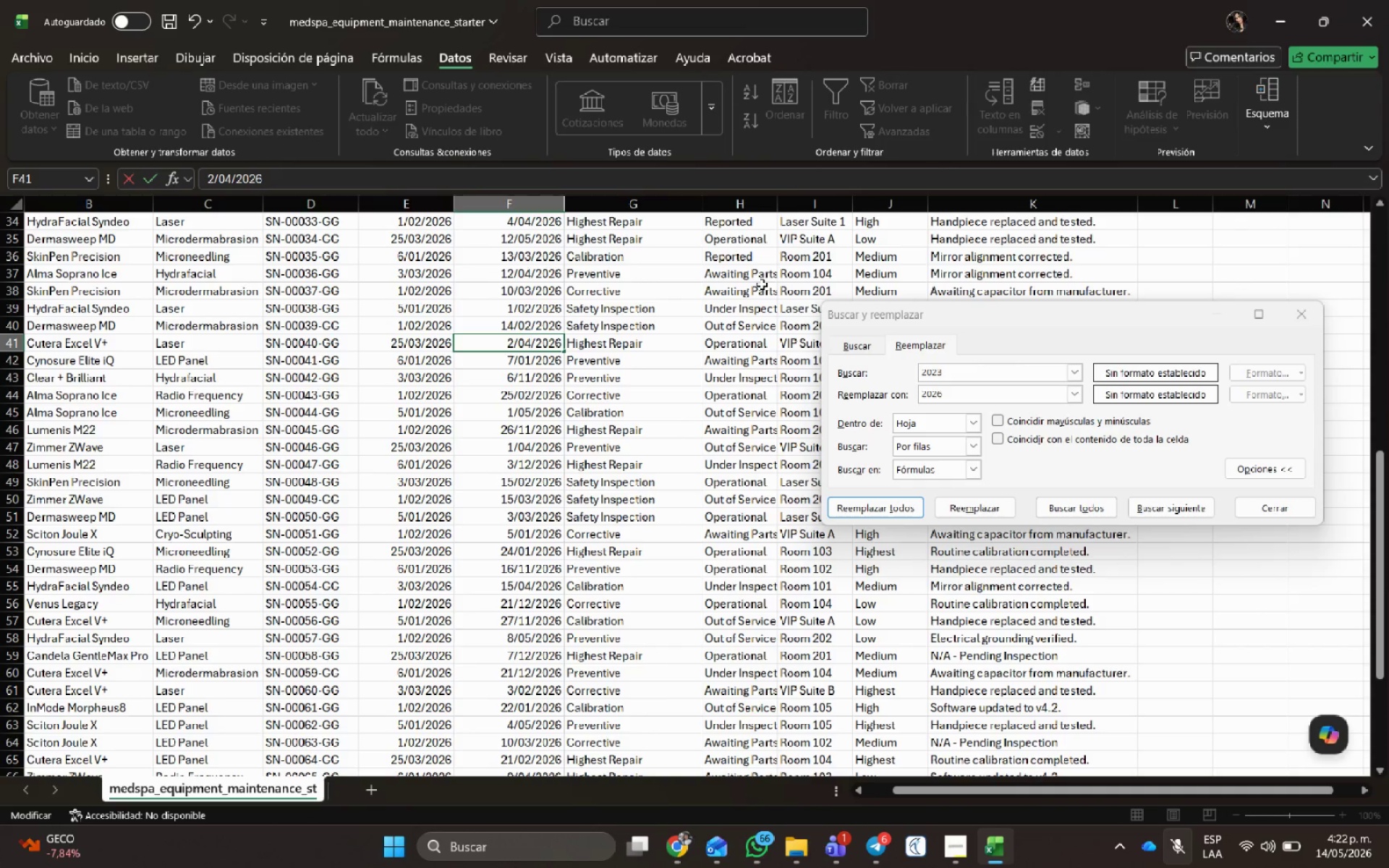 
key(NumpadEnter)
 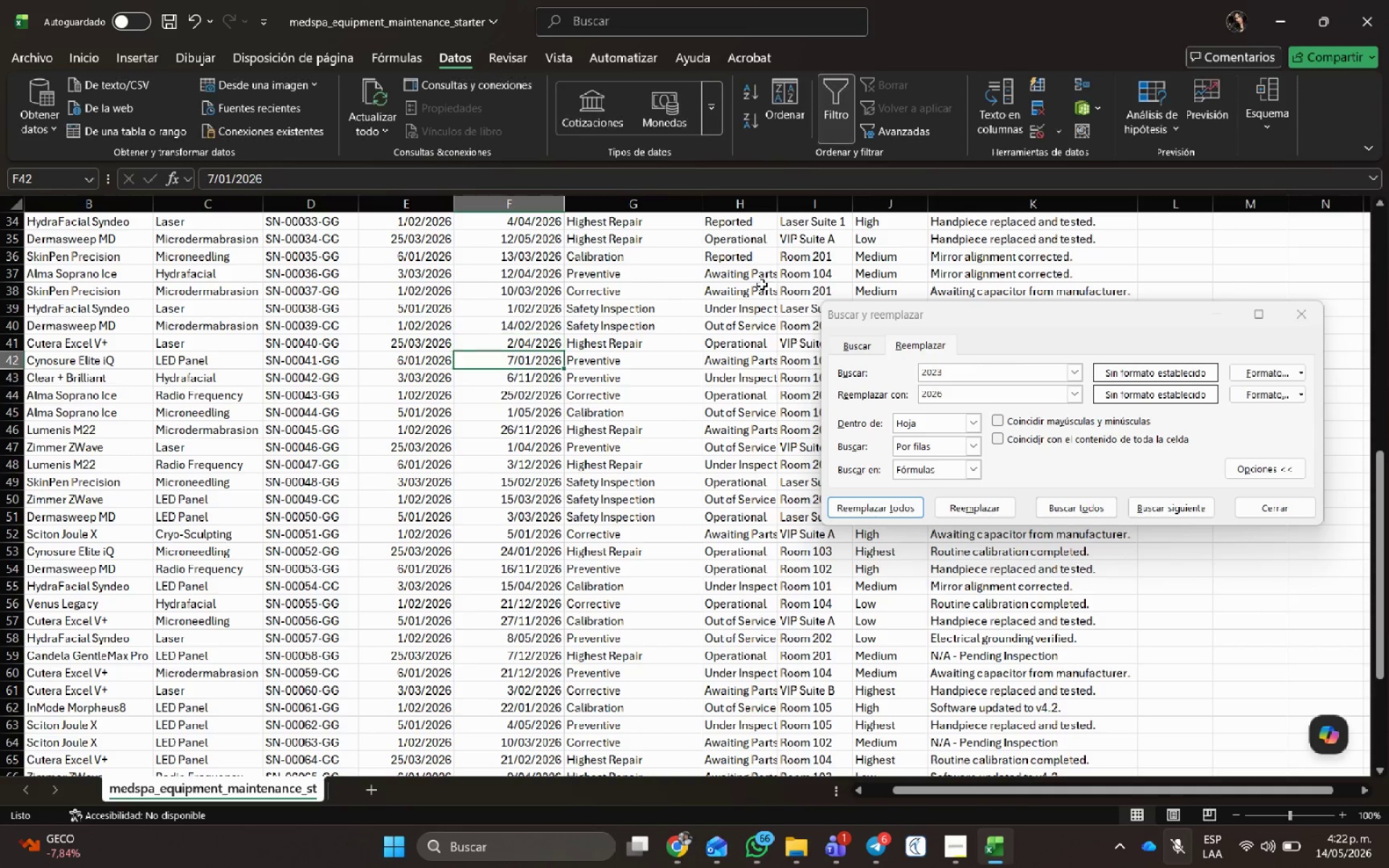 
key(NumpadEnter)
 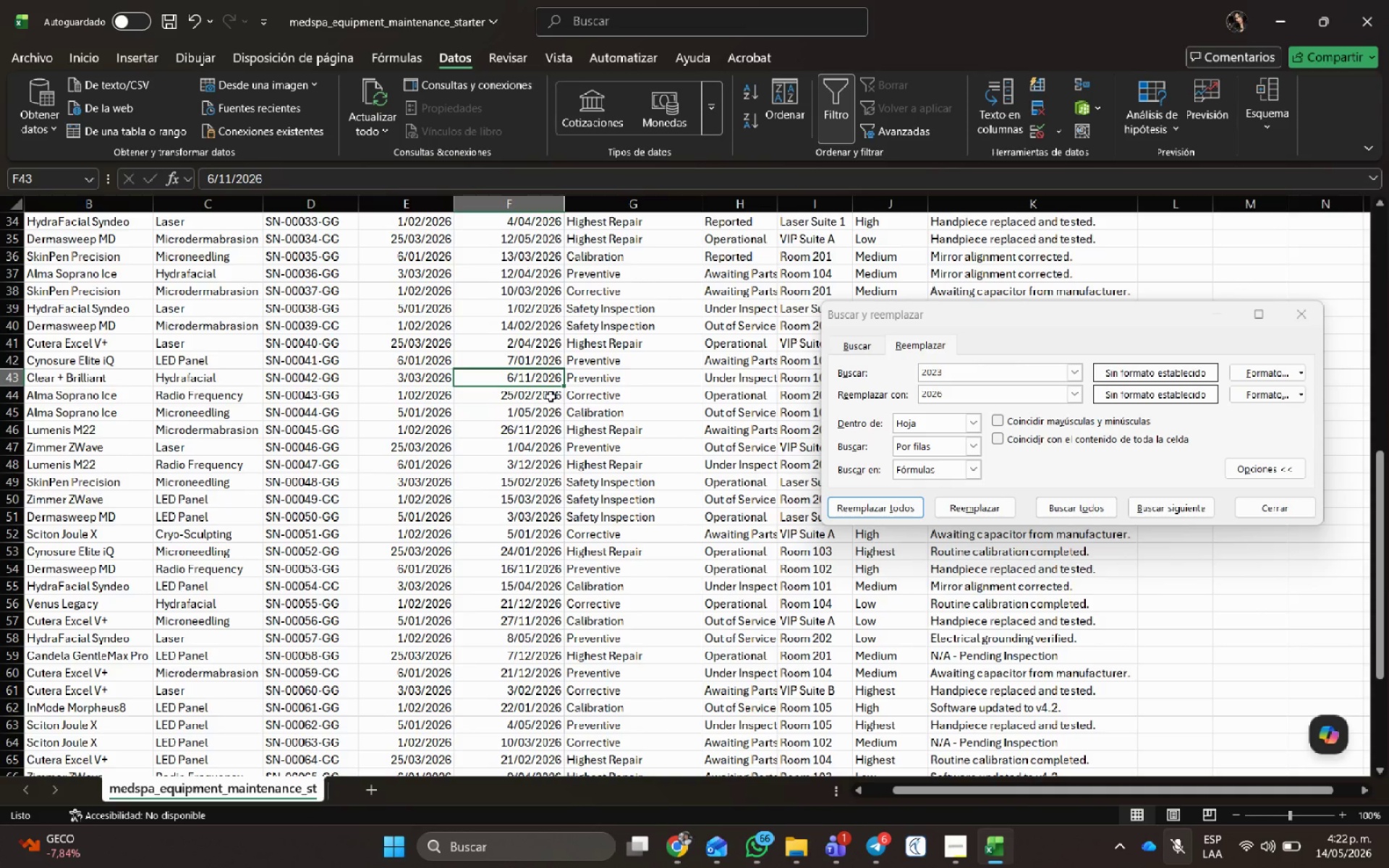 
wait(6.2)
 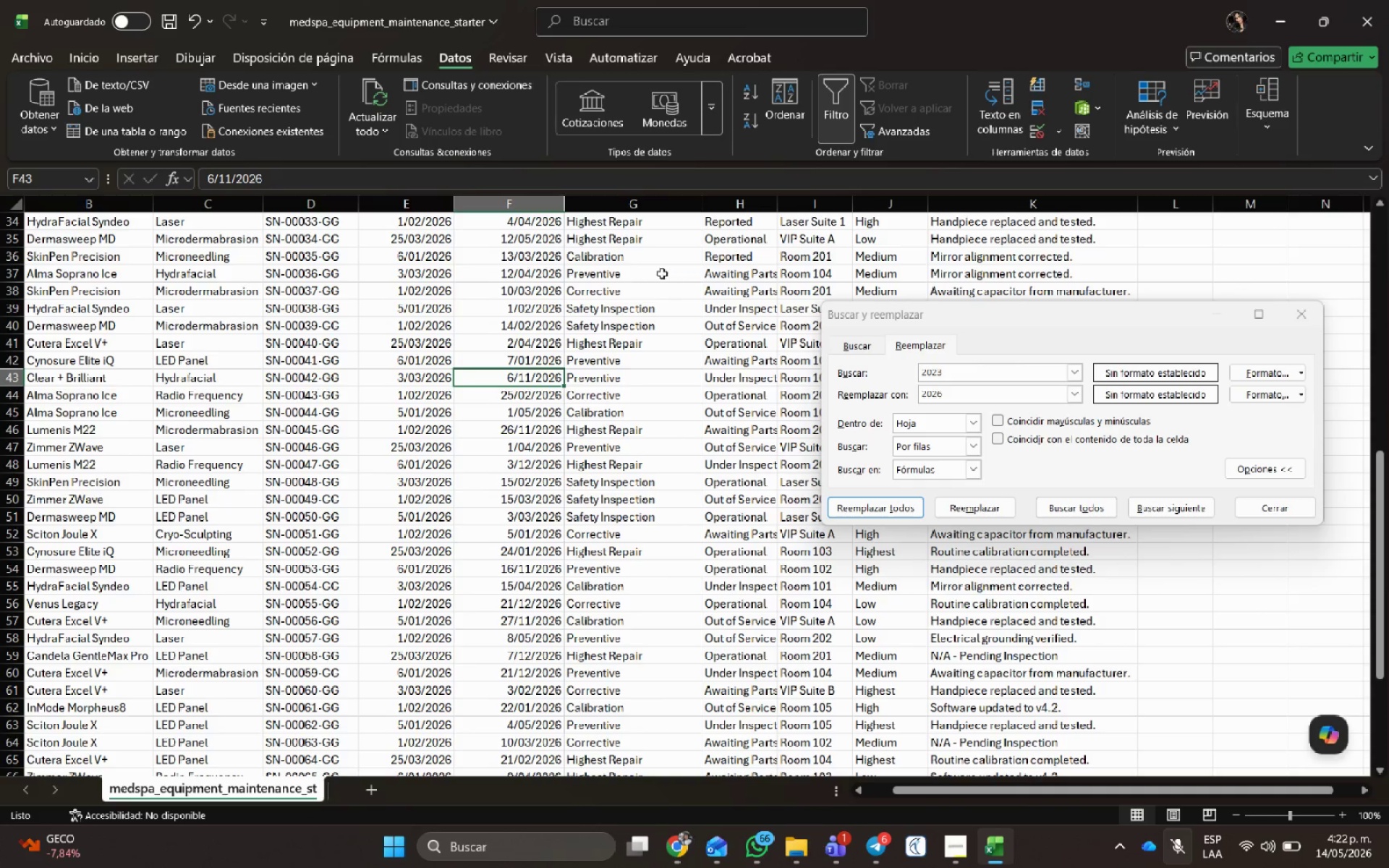 
double_click([527, 376])
 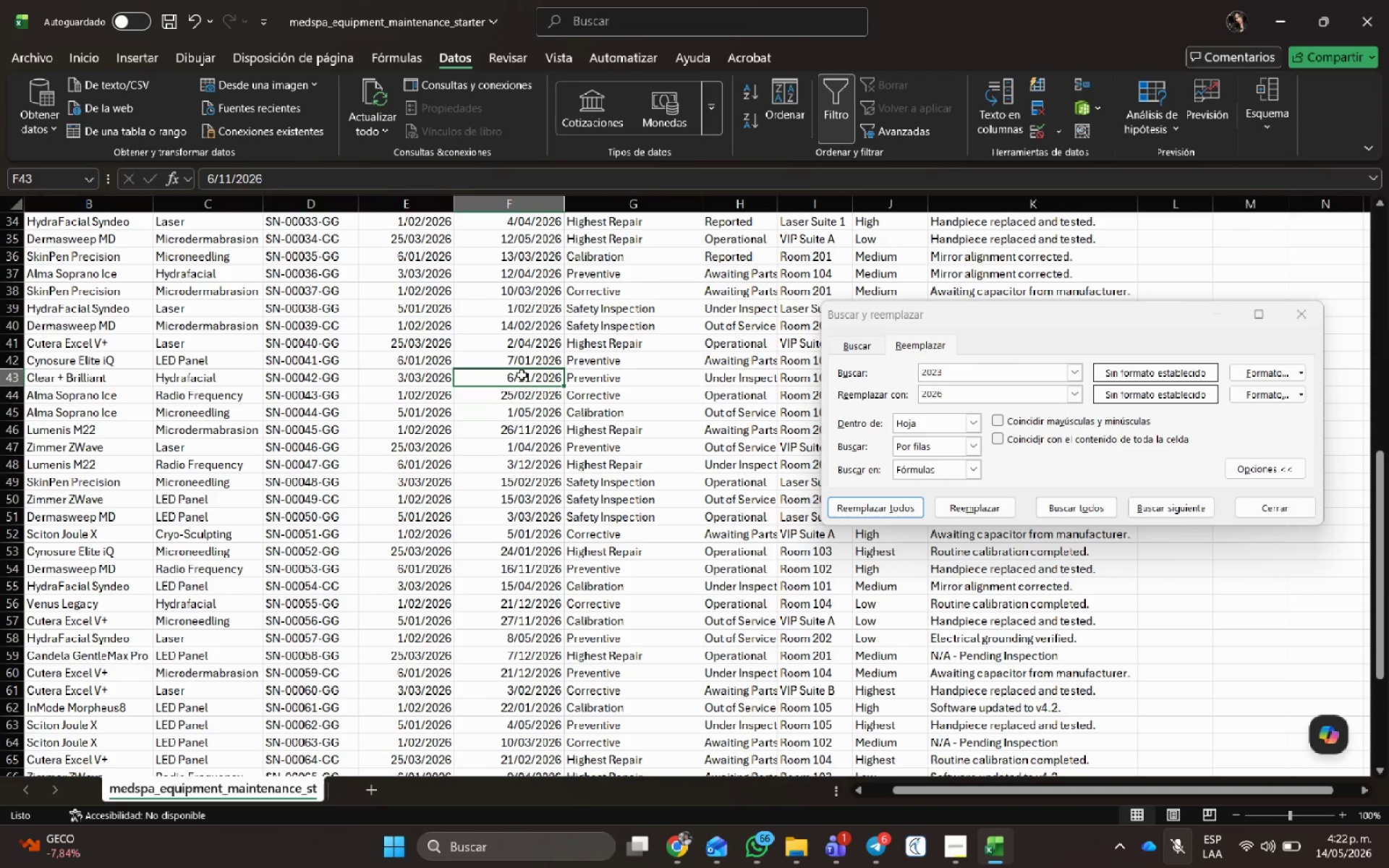 
left_click([522, 375])
 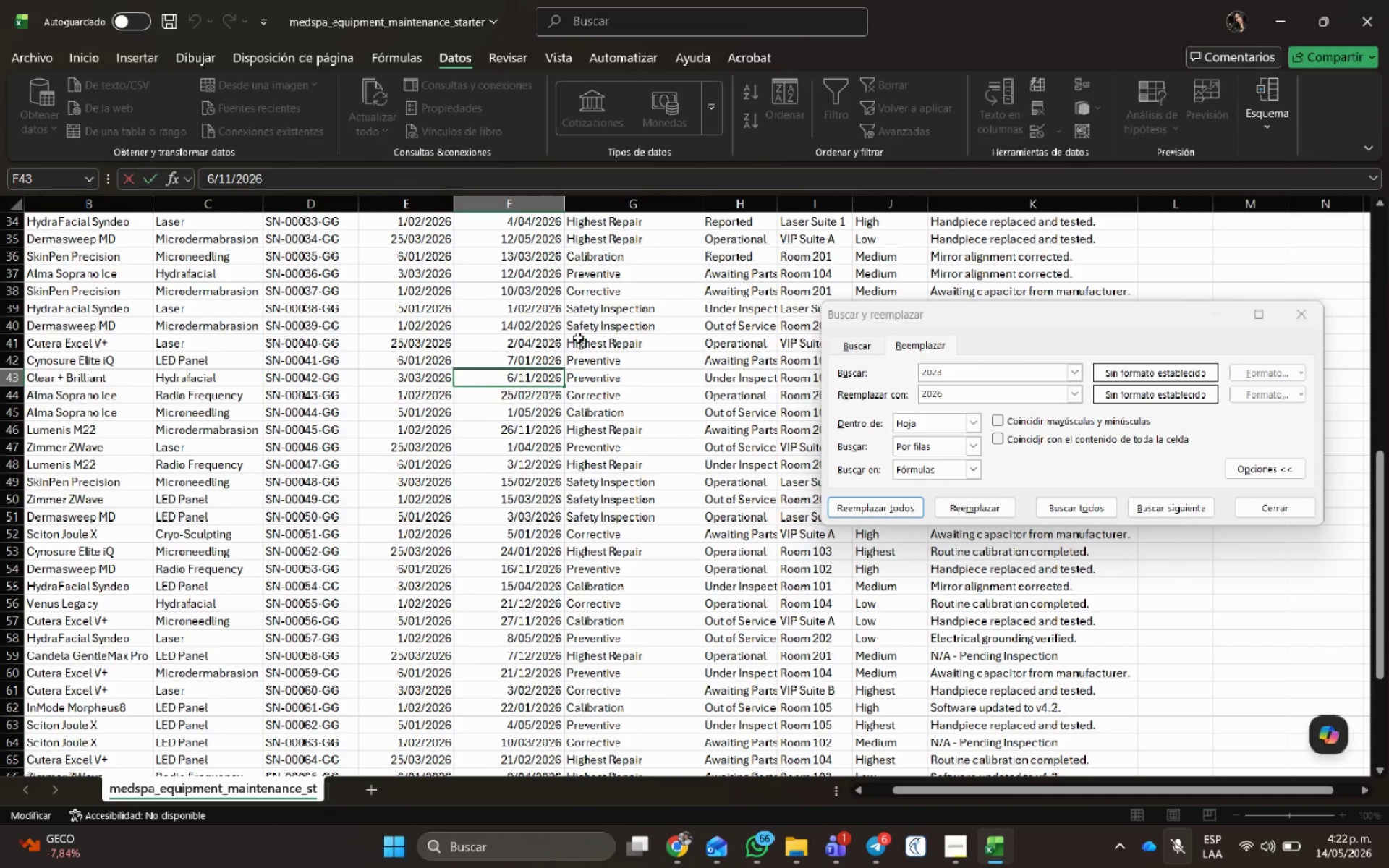 
key(Backspace)
 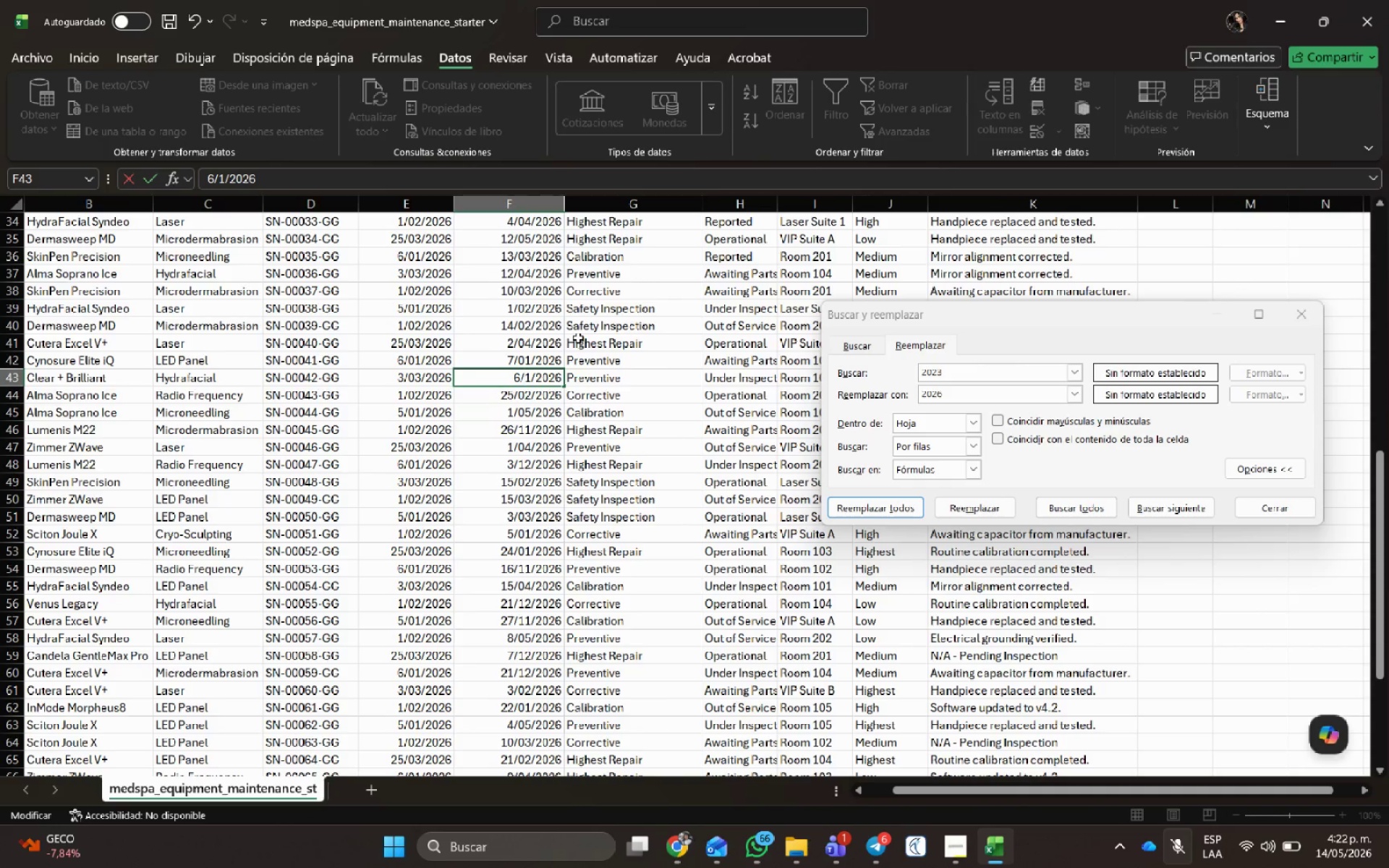 
key(Delete)
 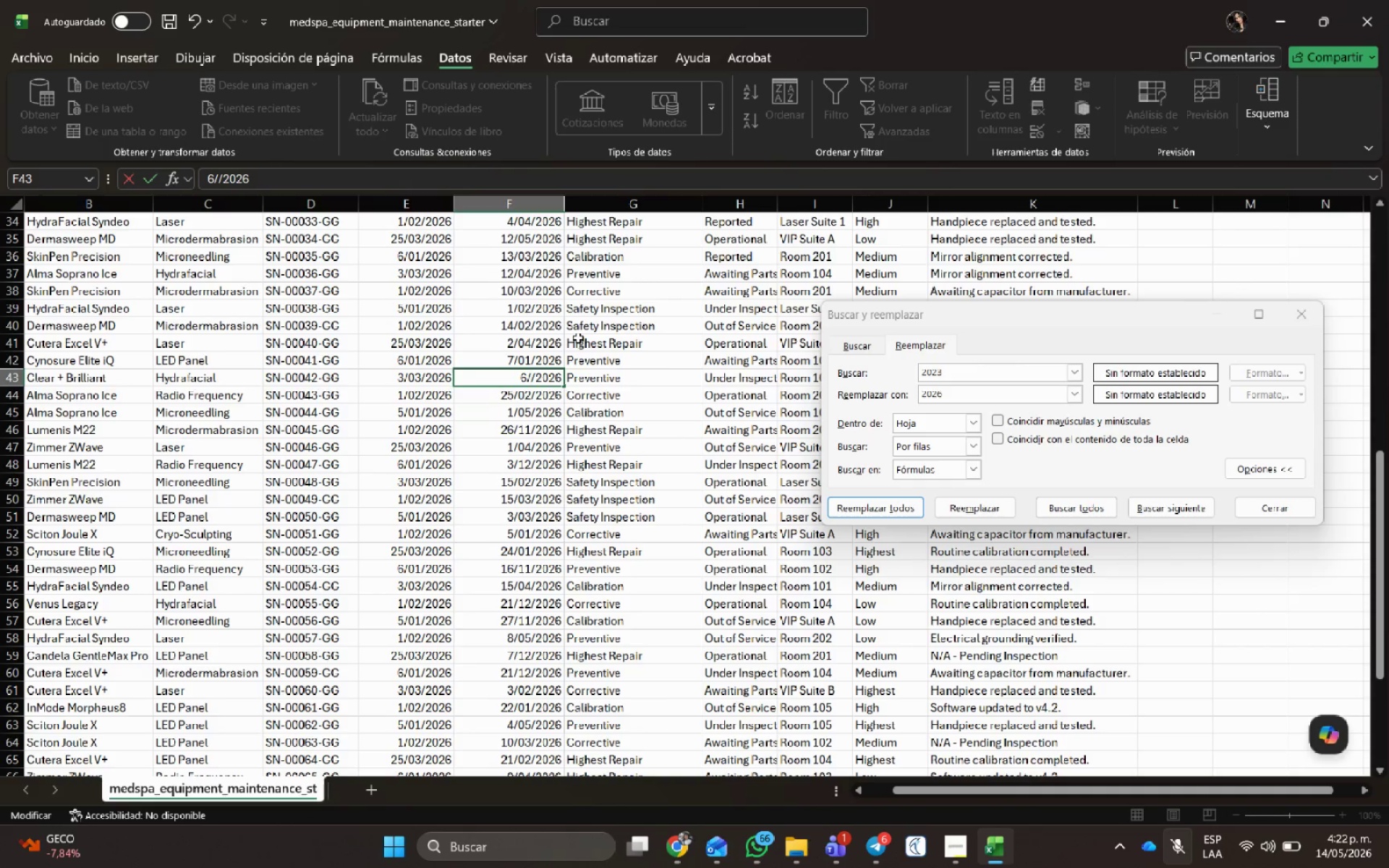 
key(Numpad0)
 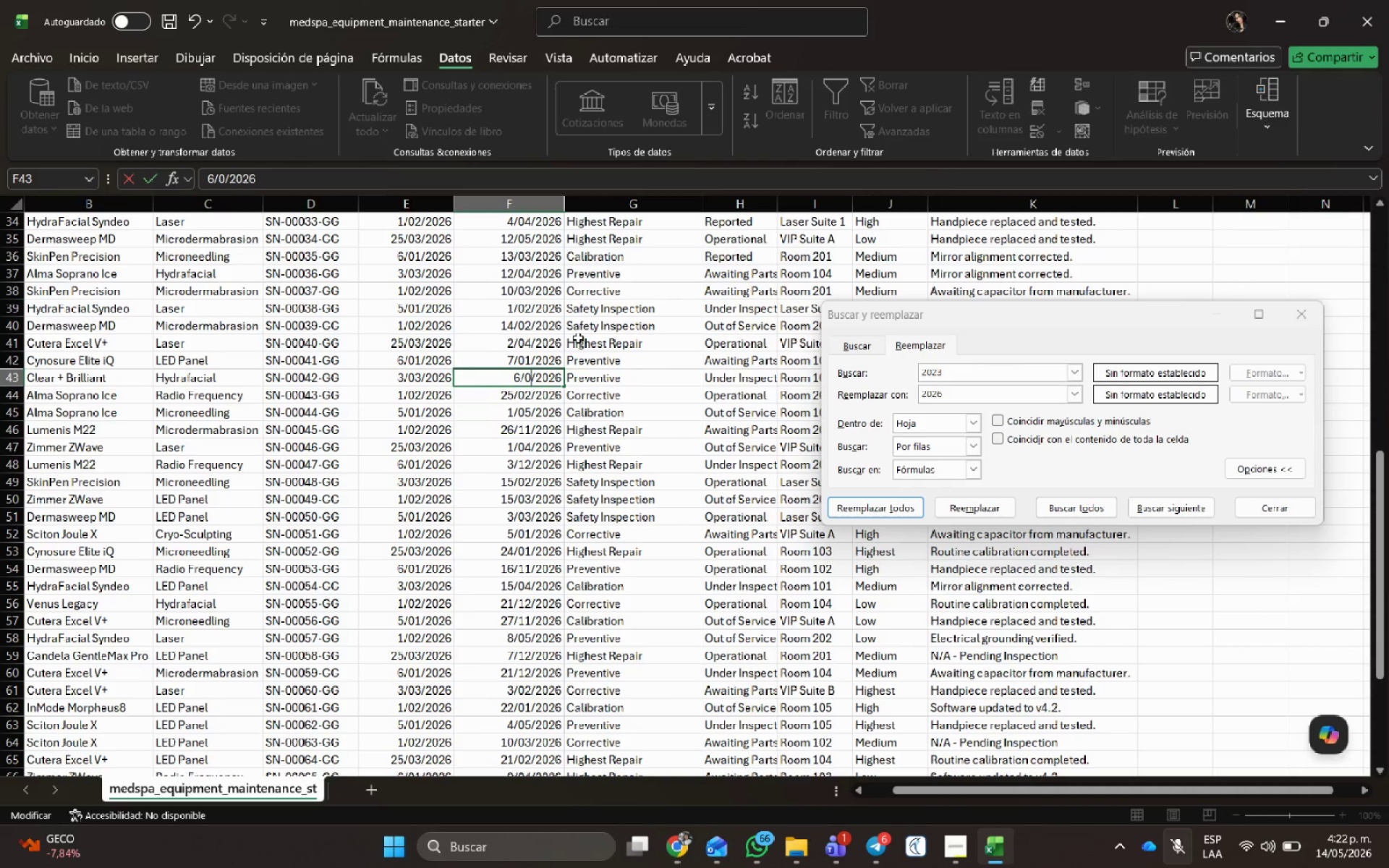 
key(Numpad4)
 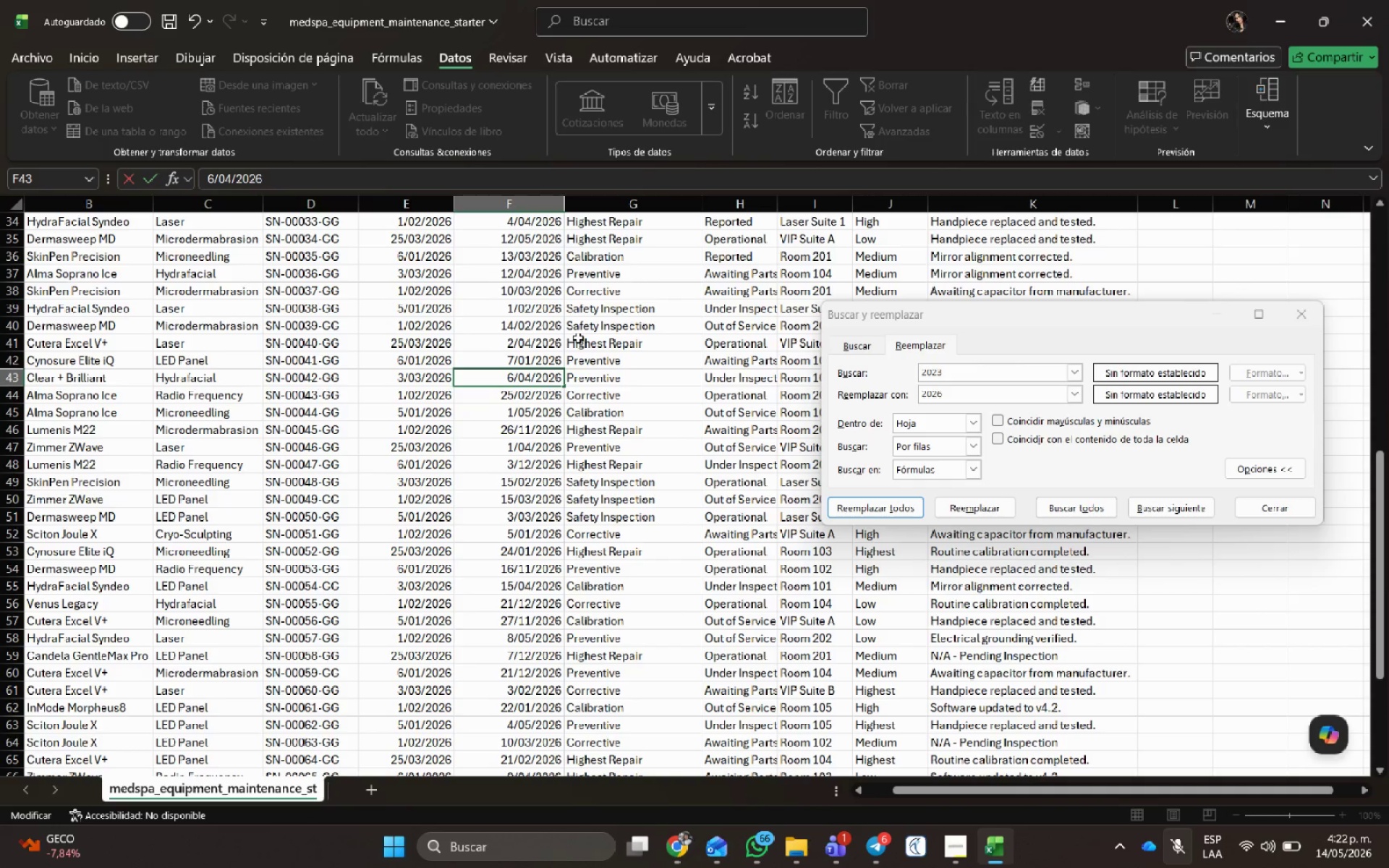 
key(NumpadEnter)
 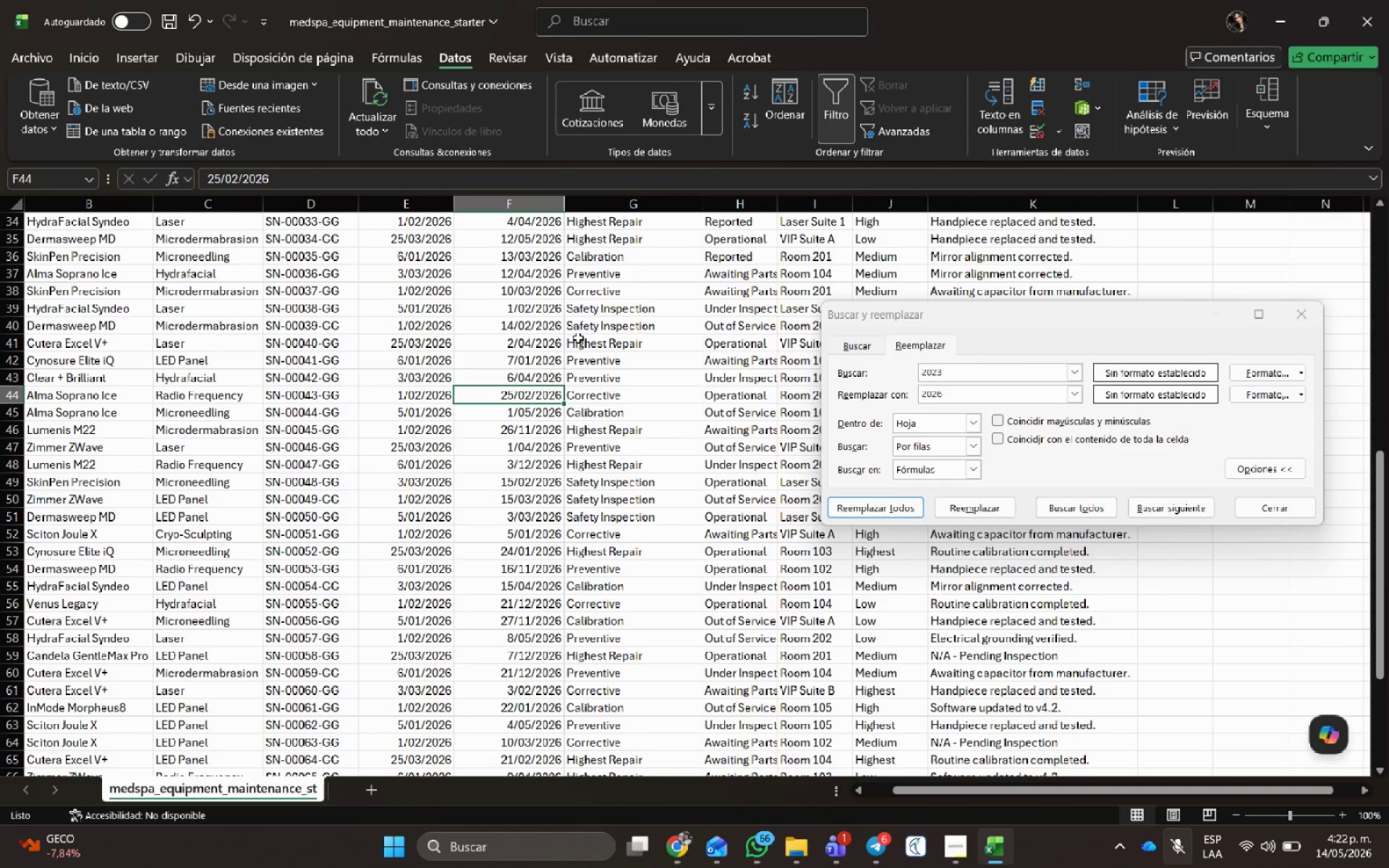 
wait(21.02)
 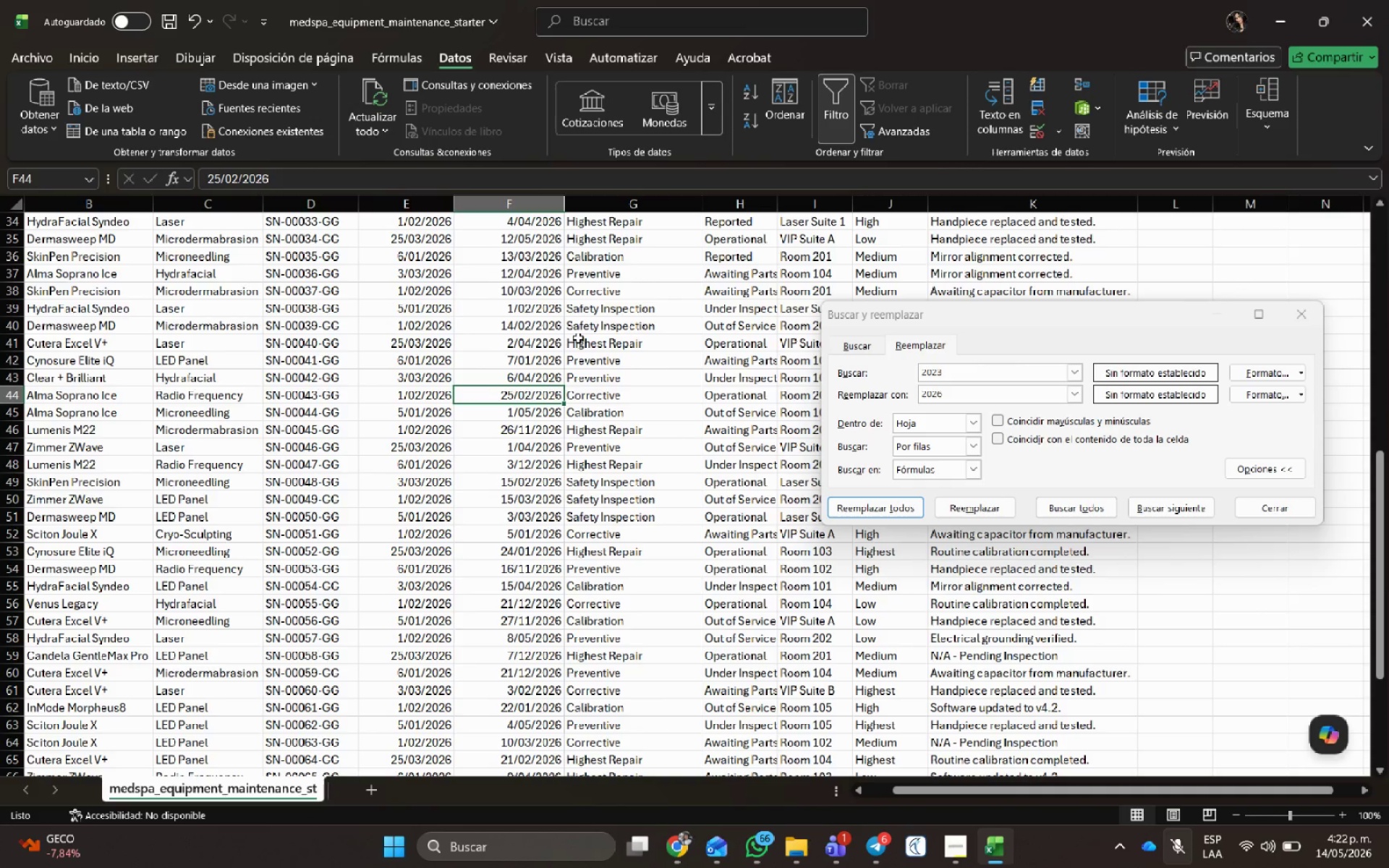 
scroll: coordinate [533, 427], scroll_direction: down, amount: 1.0
 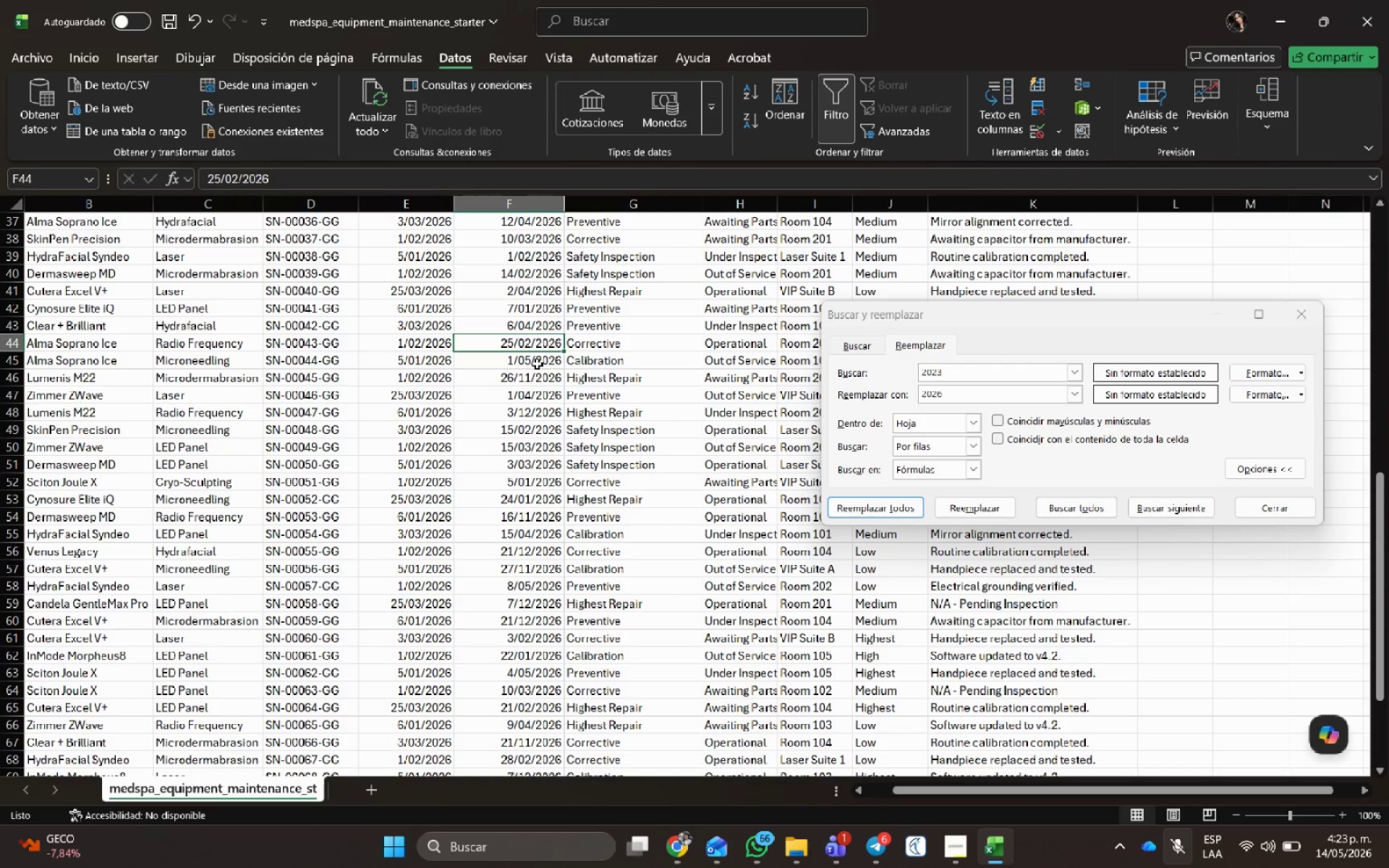 
wait(5.27)
 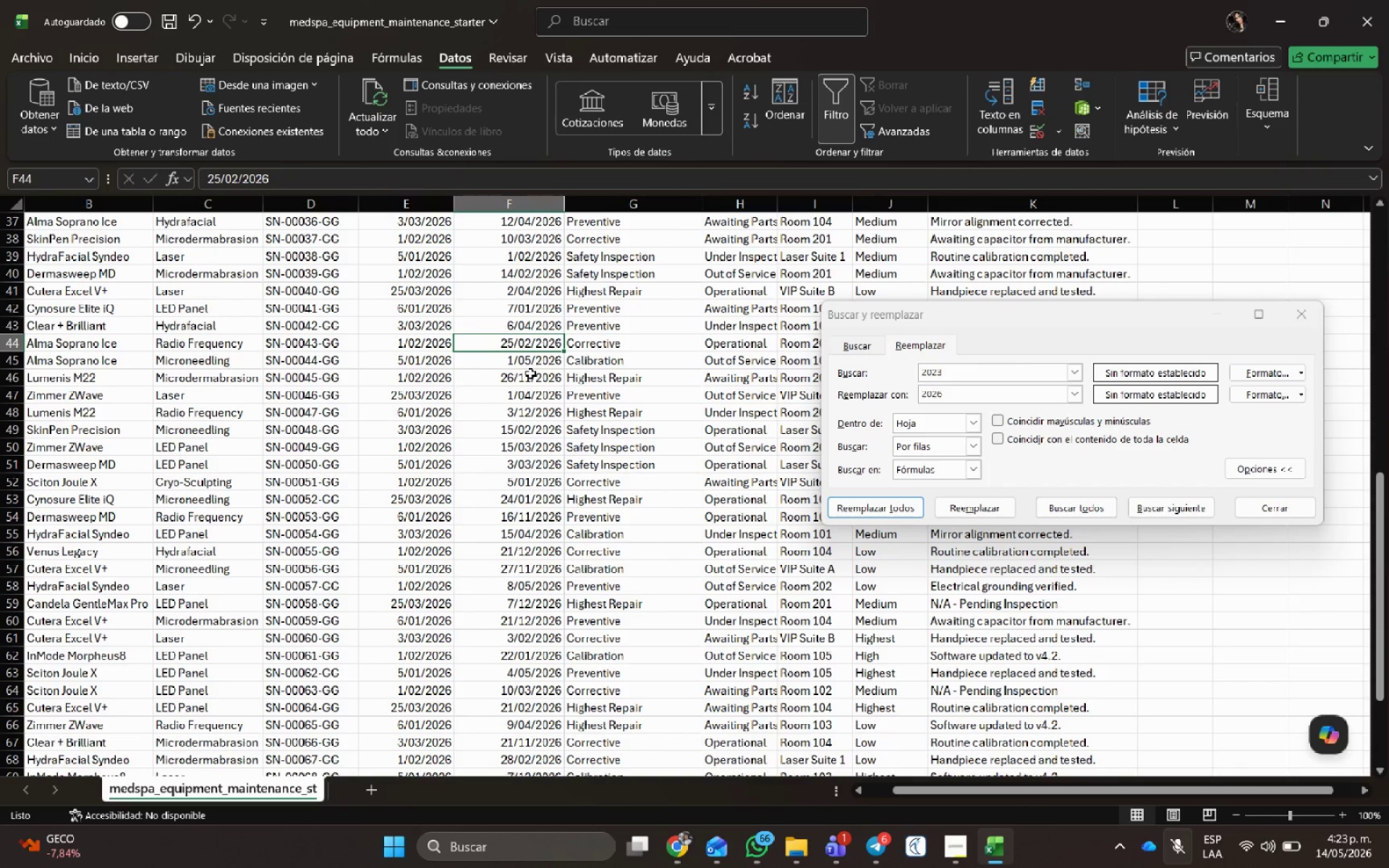 
double_click([422, 357])
 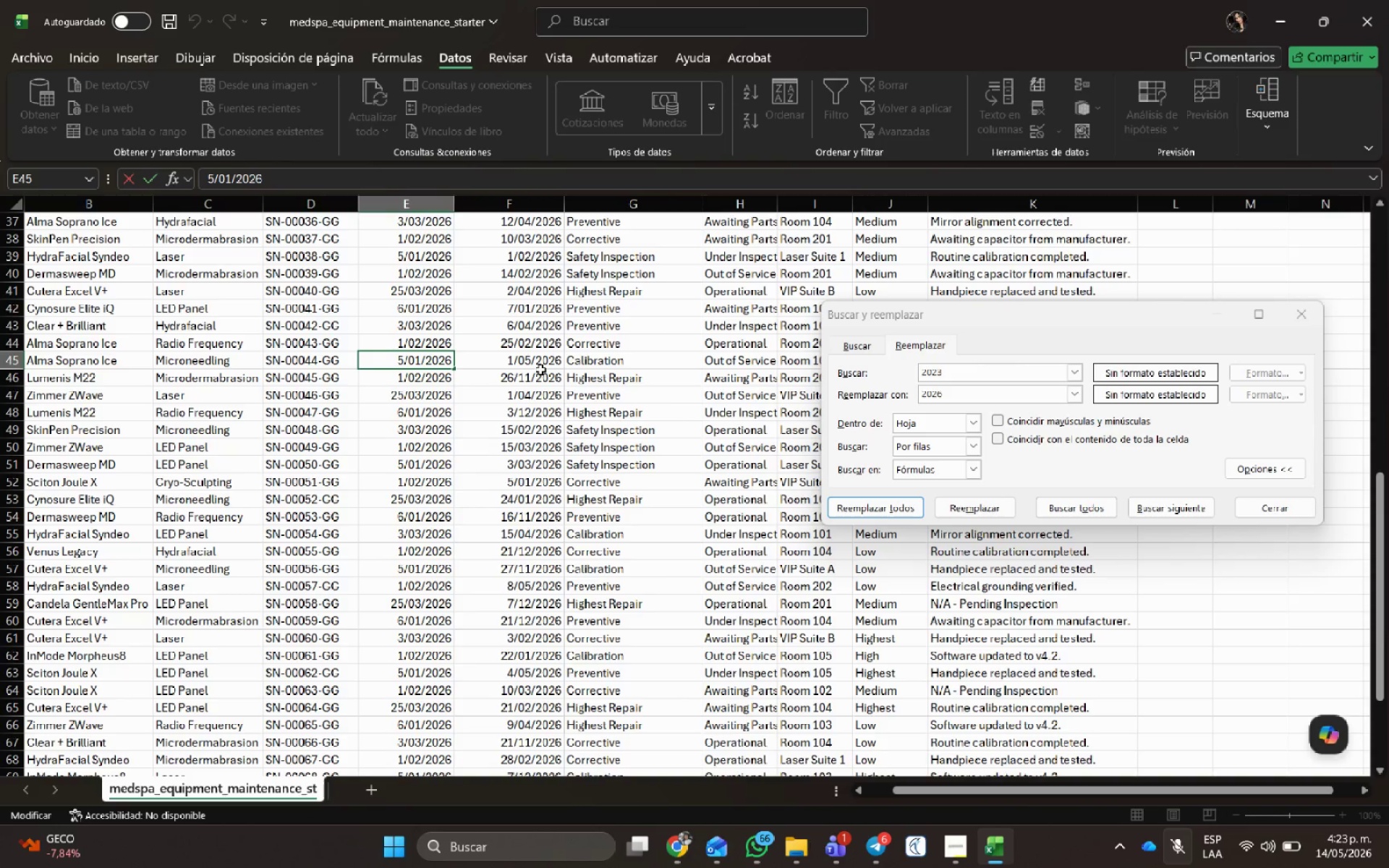 
key(Backspace)
 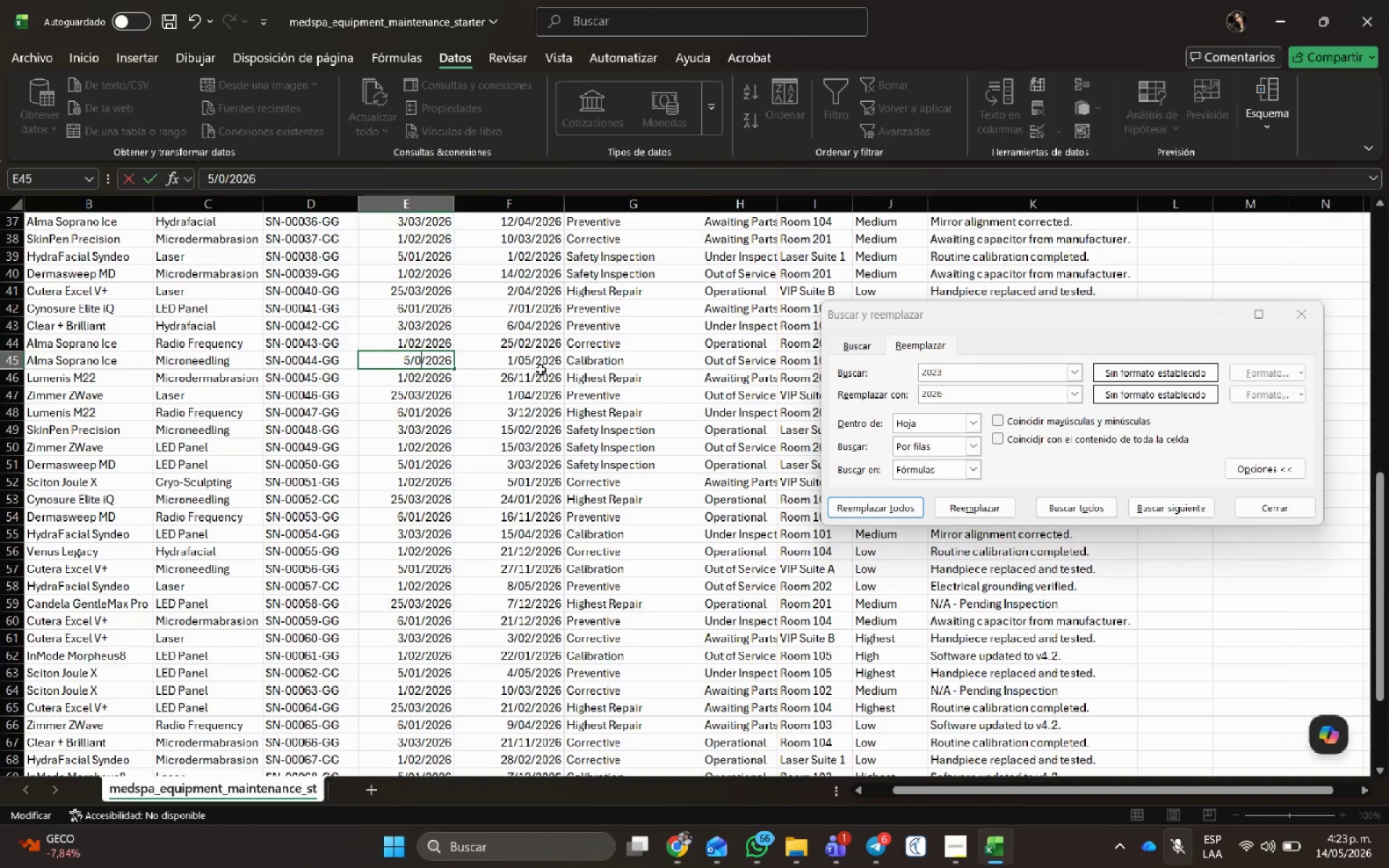 
key(Numpad4)
 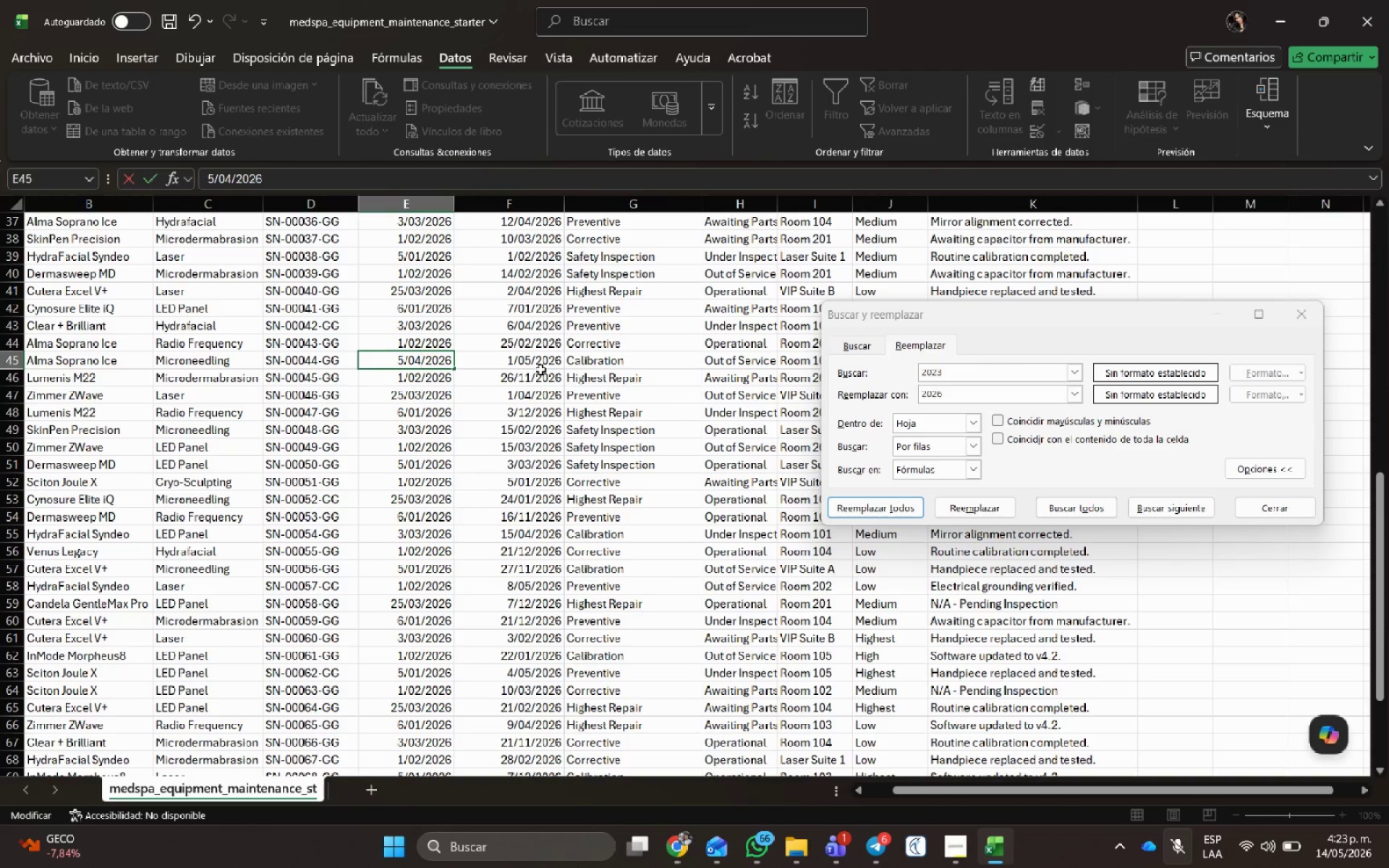 
key(NumpadEnter)
 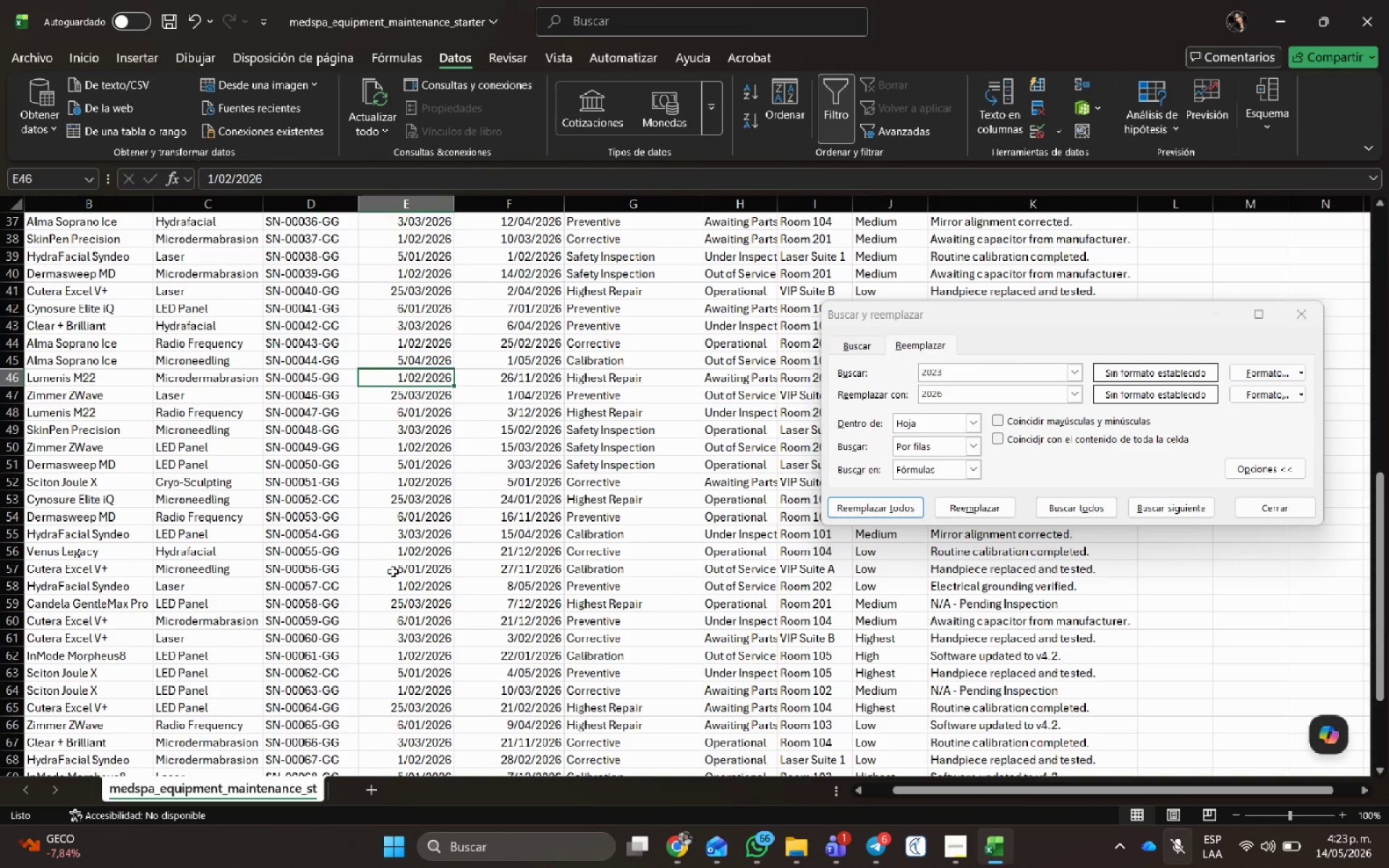 
scroll: coordinate [411, 516], scroll_direction: down, amount: 1.0
 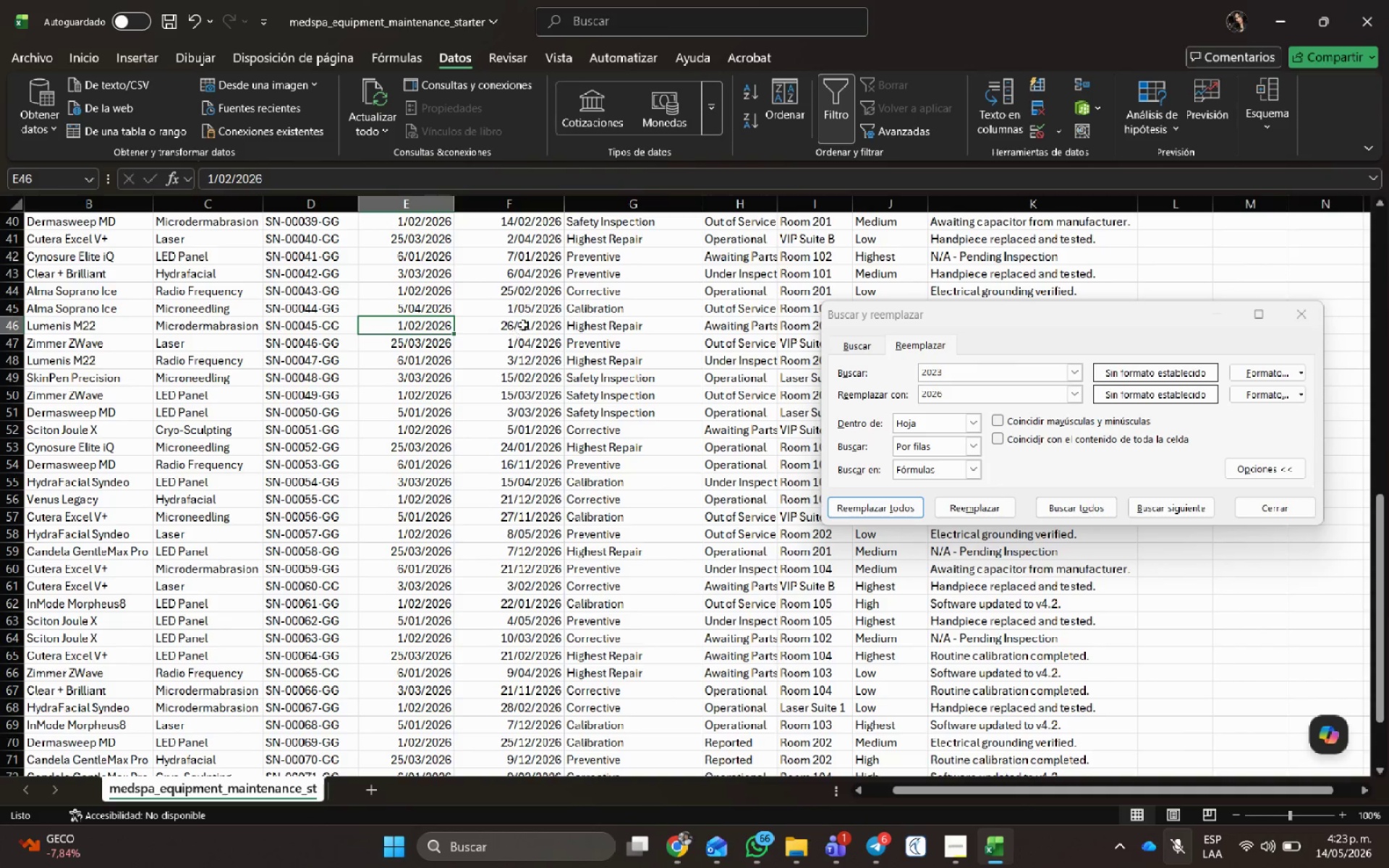 
double_click([527, 323])
 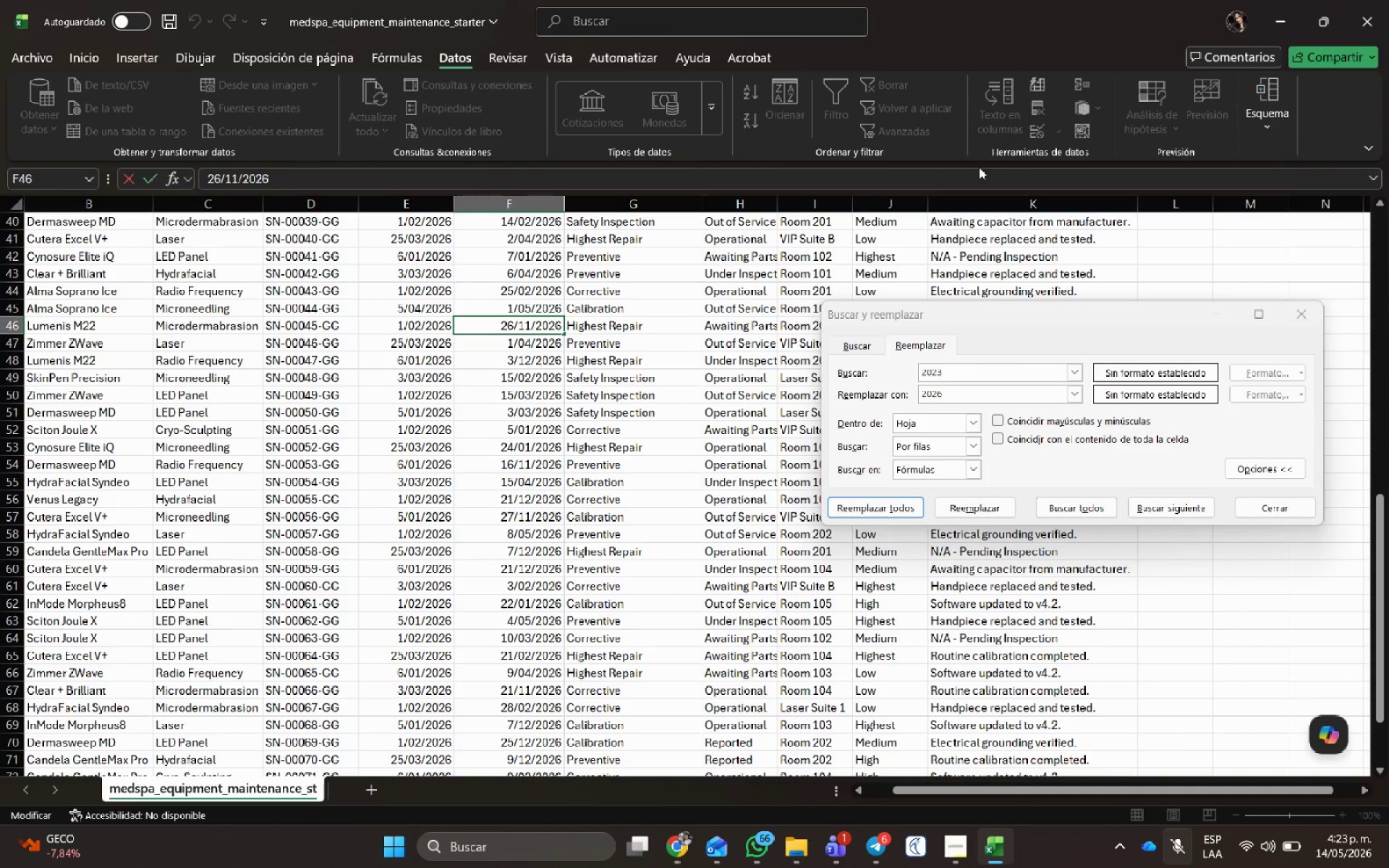 
key(Backspace)
 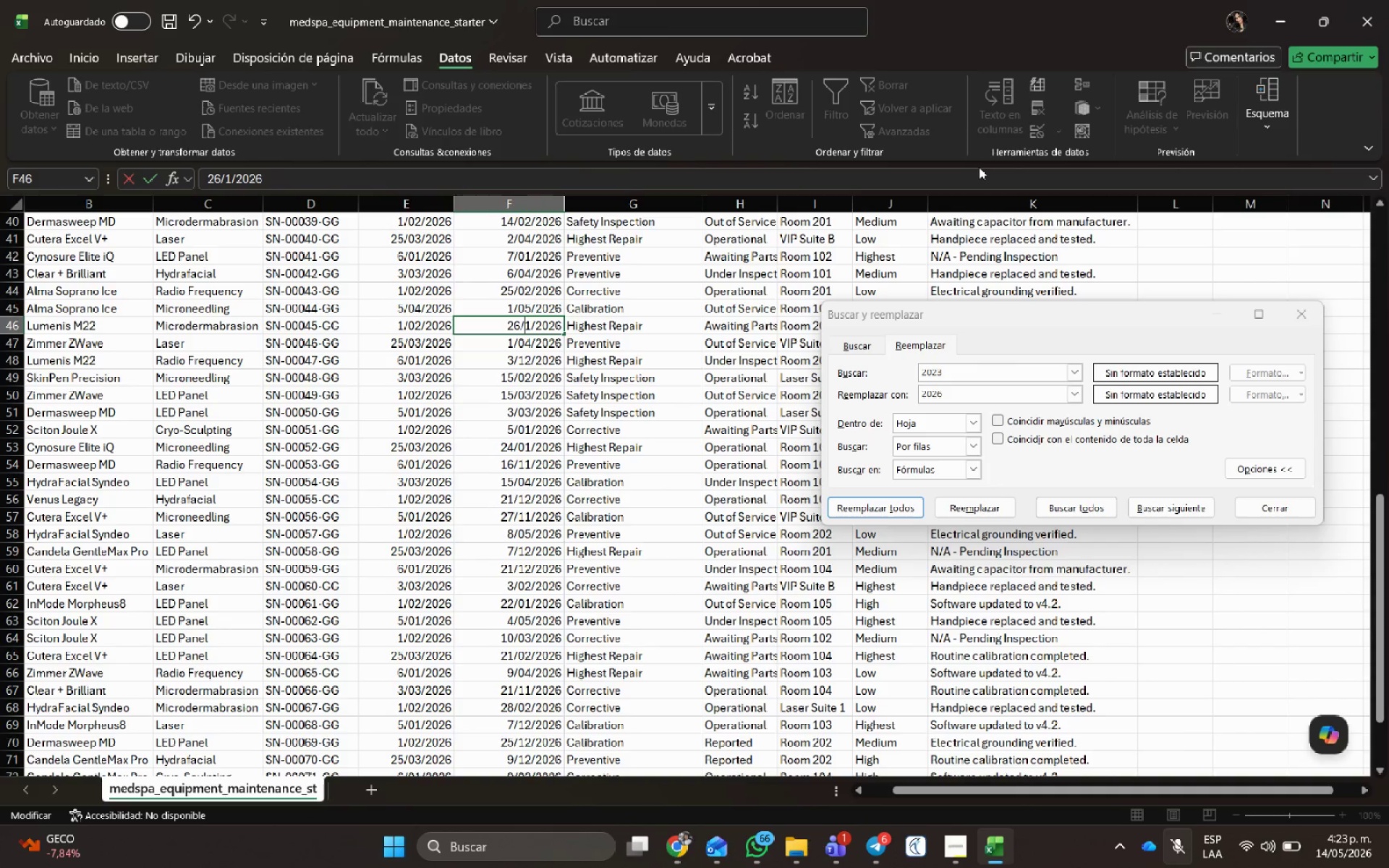 
key(Delete)
 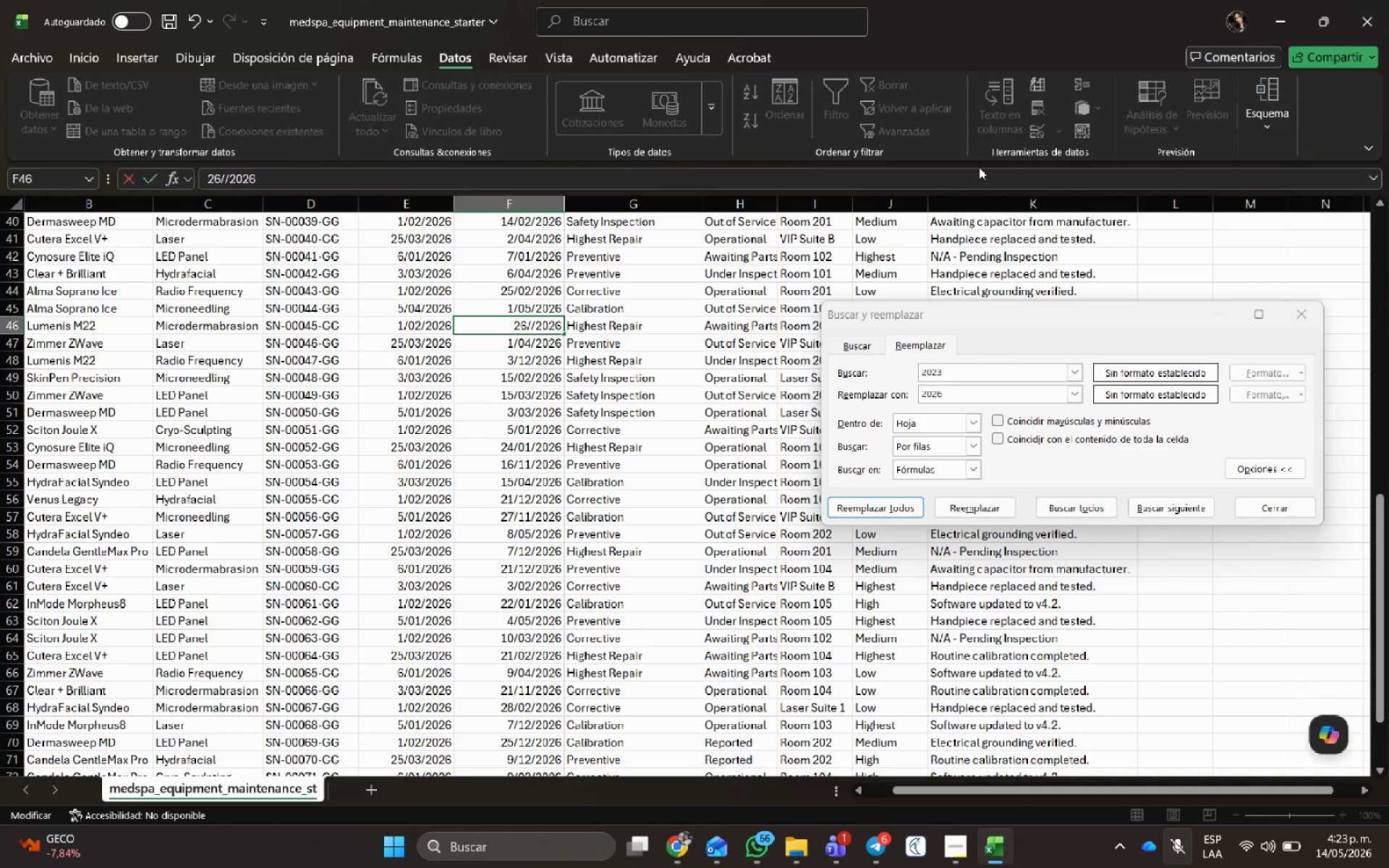 
key(Numpad0)
 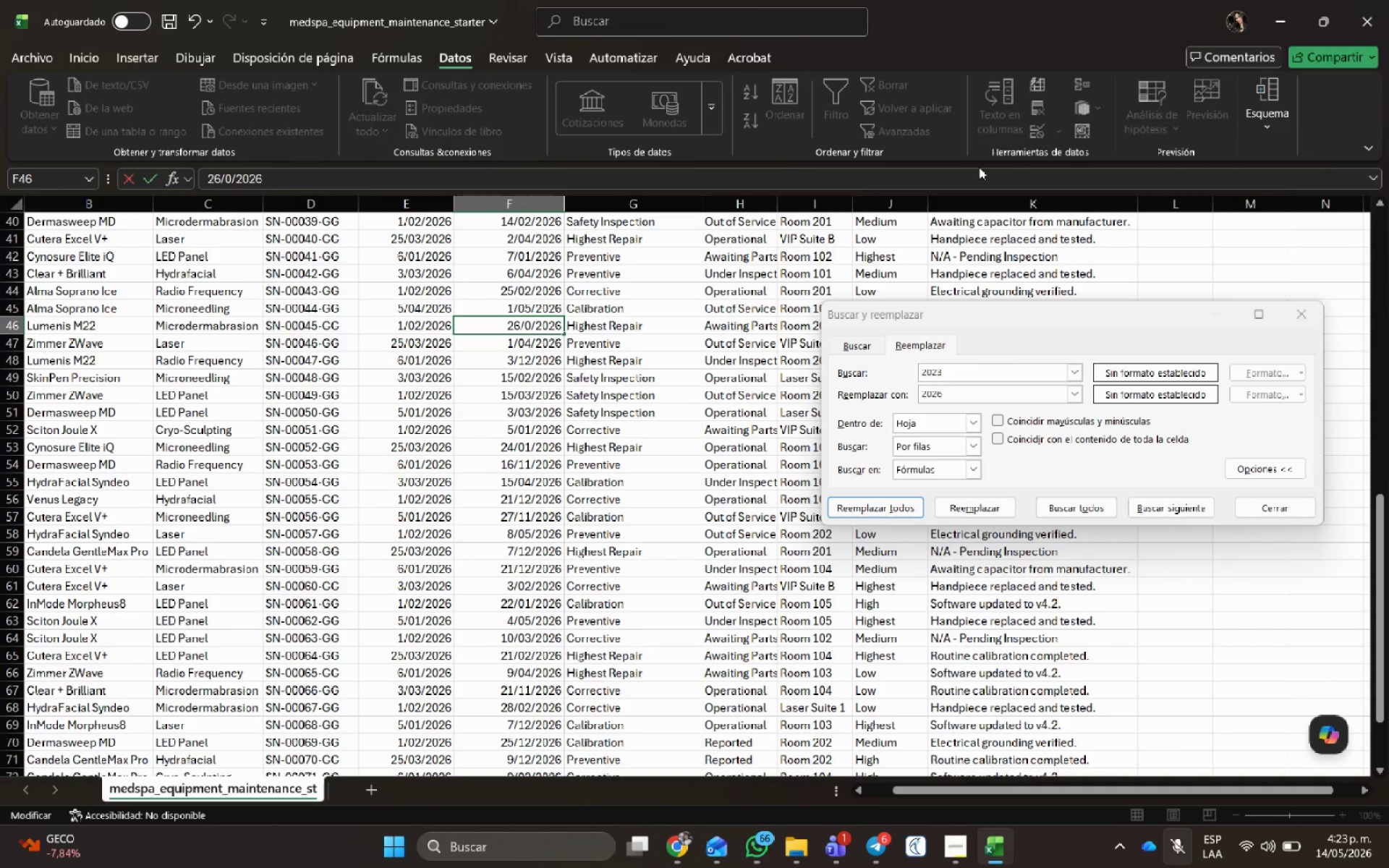 
key(Numpad5)
 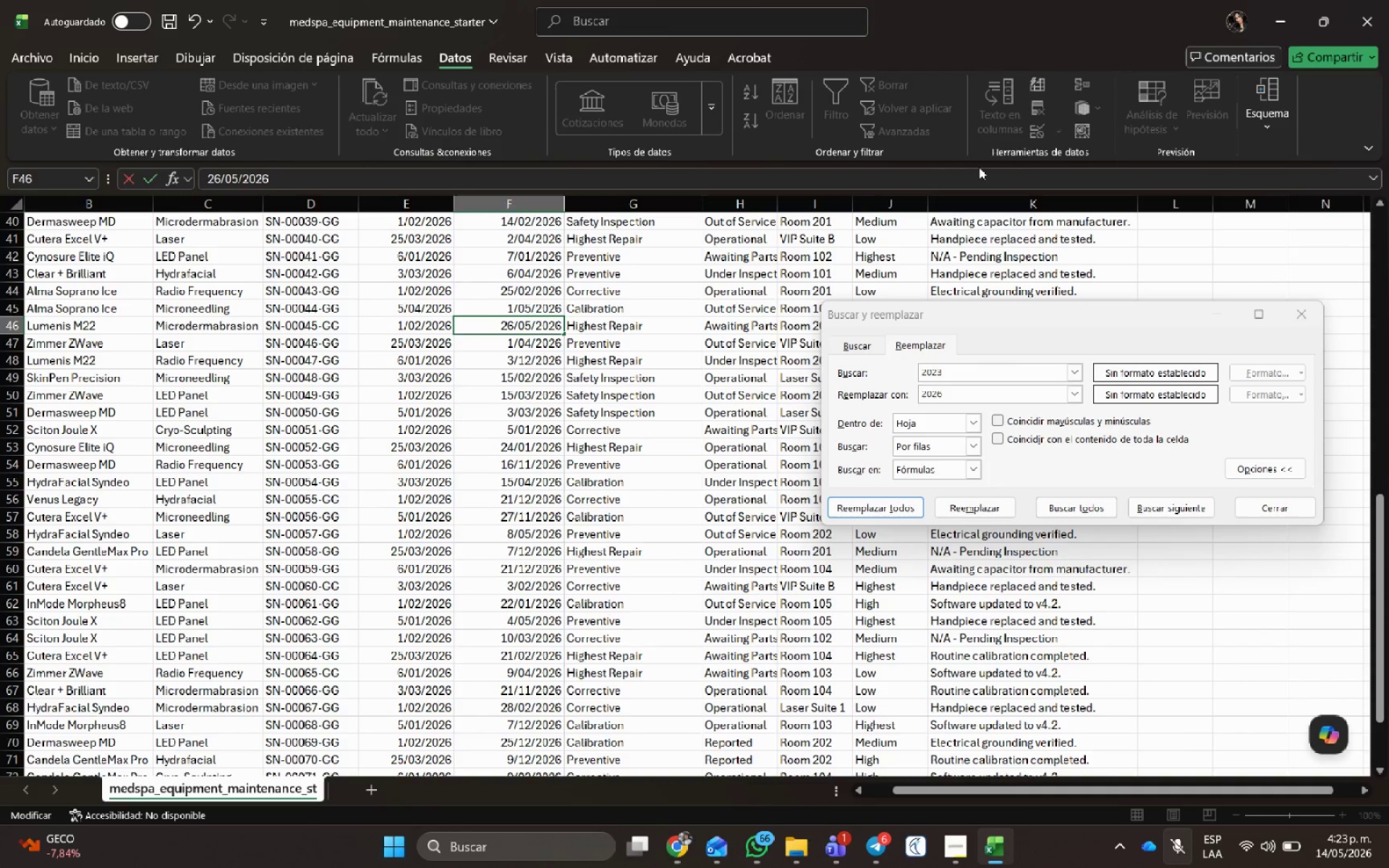 
key(NumpadEnter)
 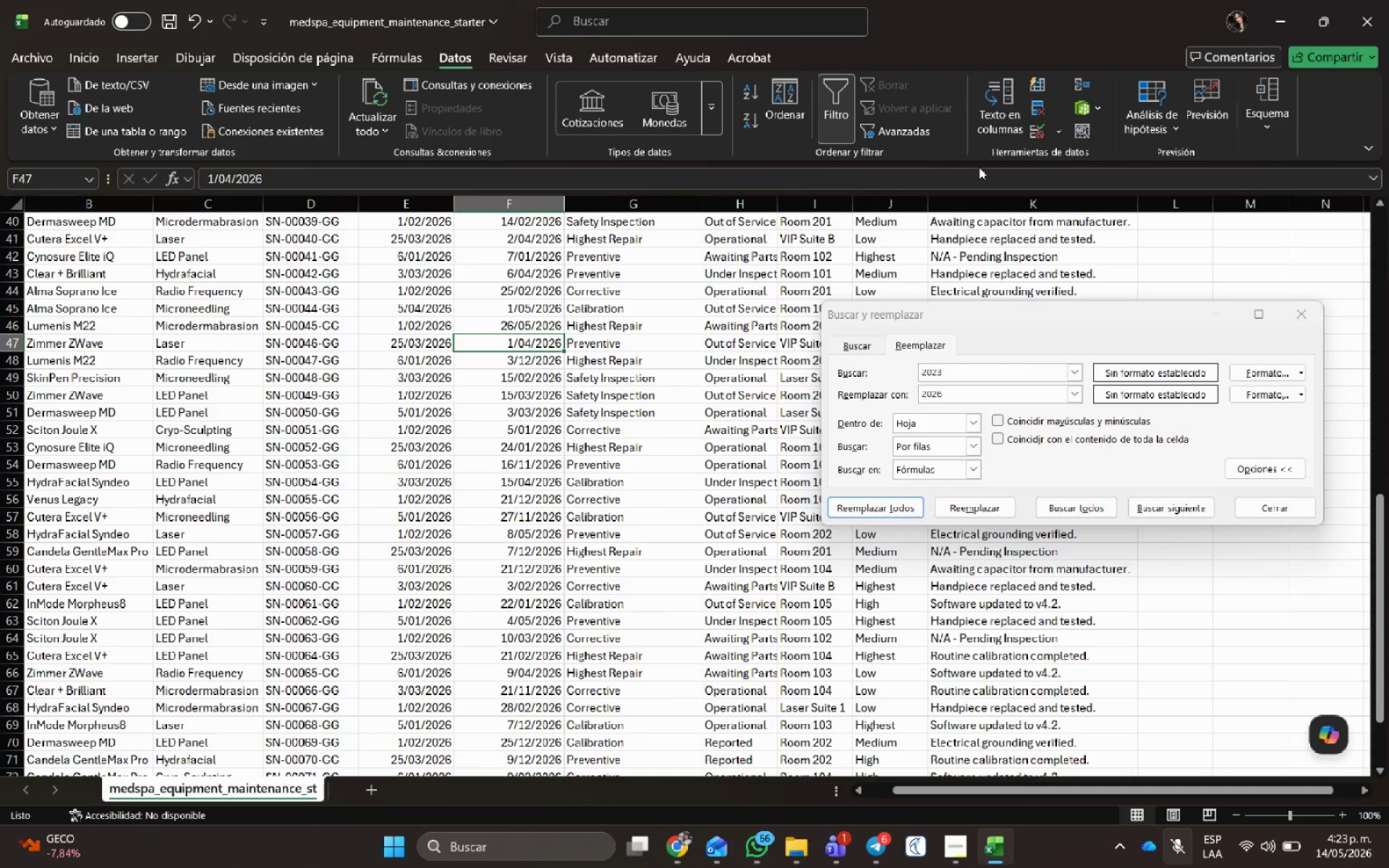 
wait(8.98)
 